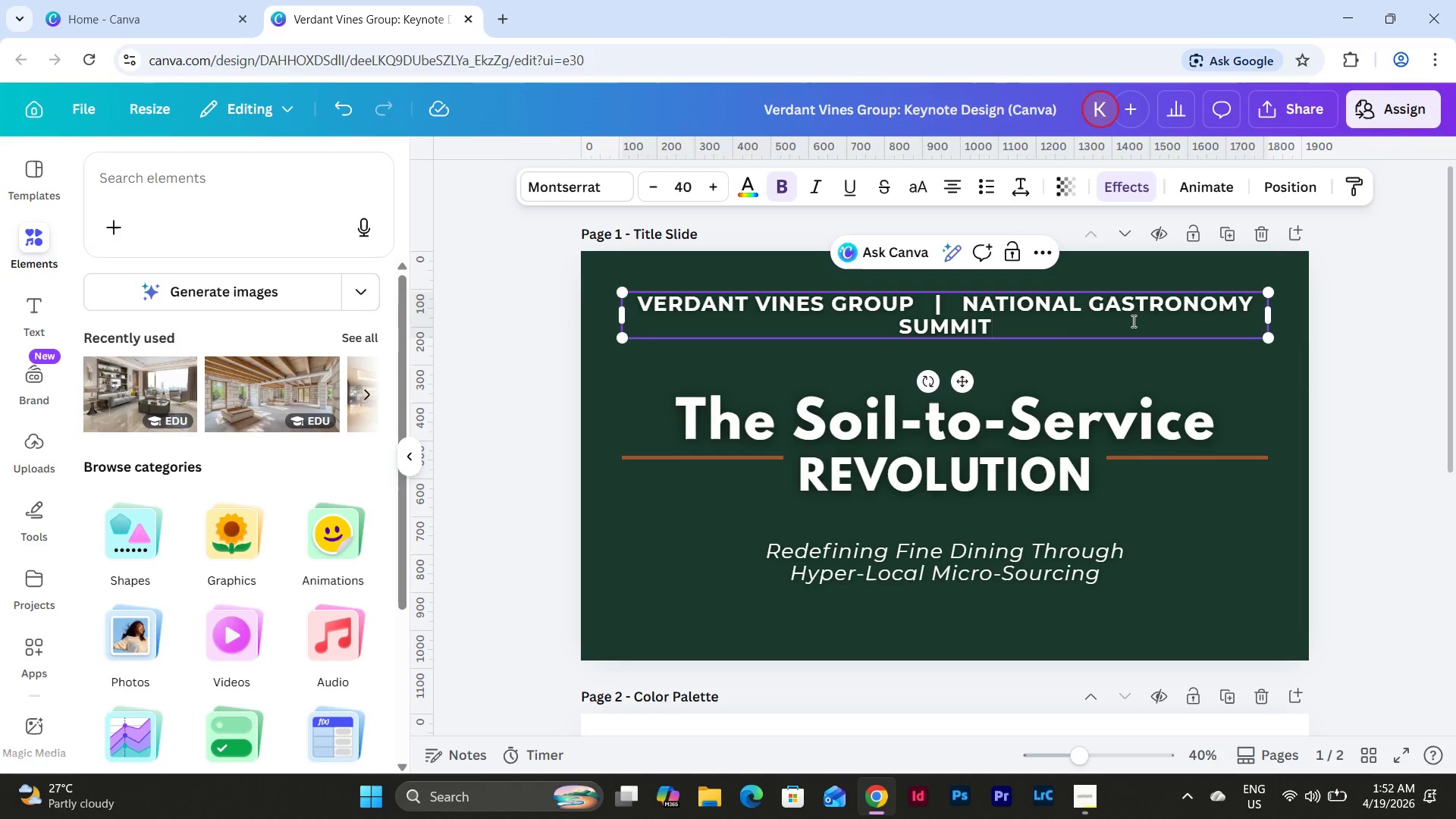 
double_click([850, 313])
 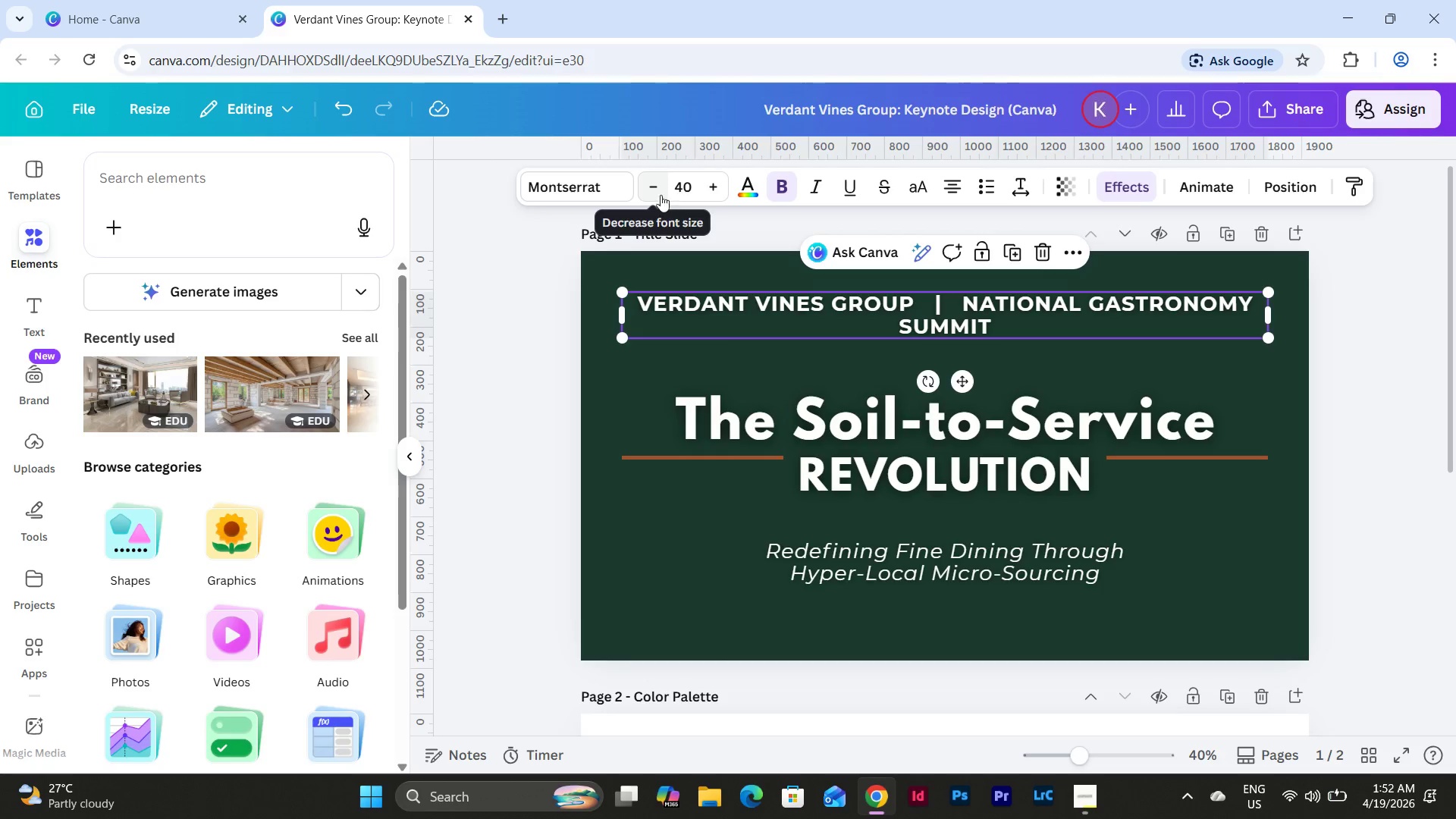 
double_click([658, 193])
 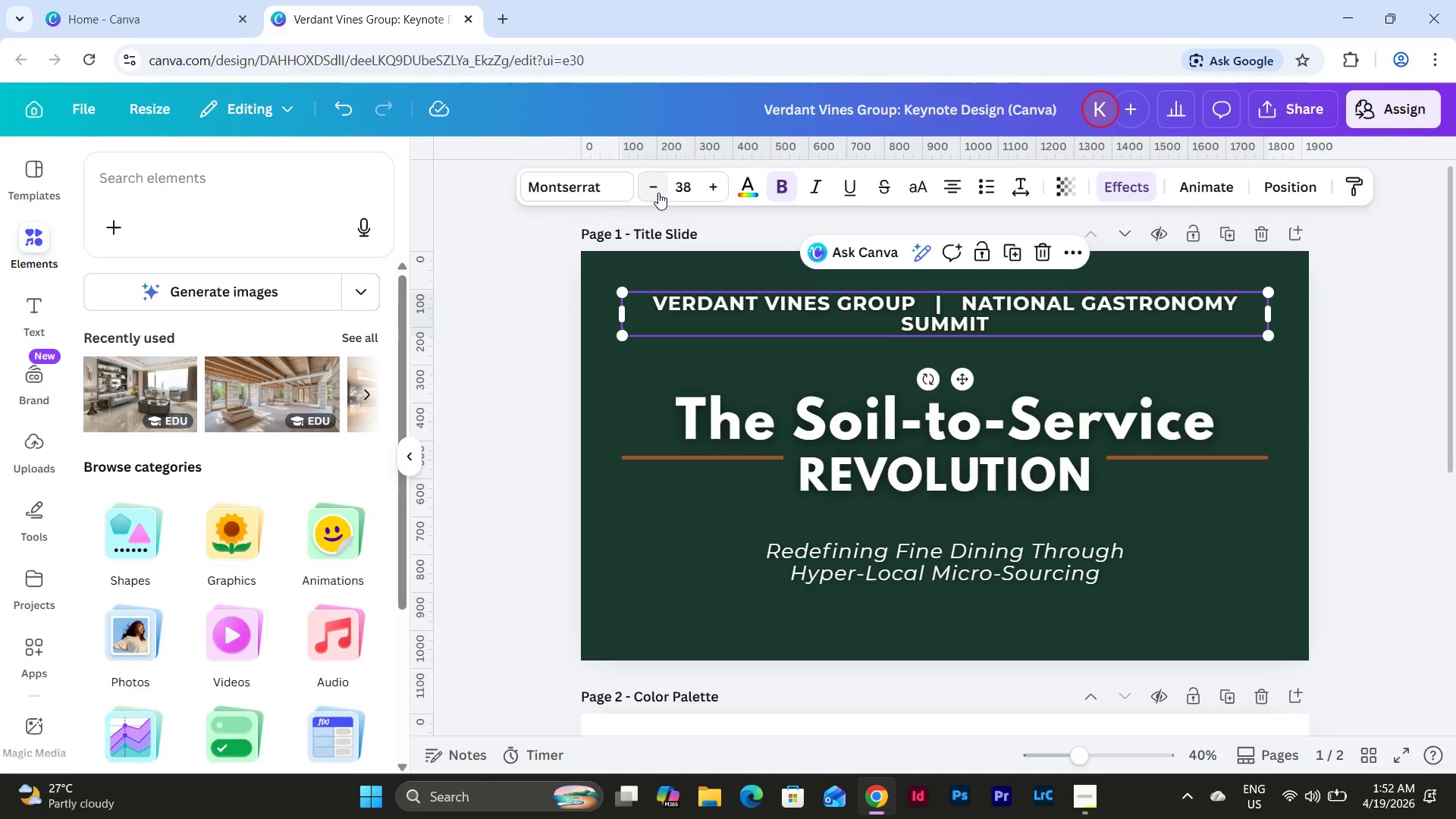 
triple_click([658, 193])
 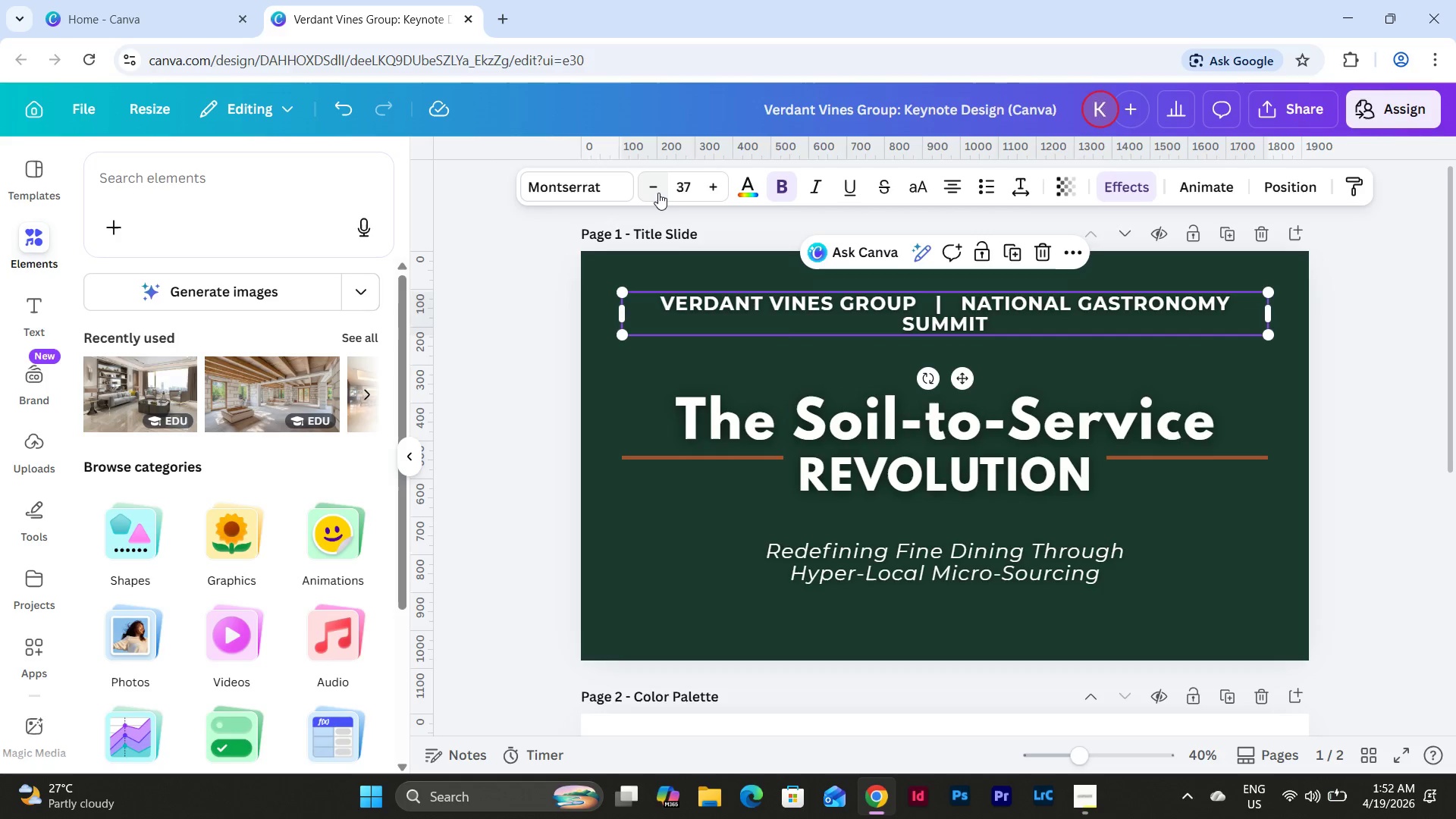 
triple_click([658, 193])
 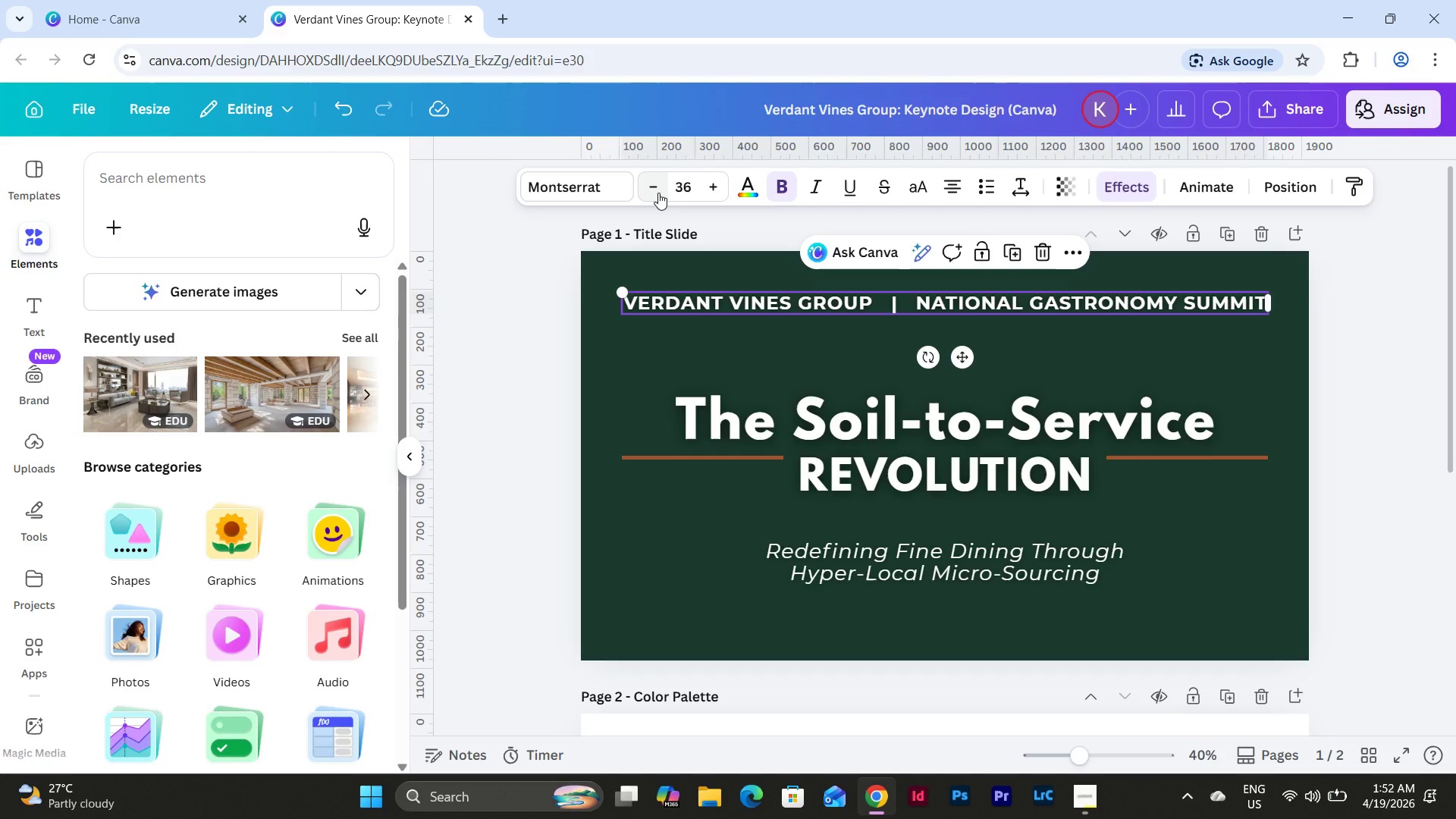 
left_click([658, 193])
 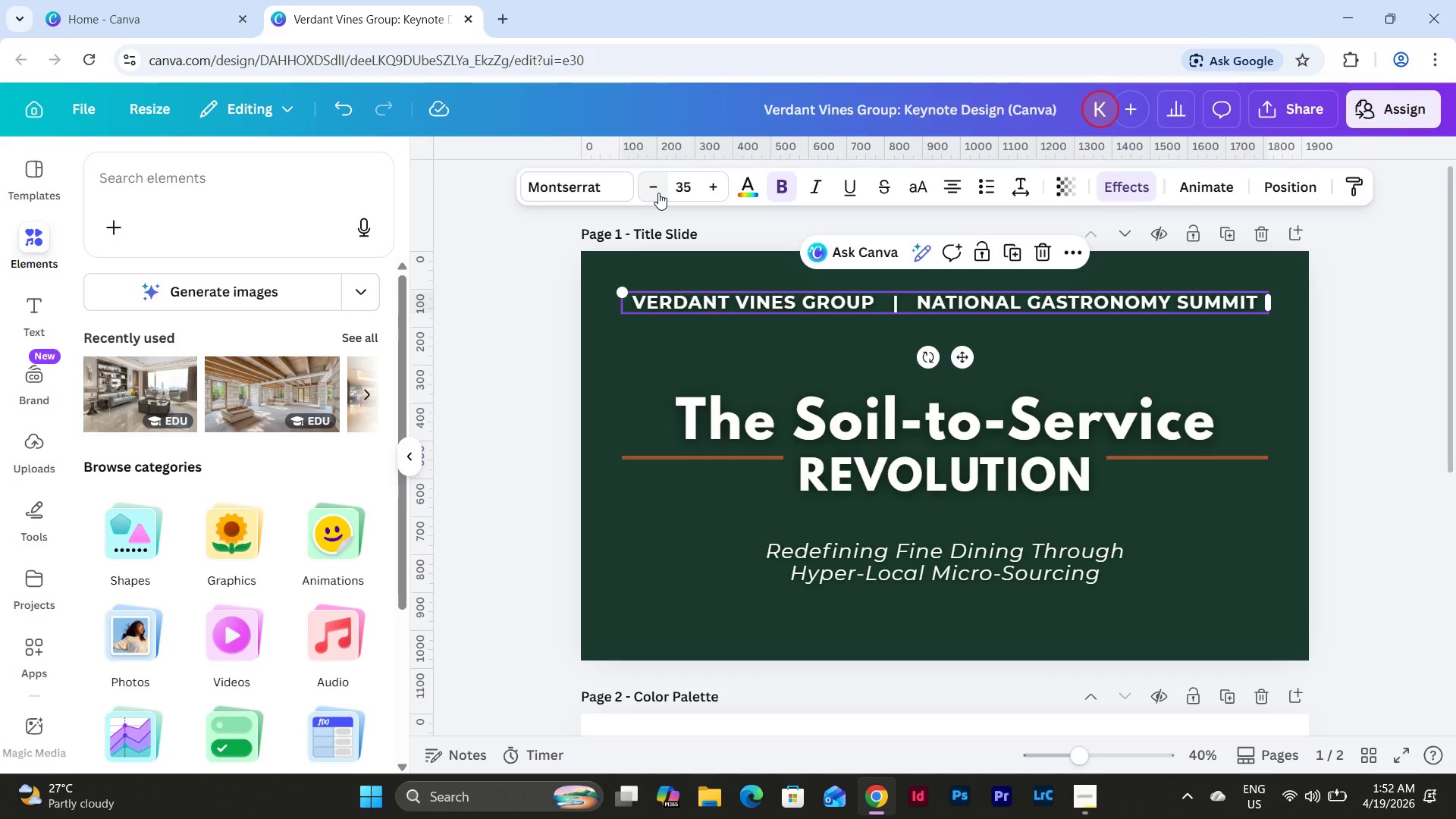 
left_click([658, 193])
 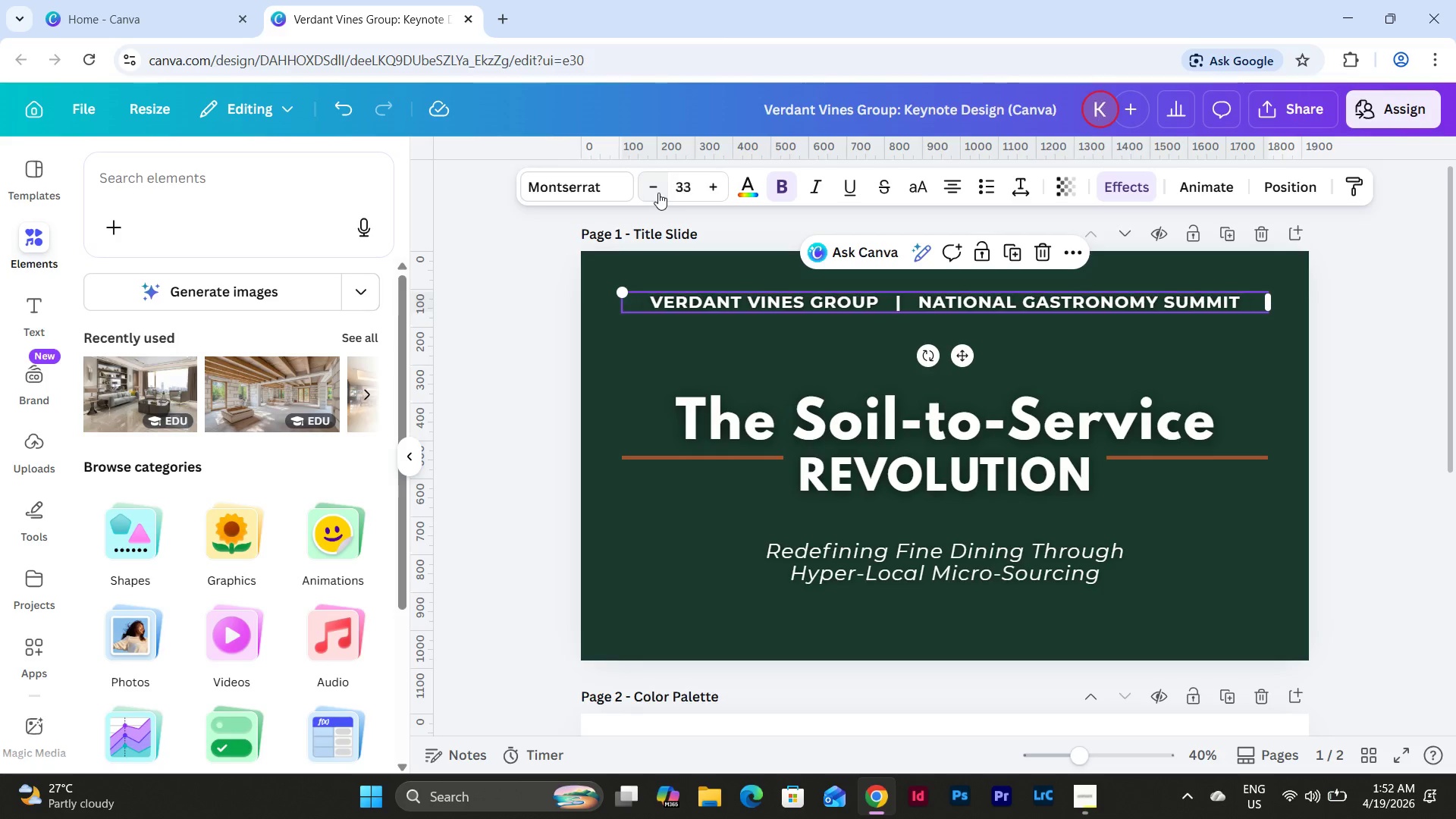 
double_click([658, 193])
 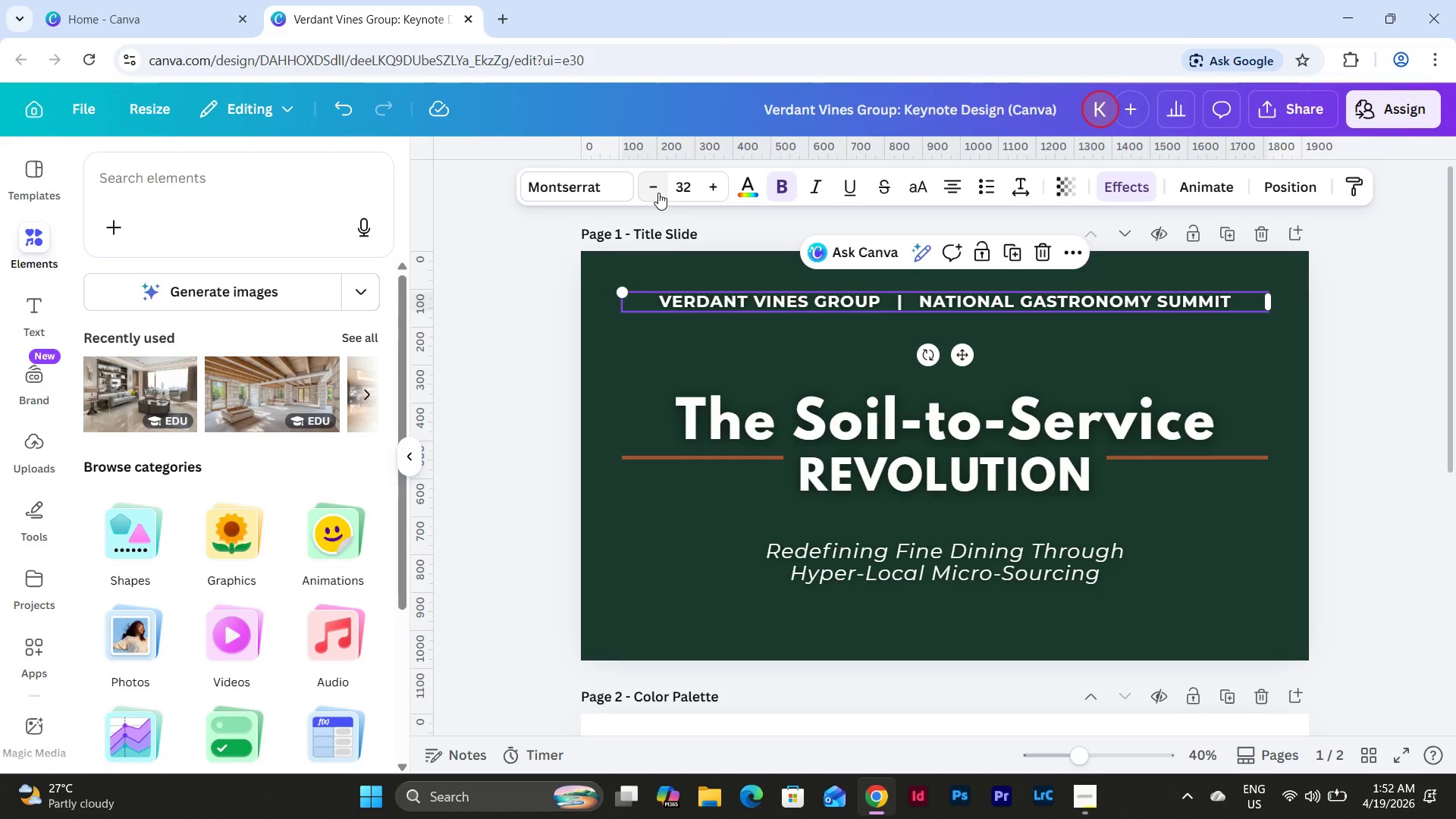 
triple_click([658, 193])
 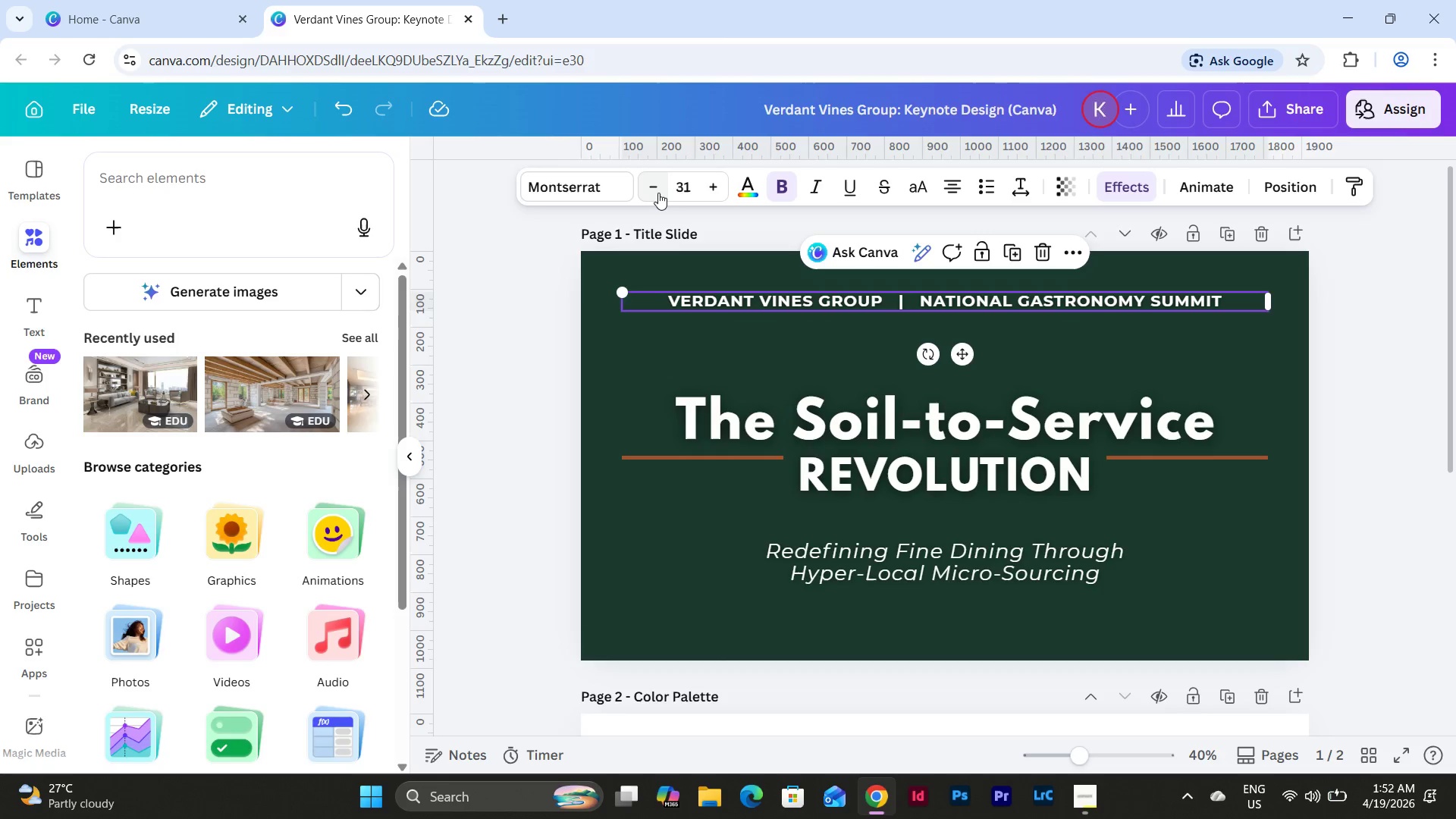 
triple_click([658, 193])
 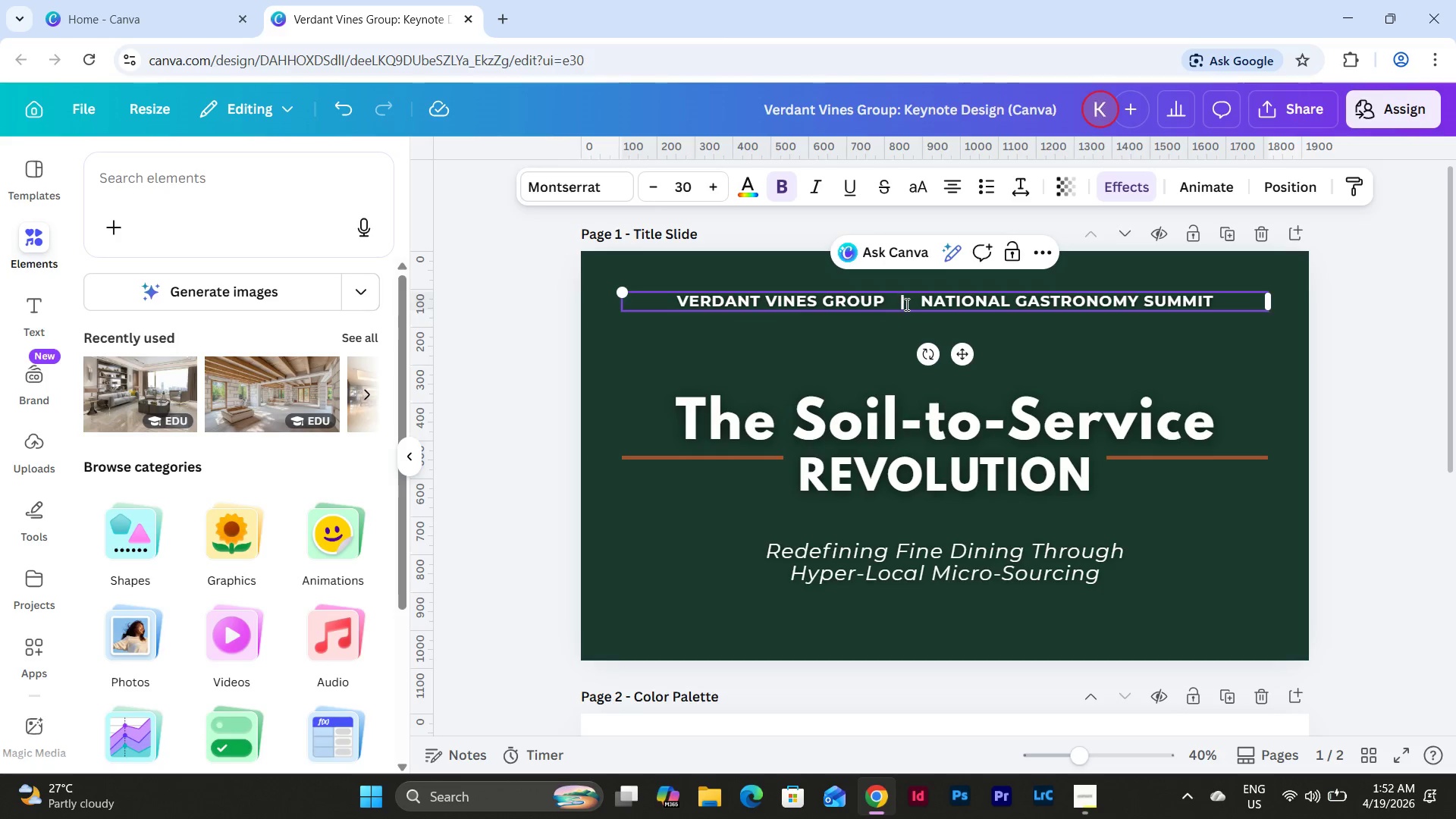 
key(Space)
 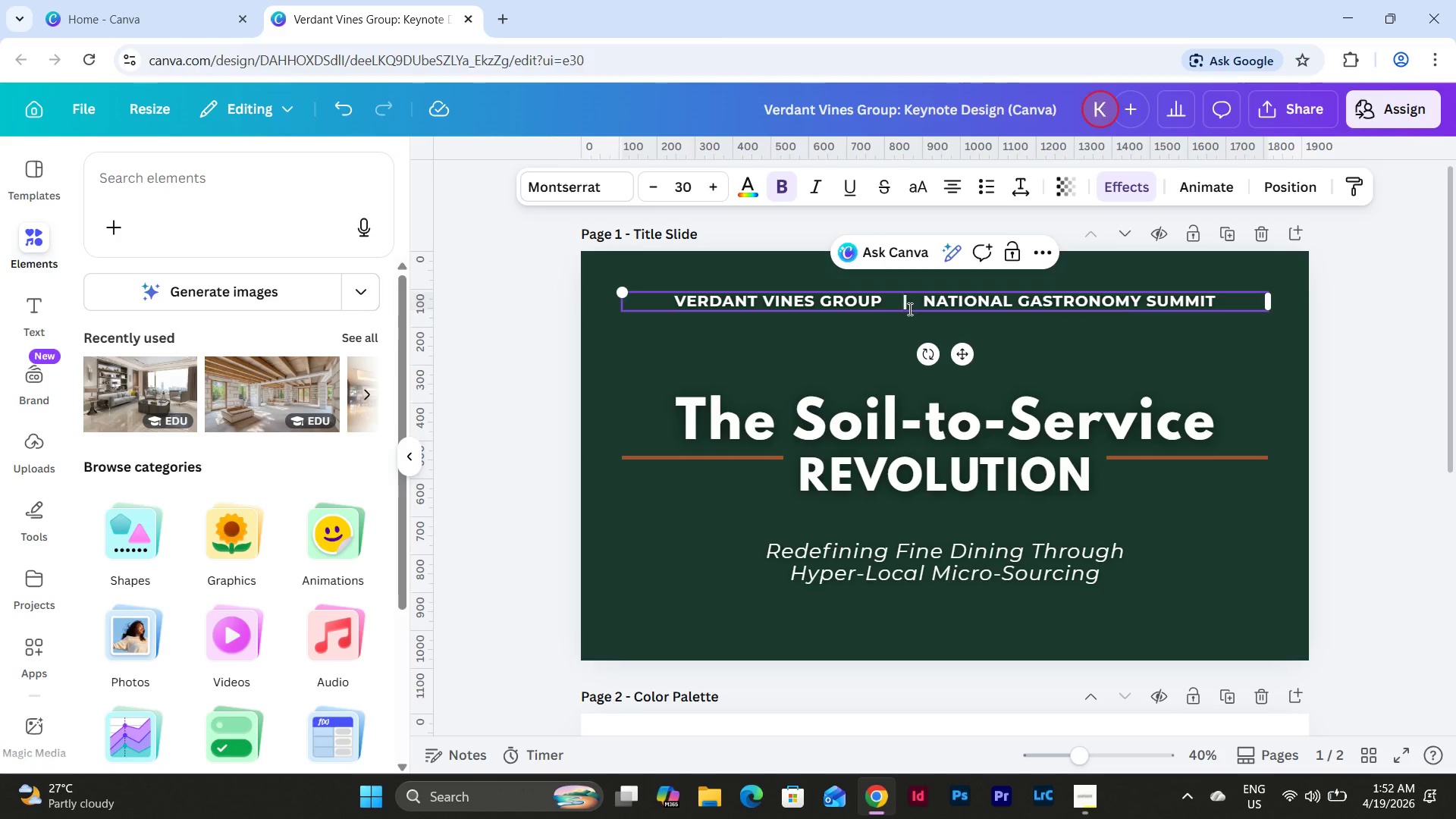 
key(Space)
 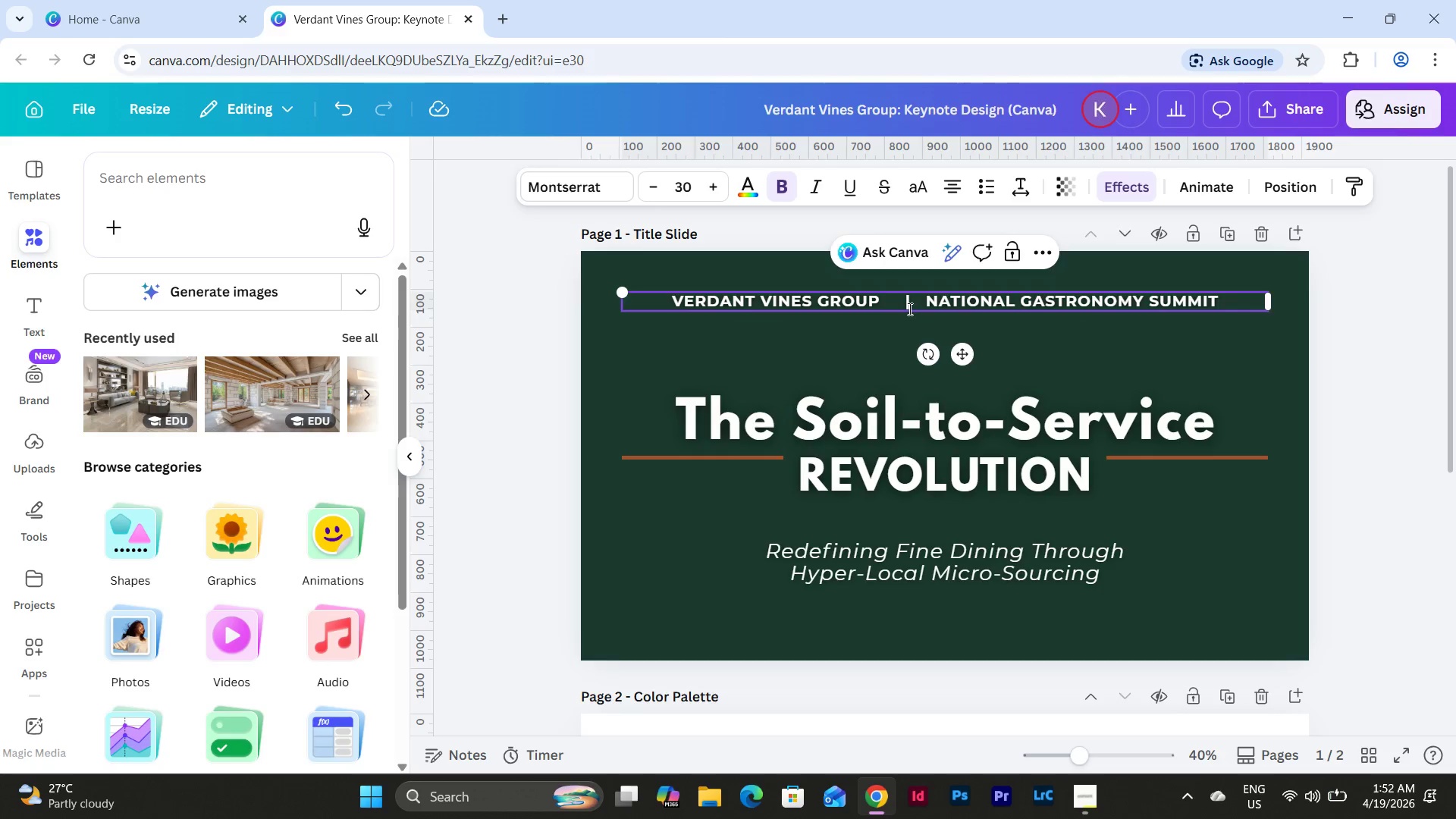 
key(Space)
 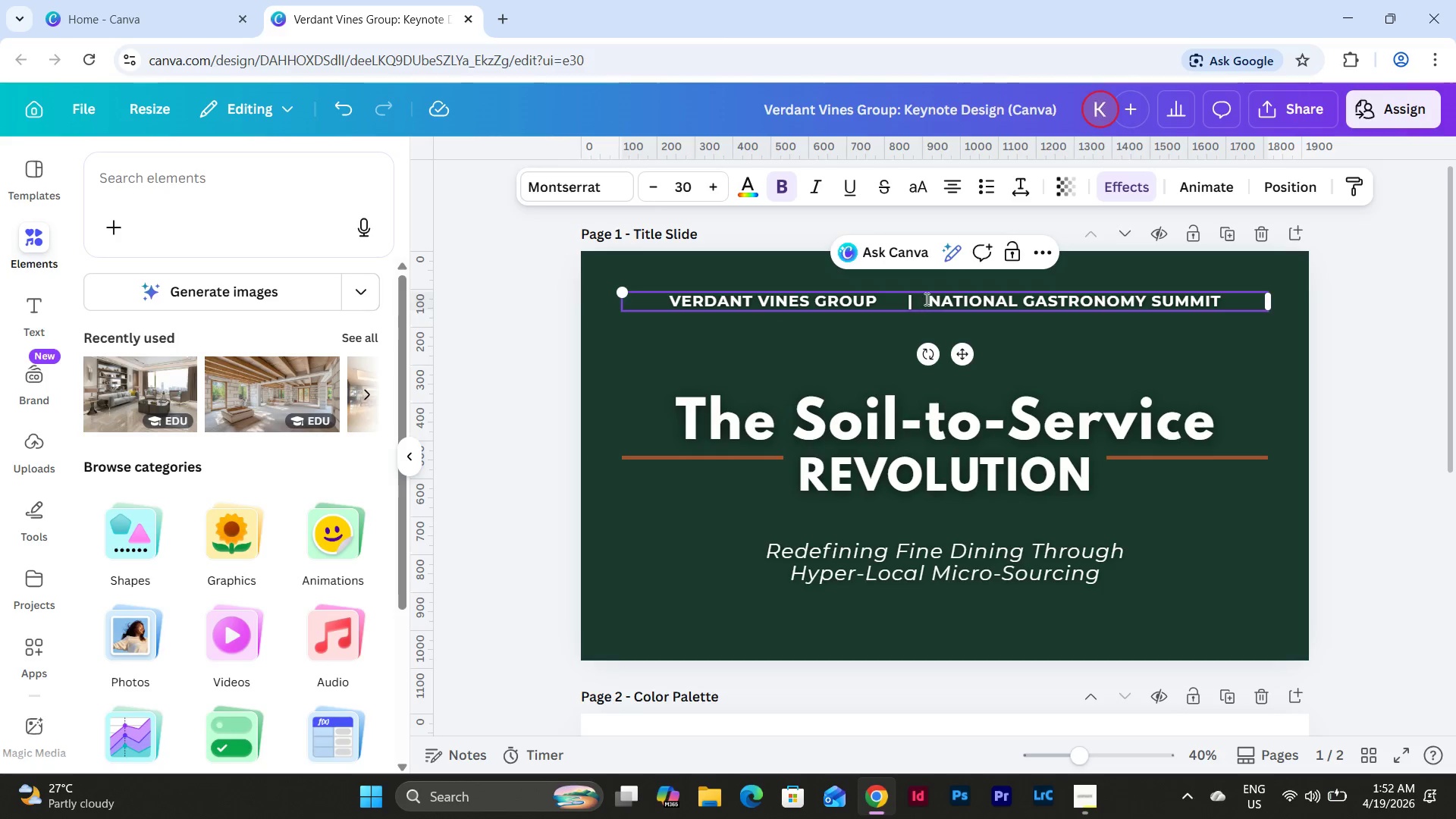 
left_click([927, 299])
 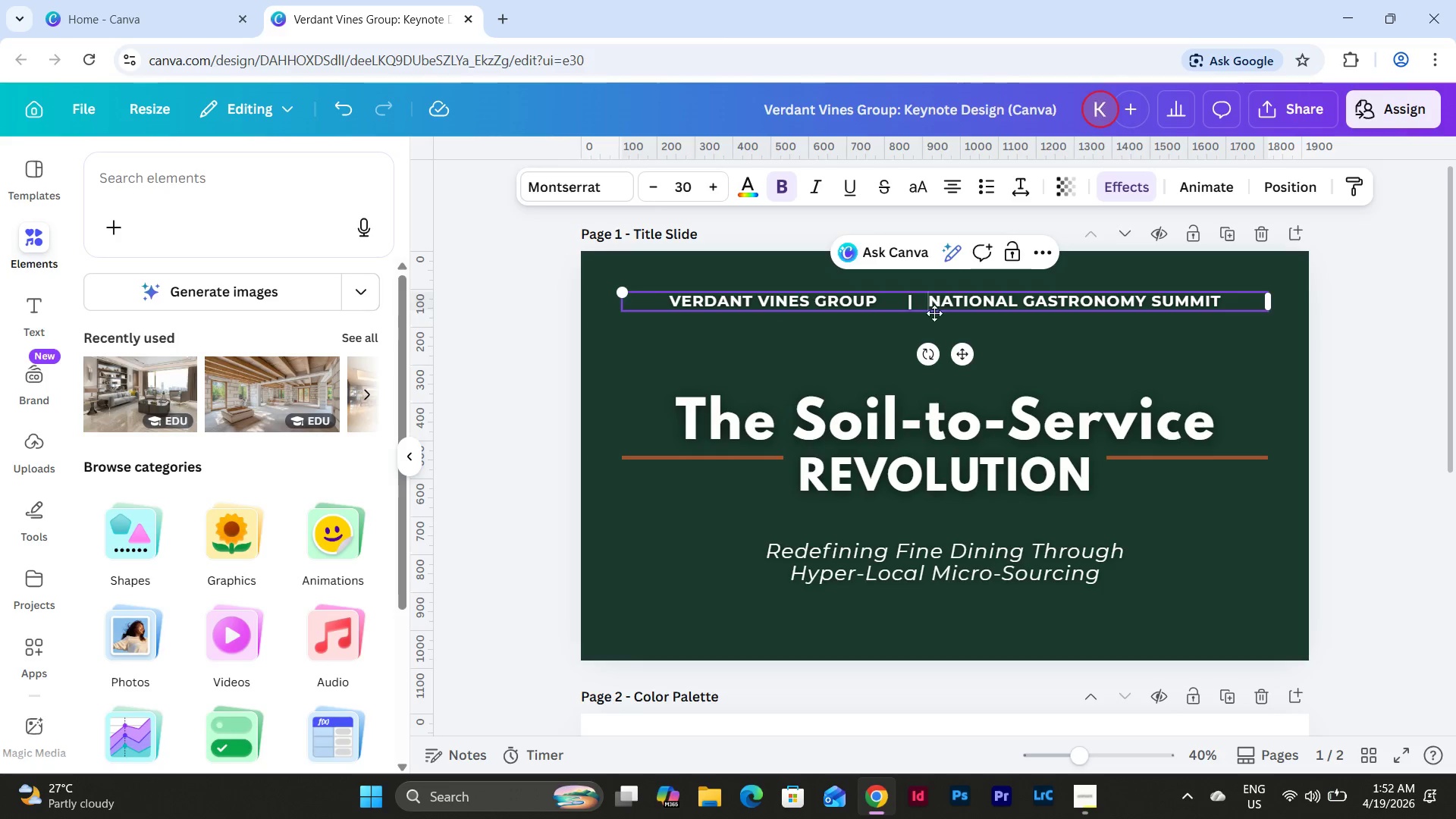 
key(Space)
 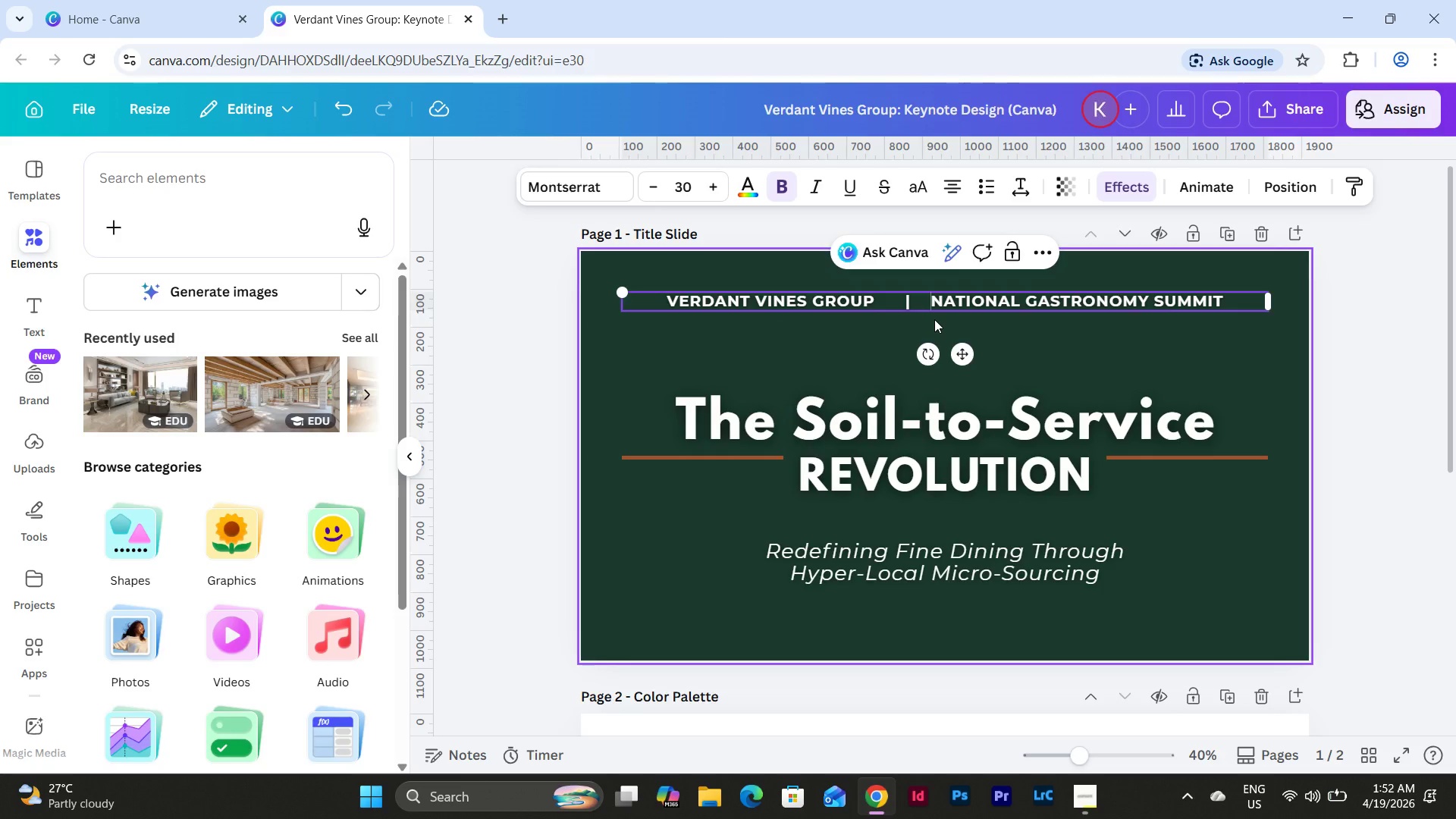 
key(Space)
 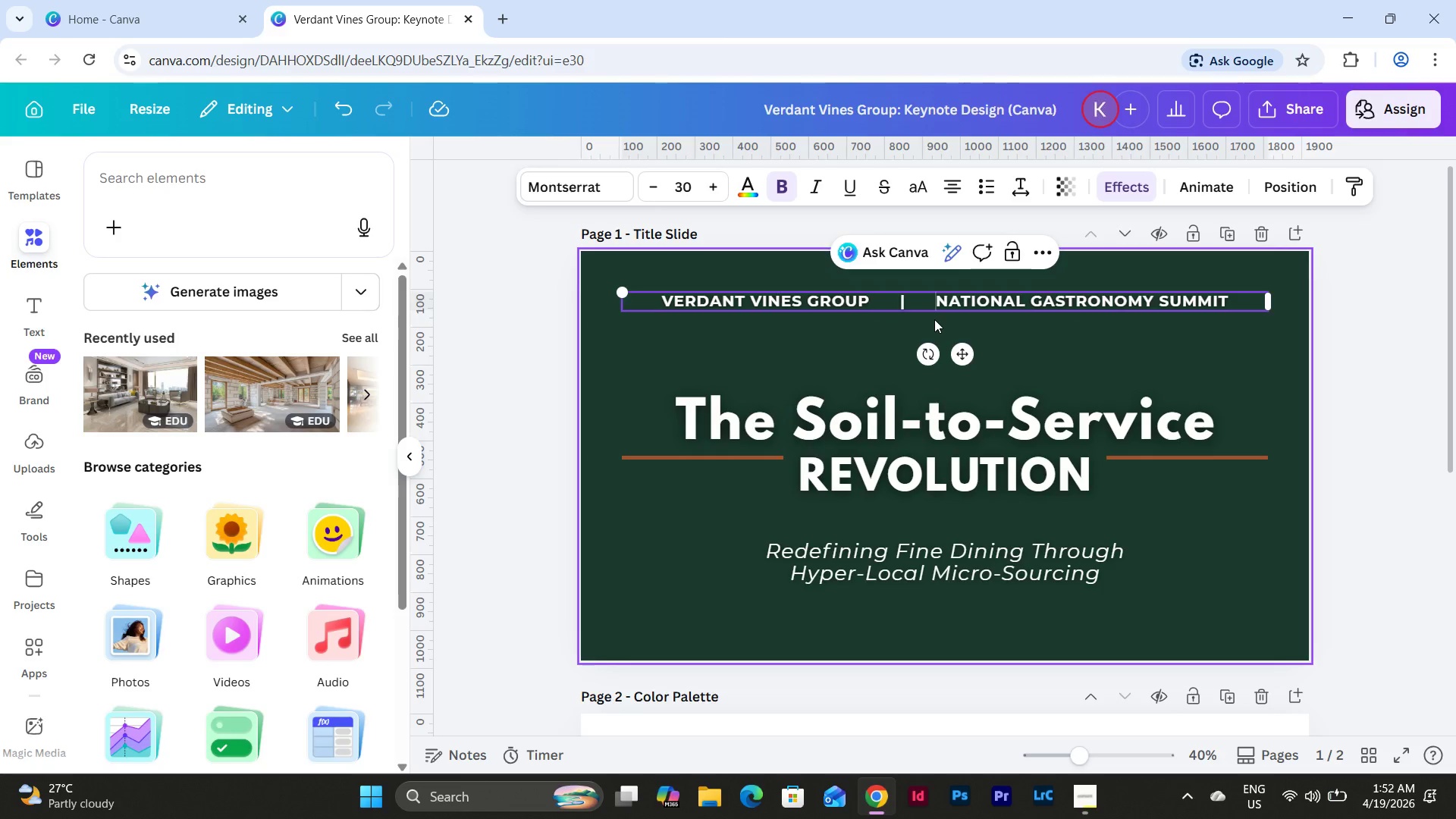 
key(Space)
 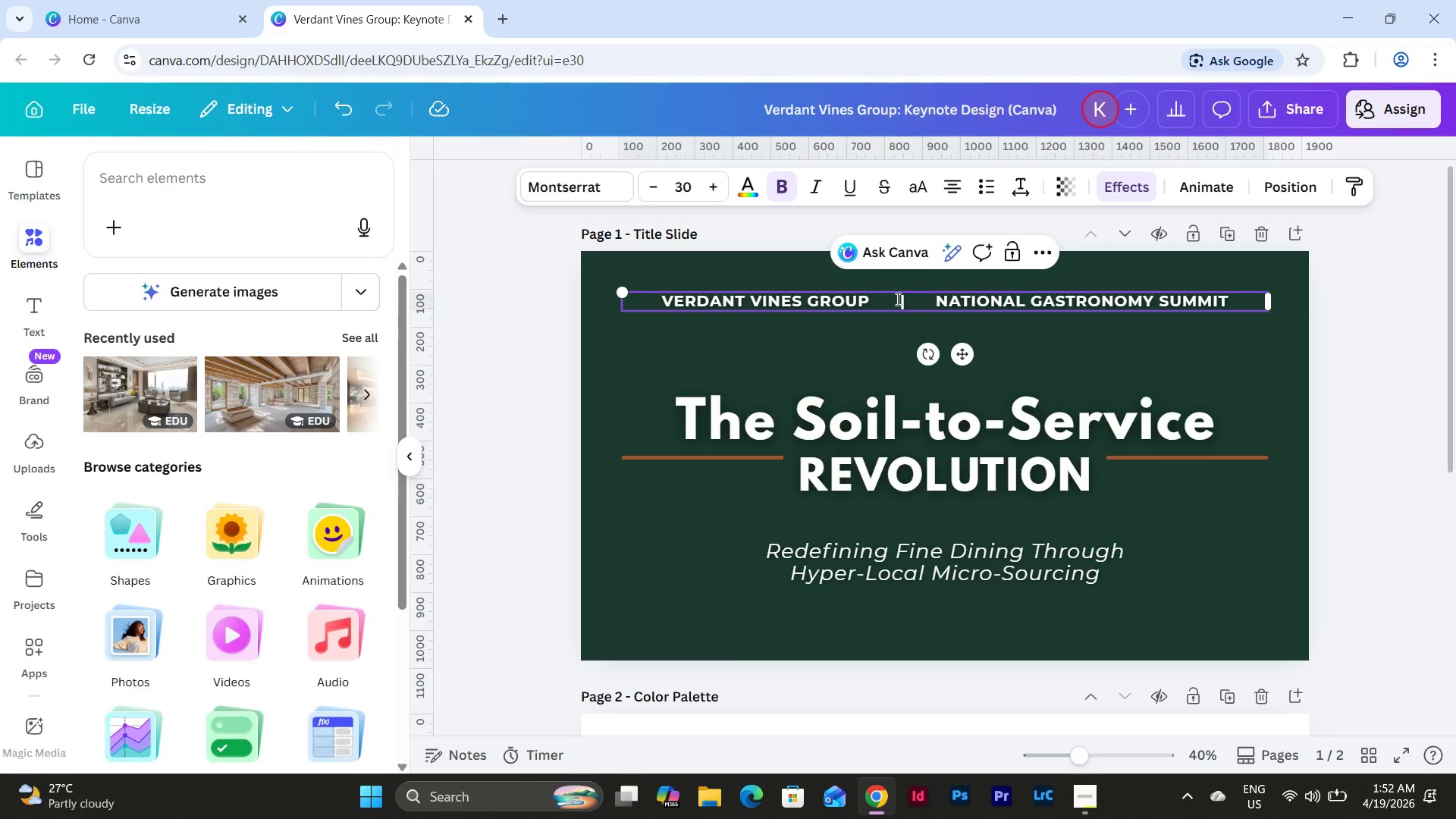 
left_click([896, 299])
 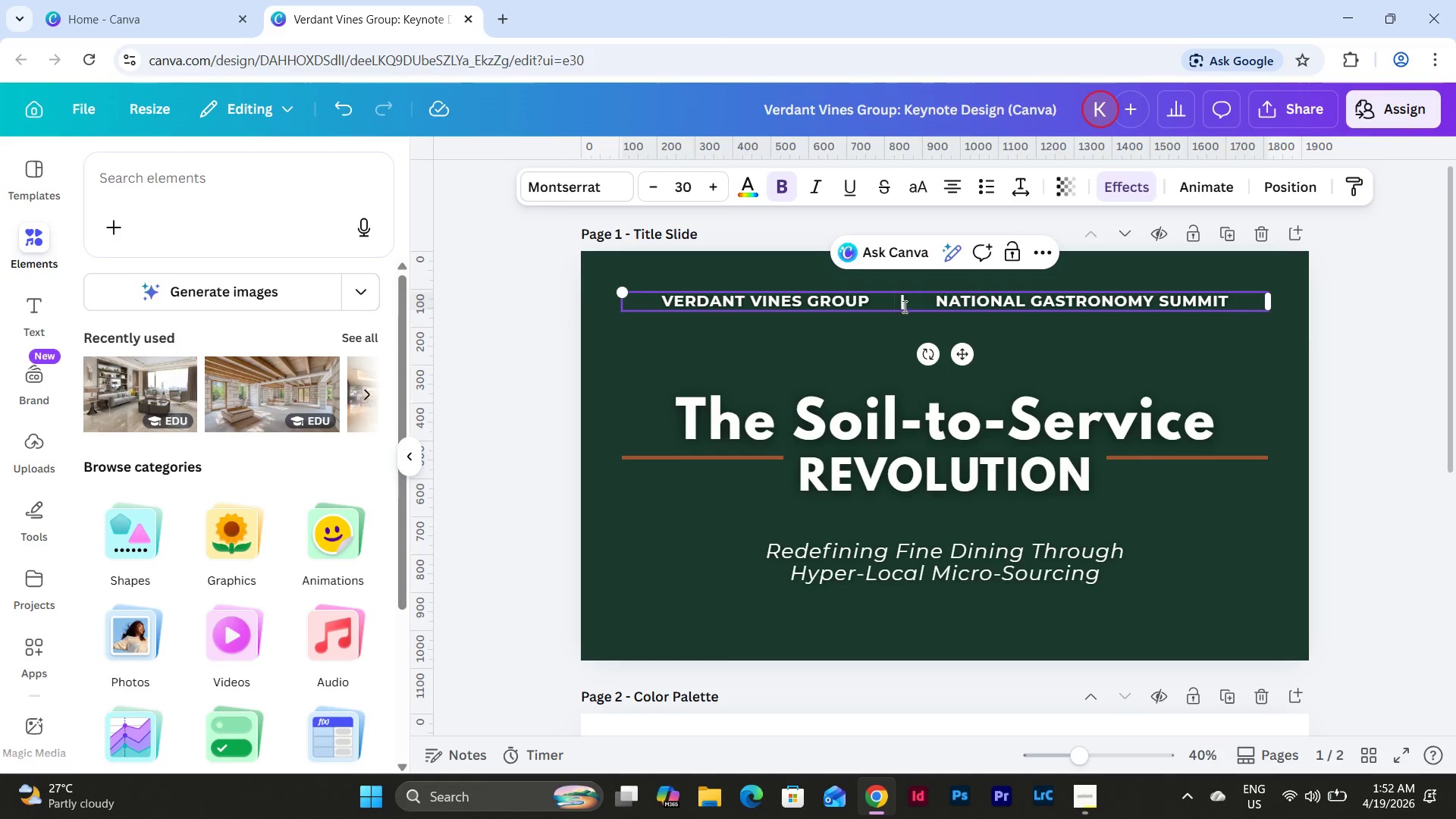 
left_click([903, 304])
 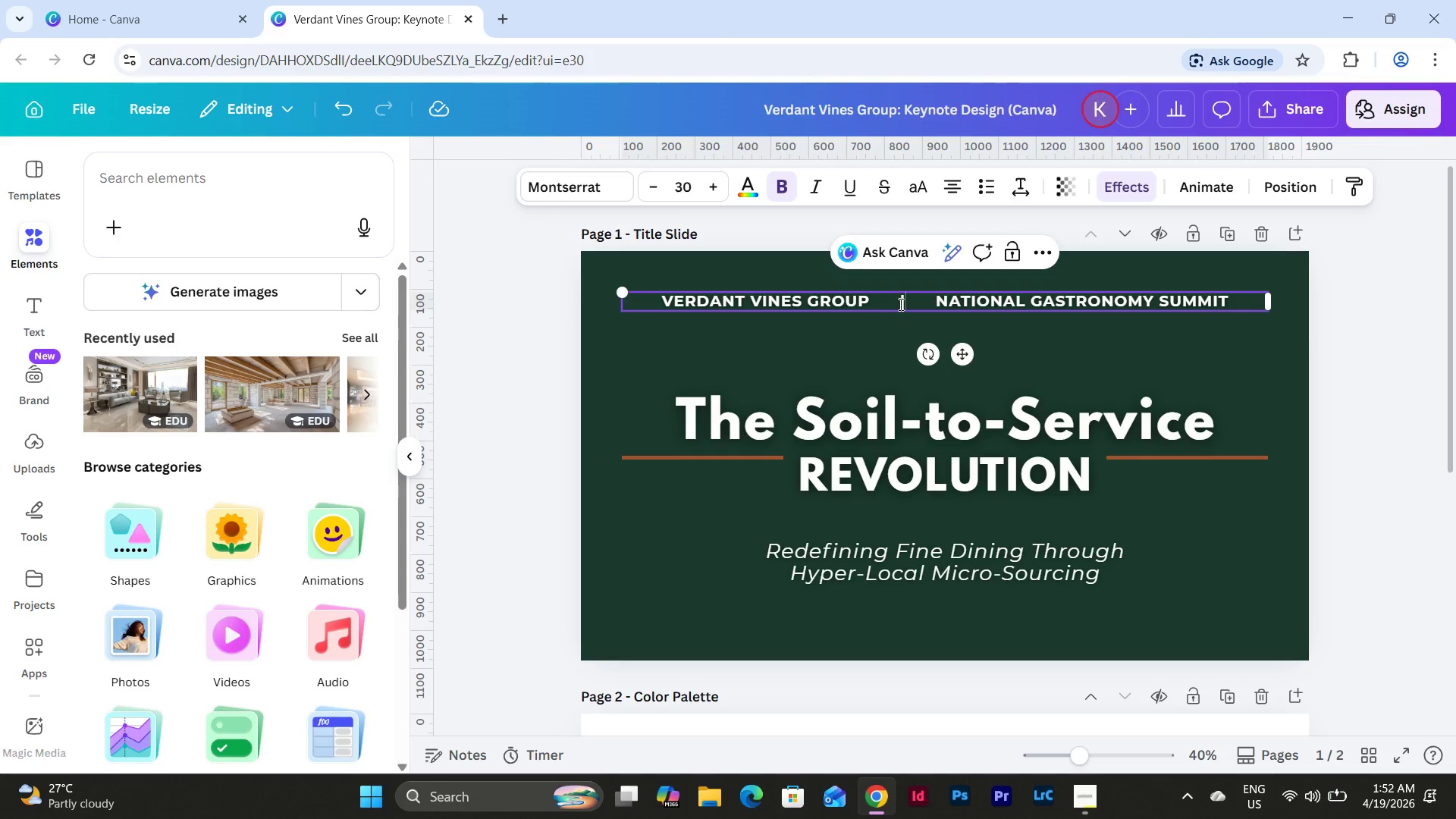 
left_click([899, 304])
 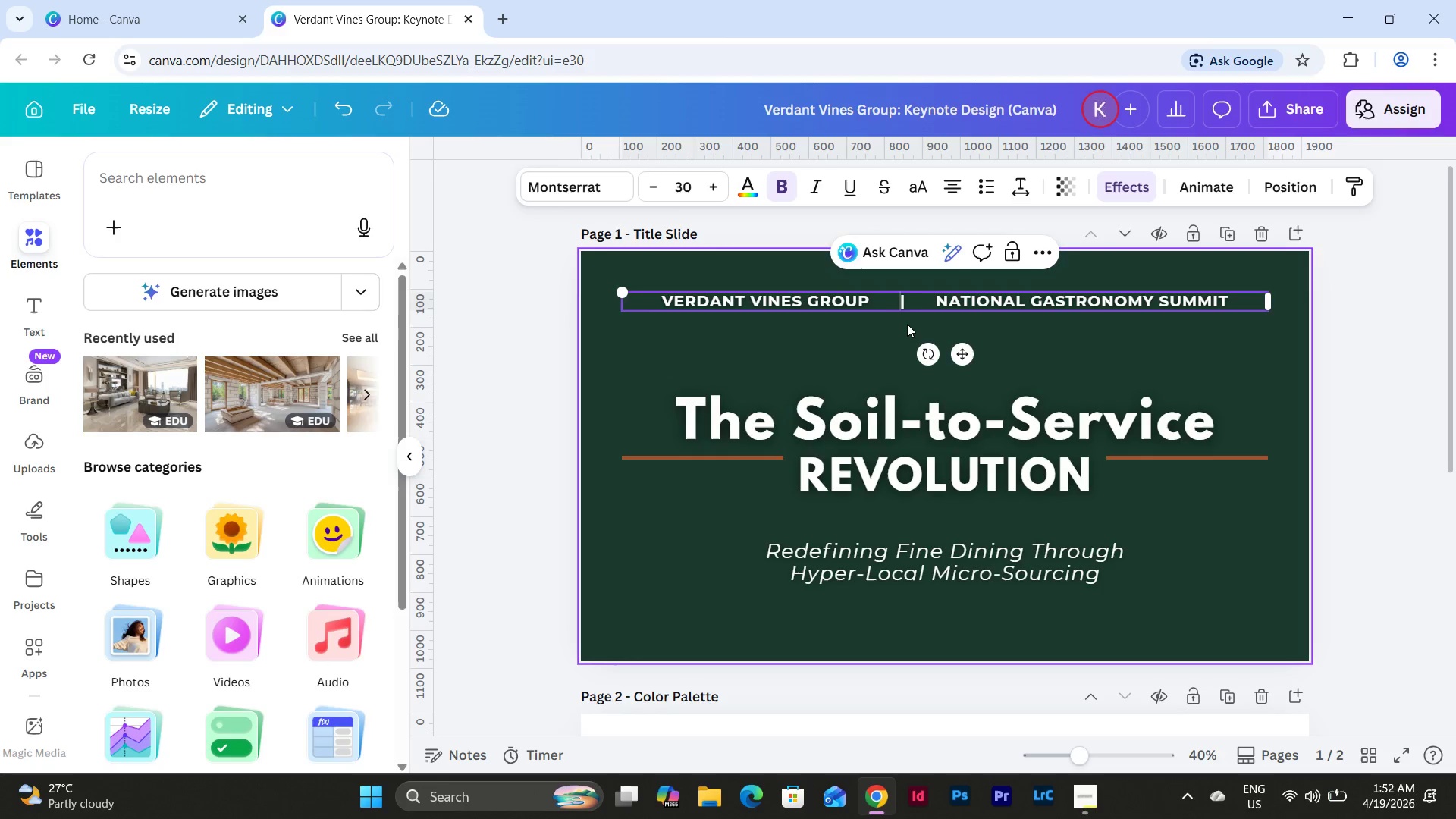 
key(Space)
 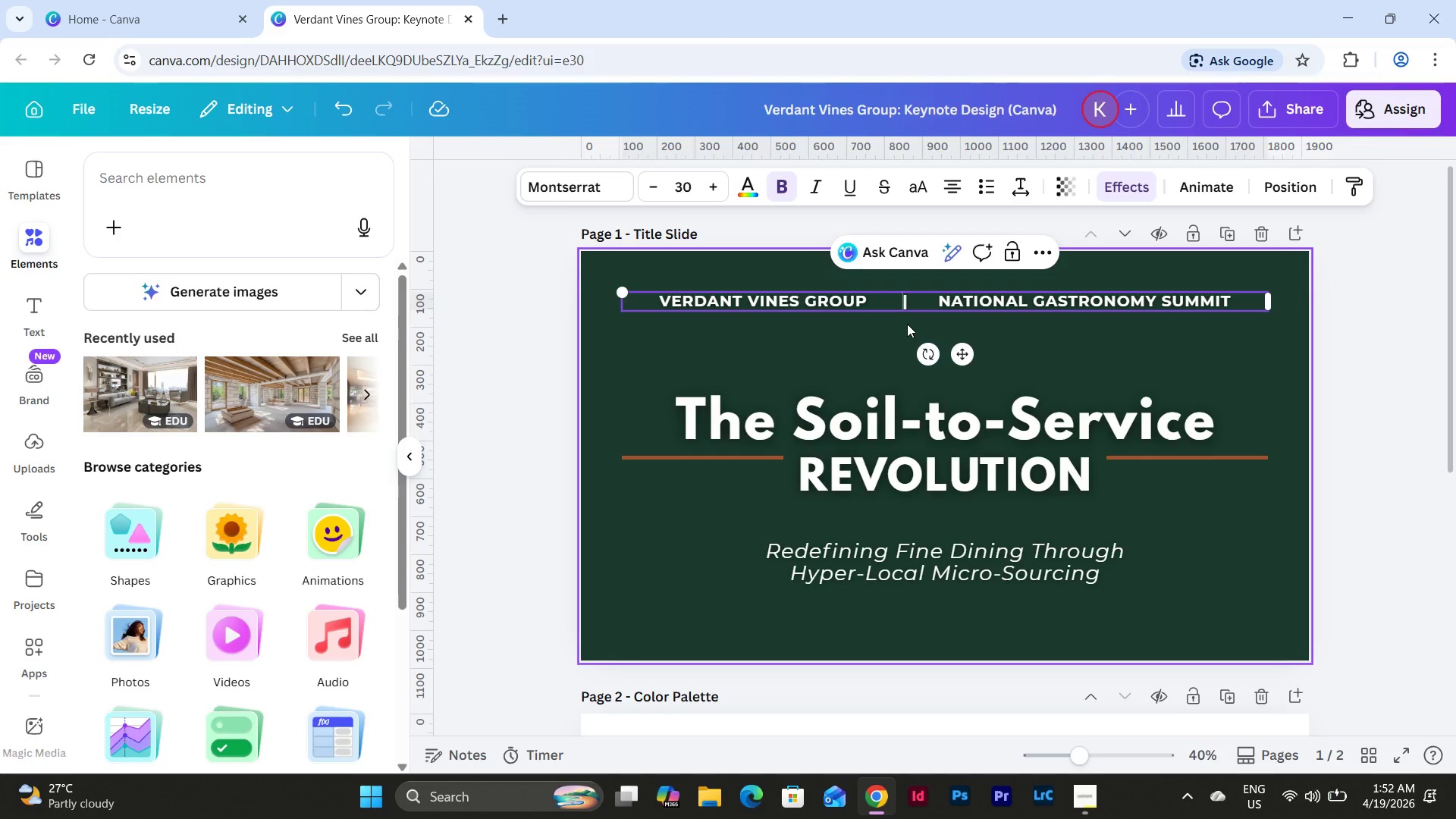 
key(Space)
 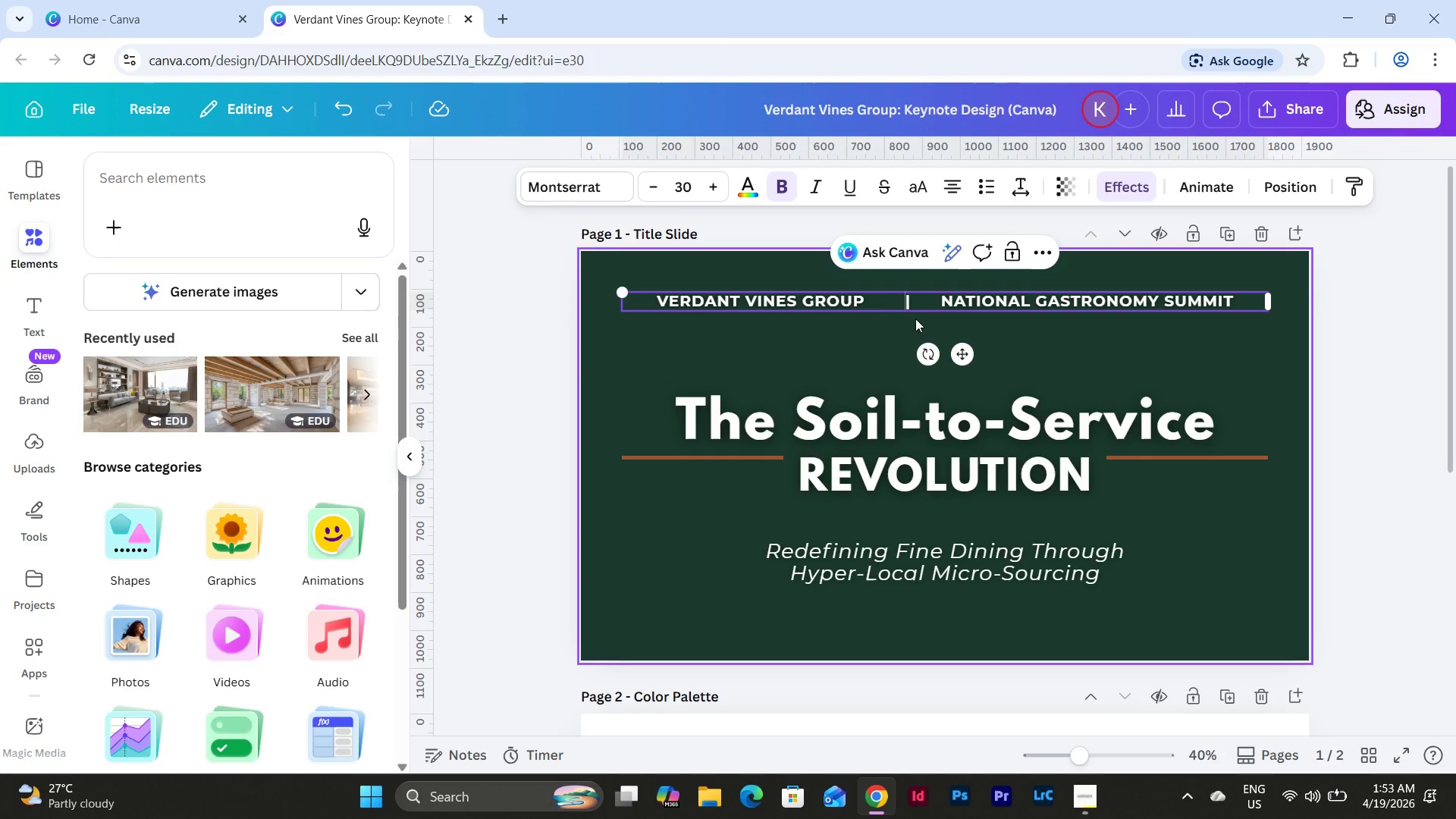 
key(Space)
 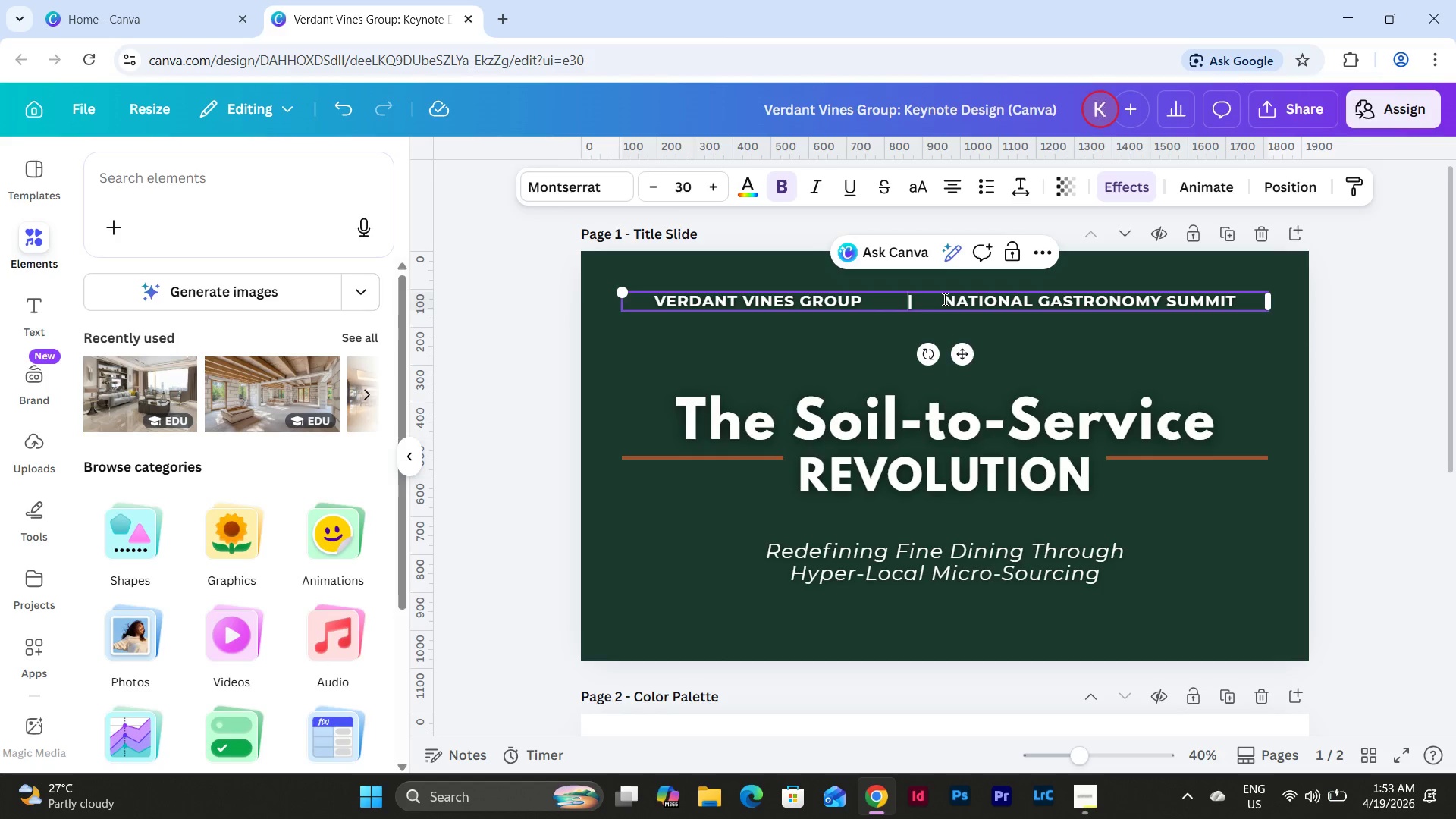 
left_click([943, 299])
 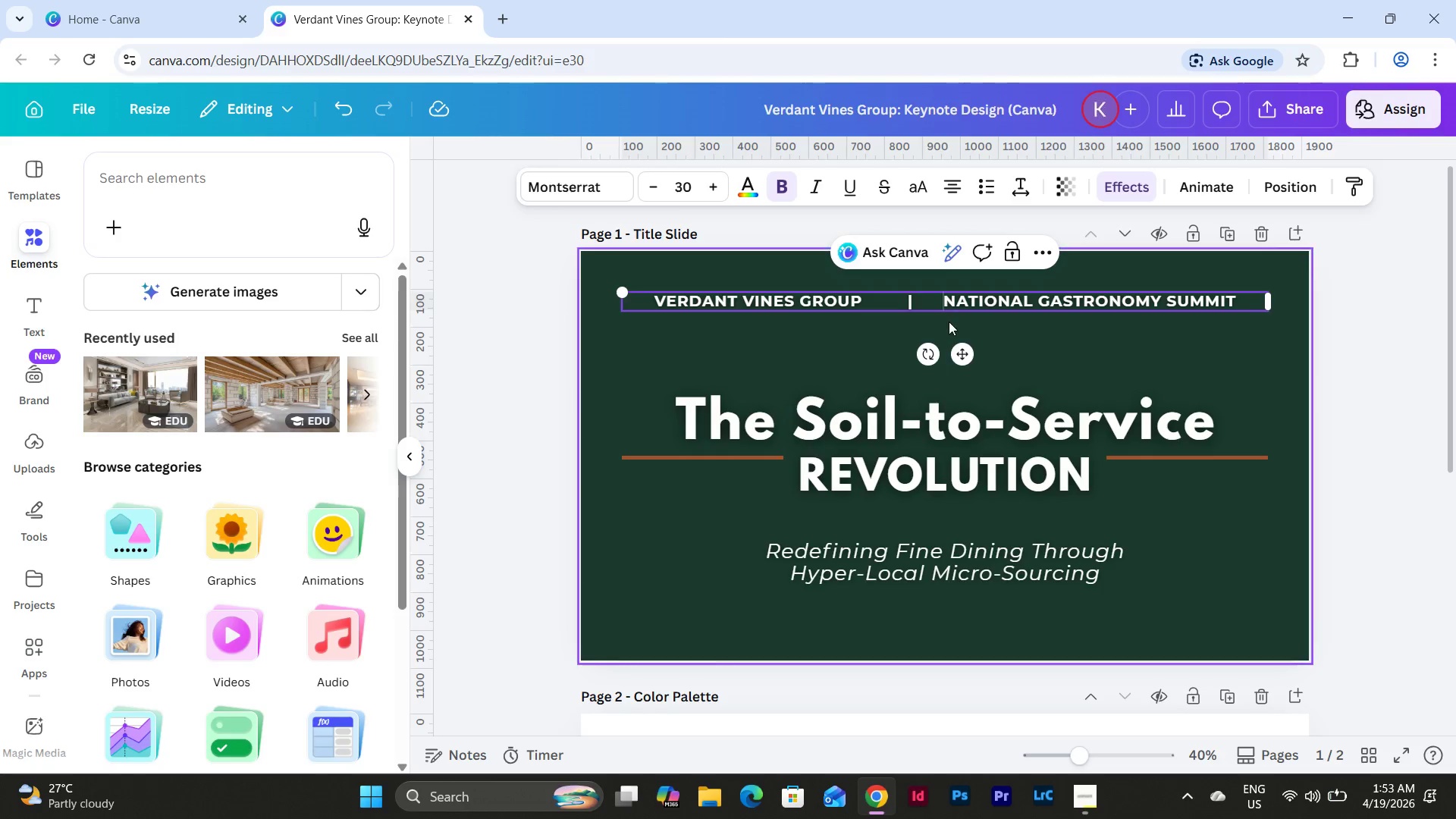 
key(Space)
 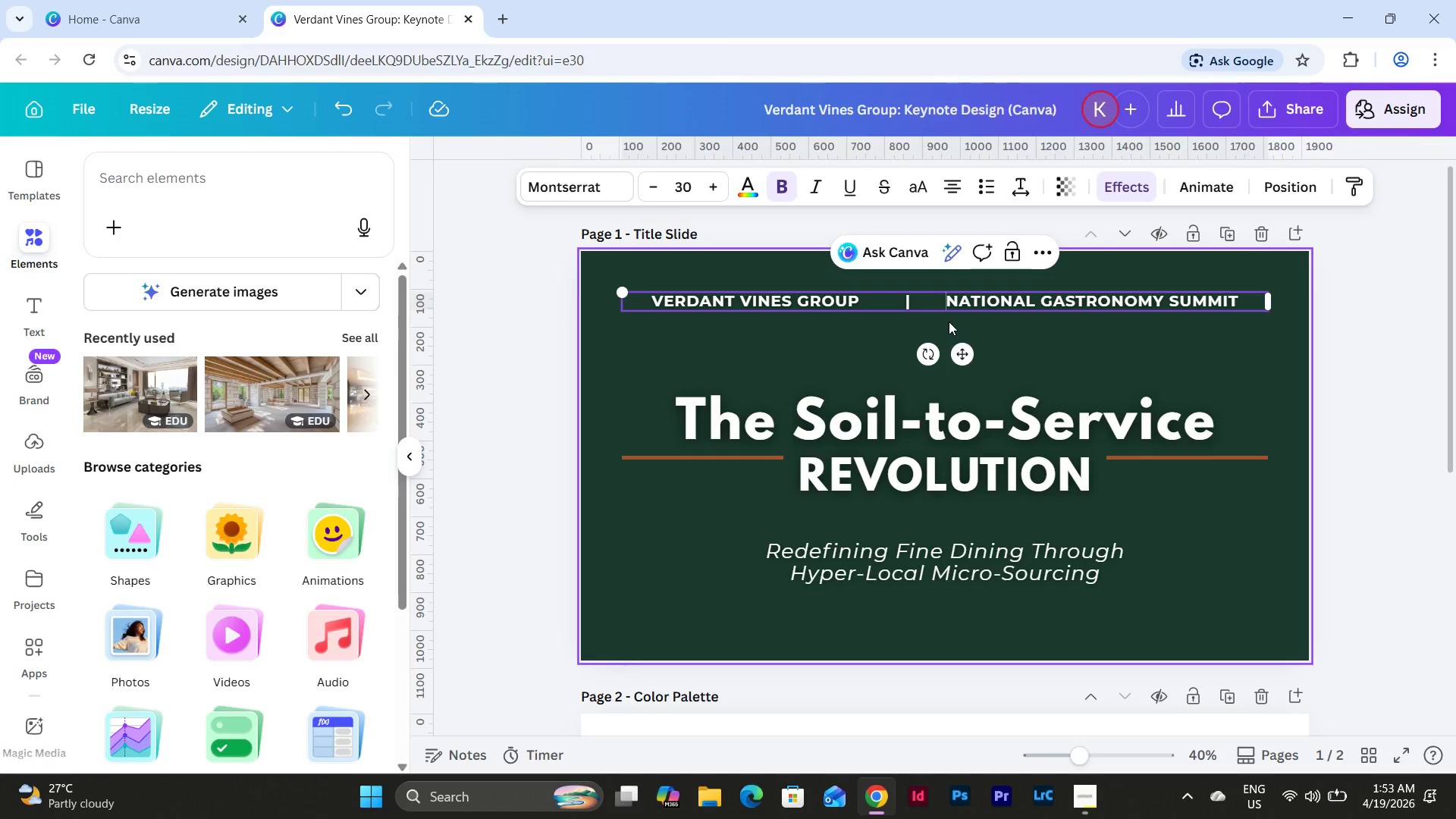 
key(Space)
 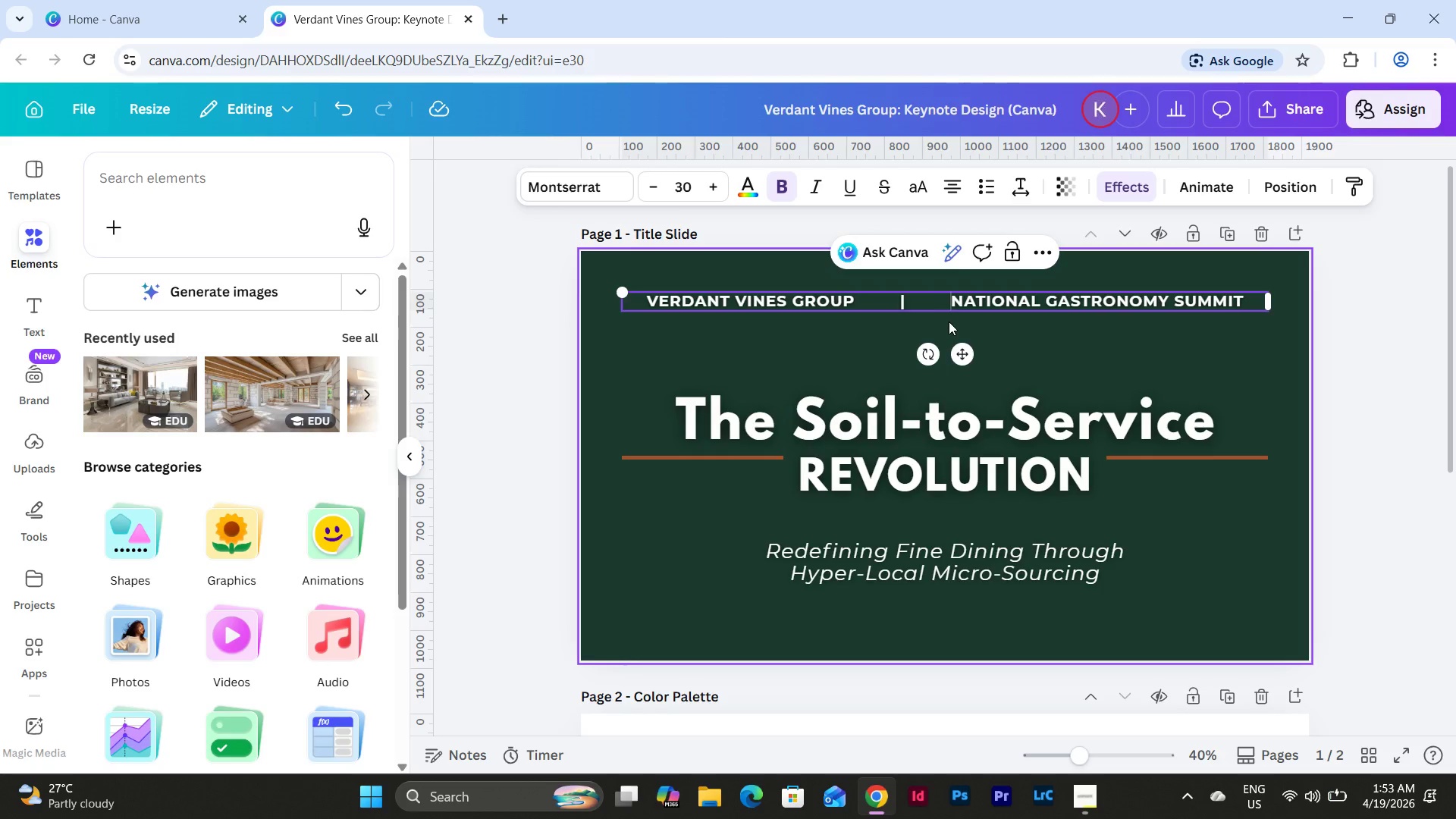 
key(Space)
 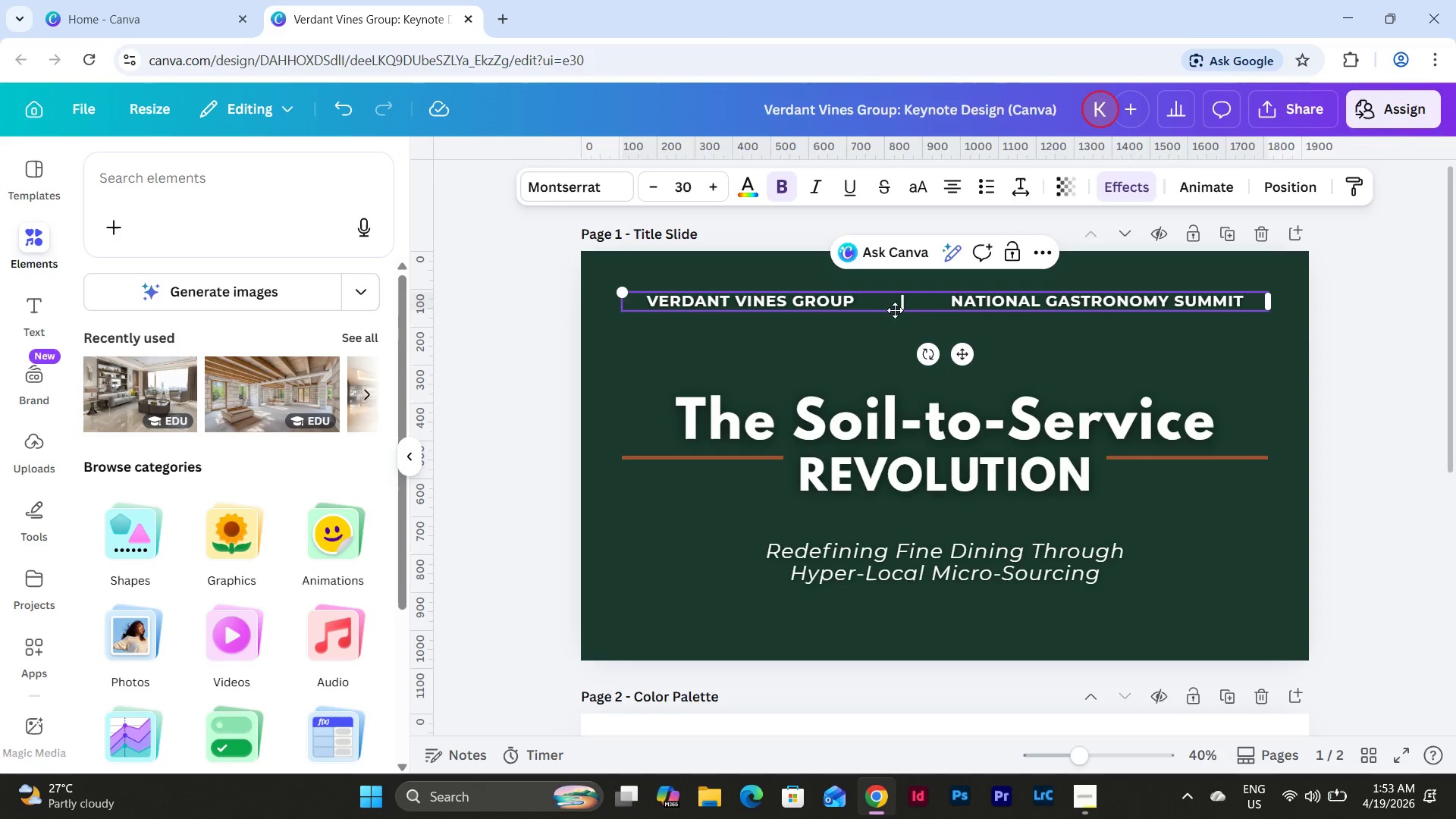 
left_click([898, 308])
 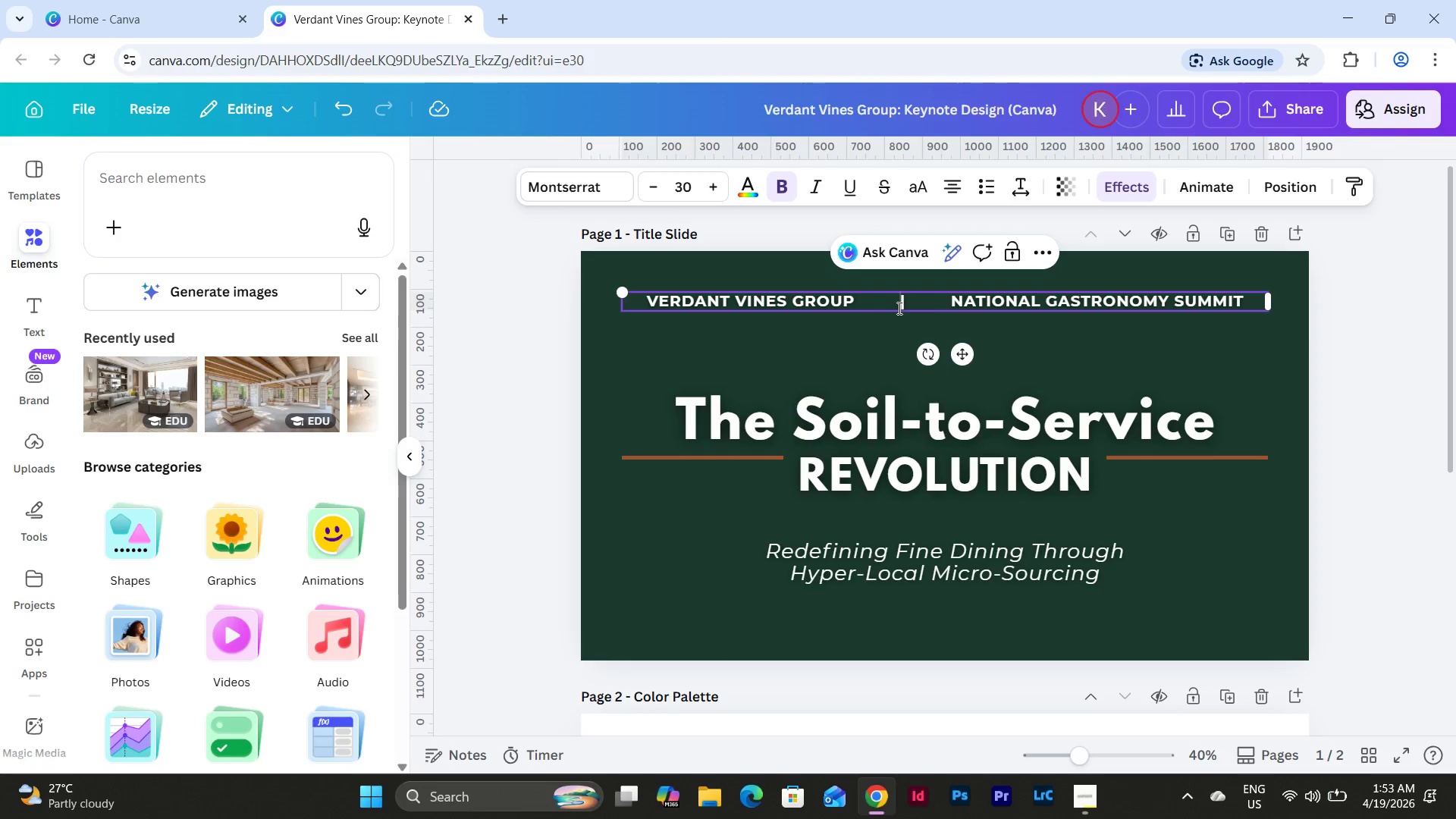 
key(Space)
 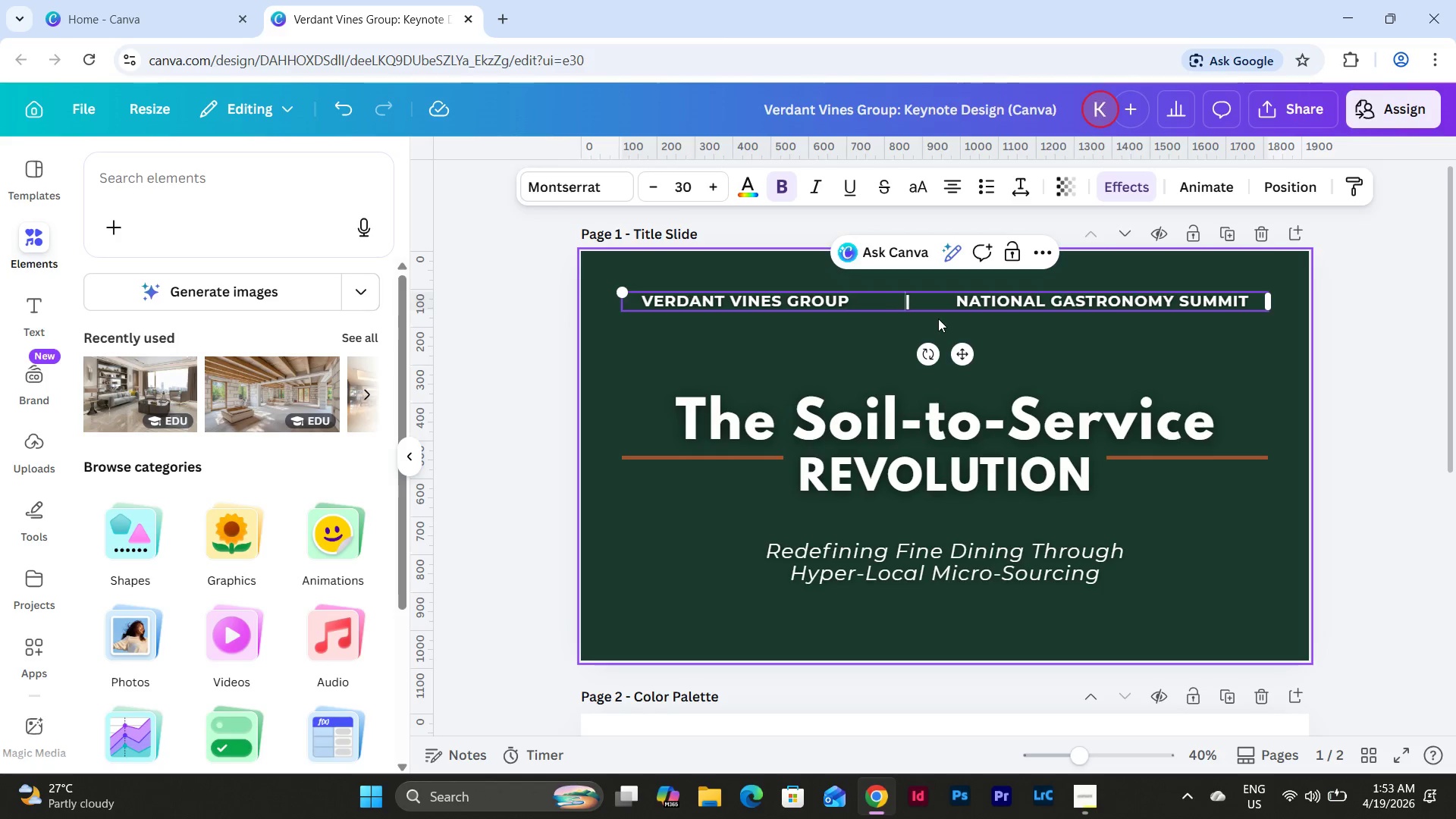 
key(Space)
 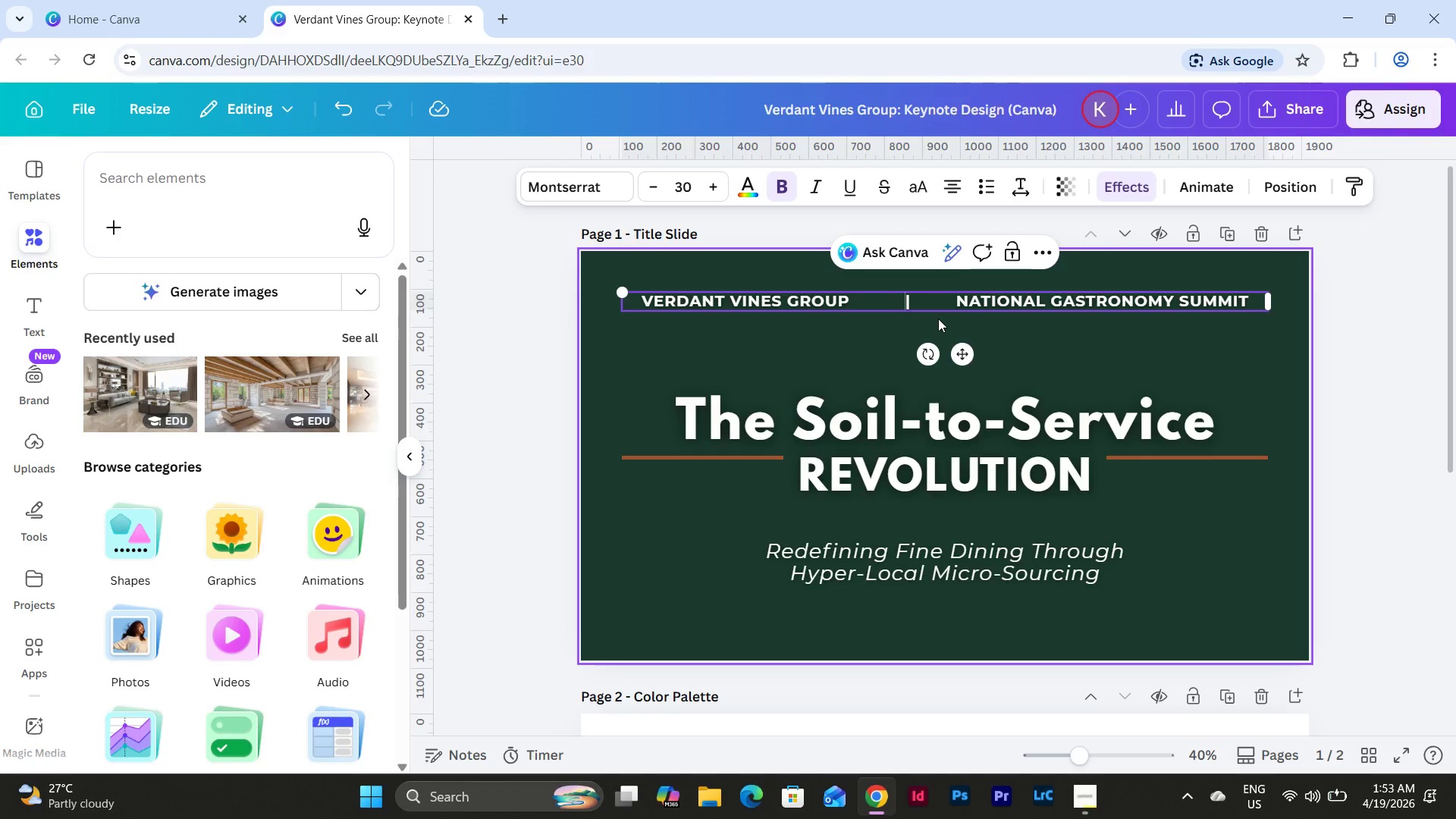 
key(Space)
 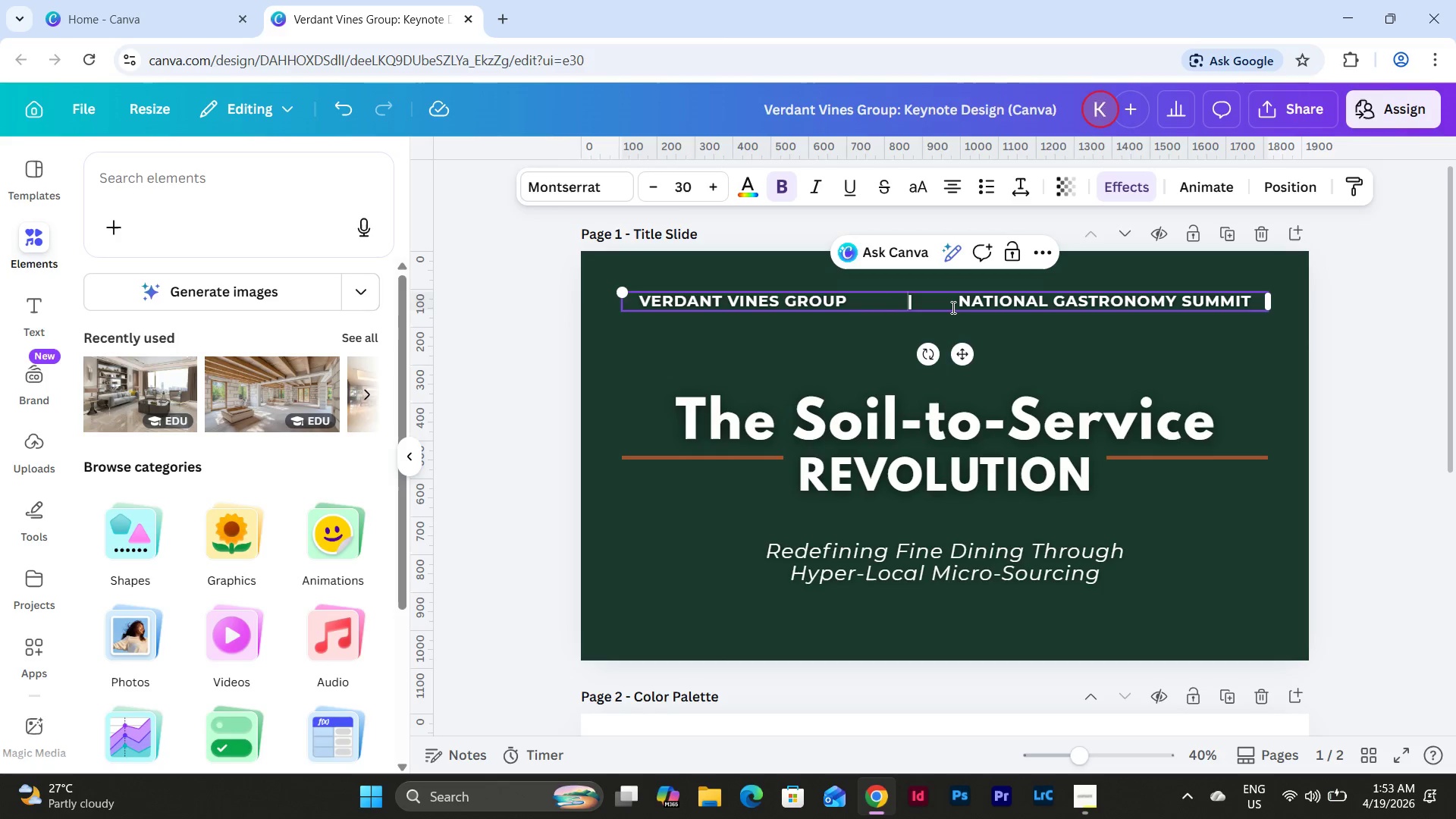 
left_click([952, 307])
 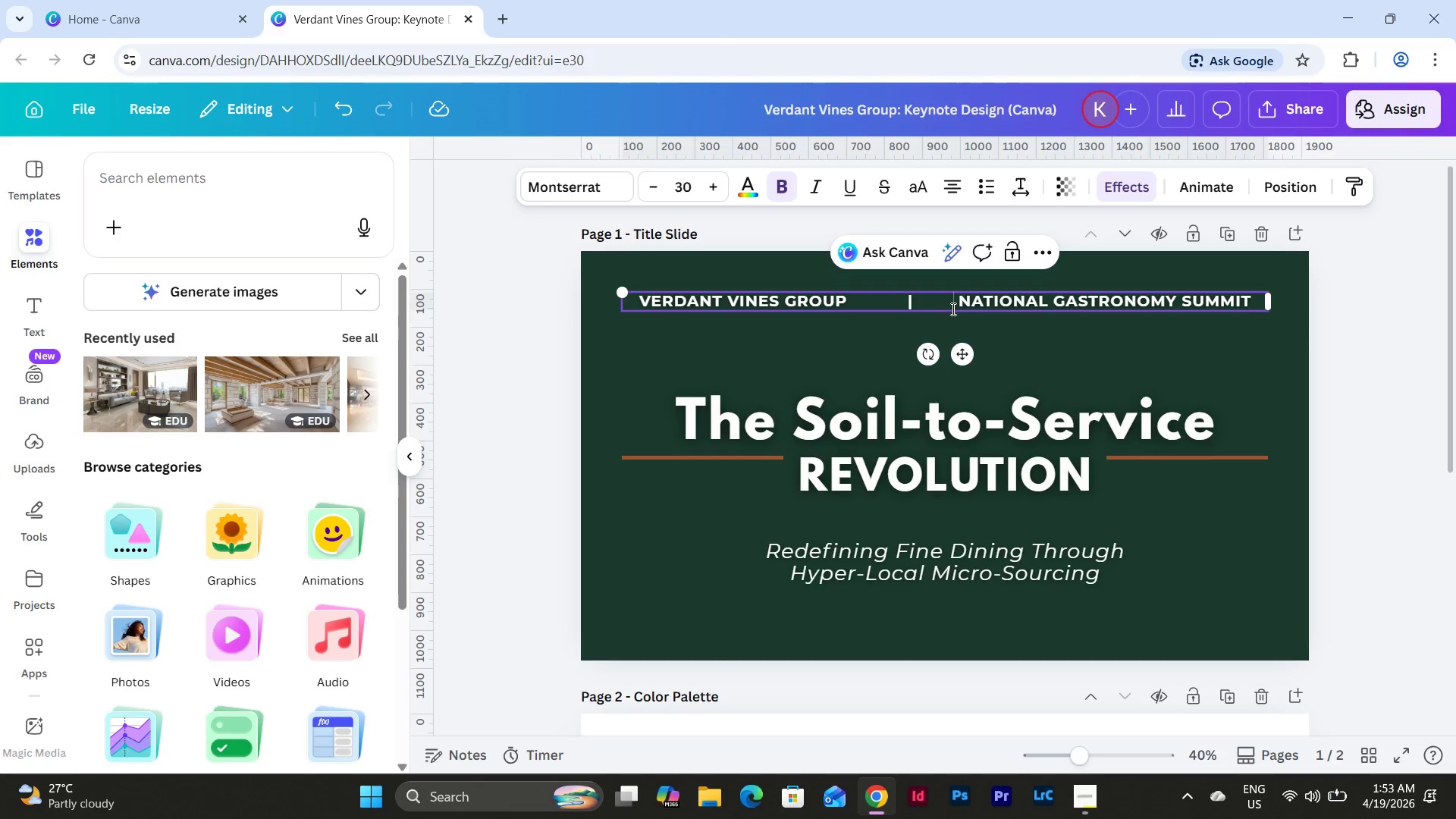 
key(Space)
 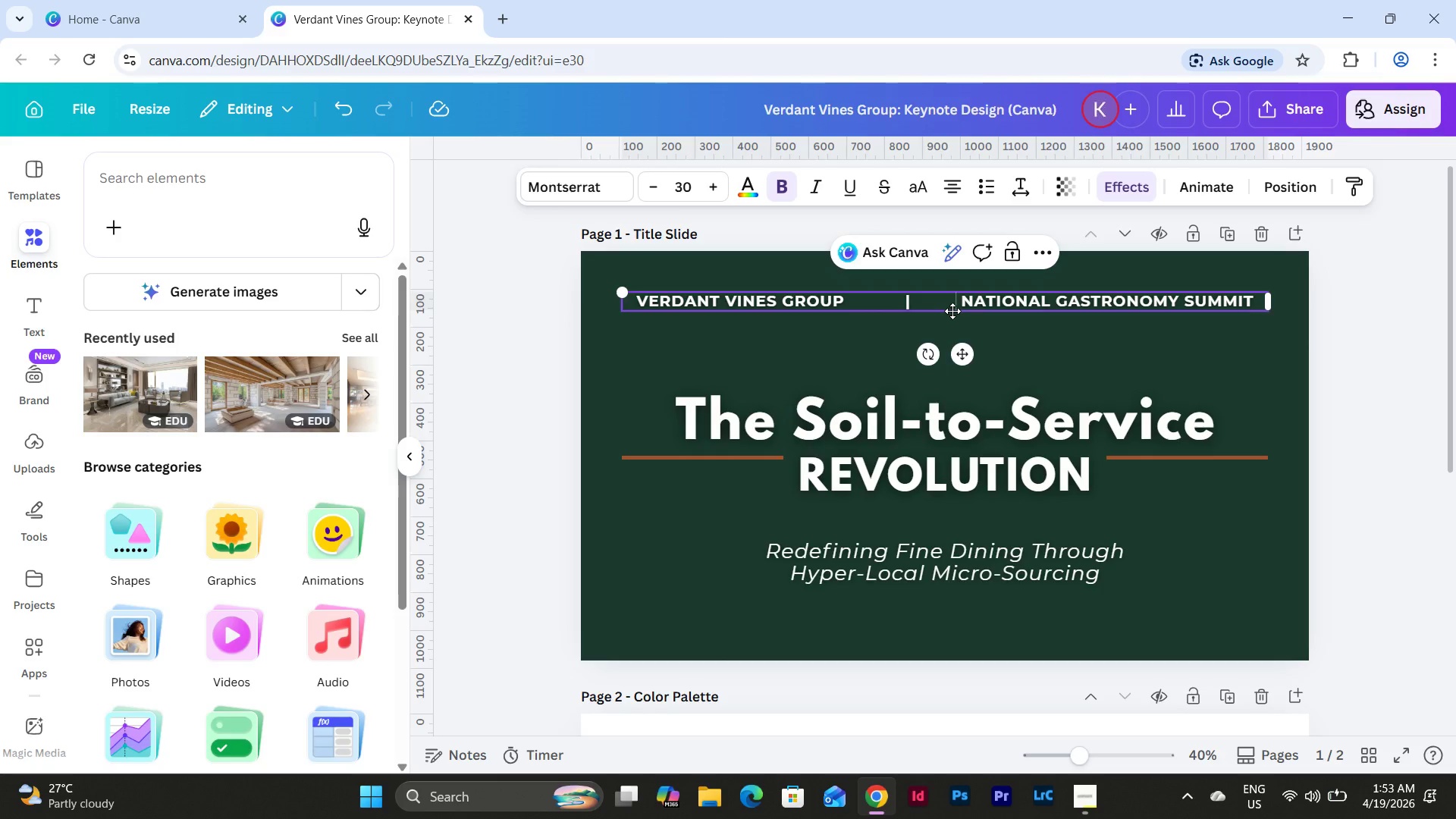 
key(Space)
 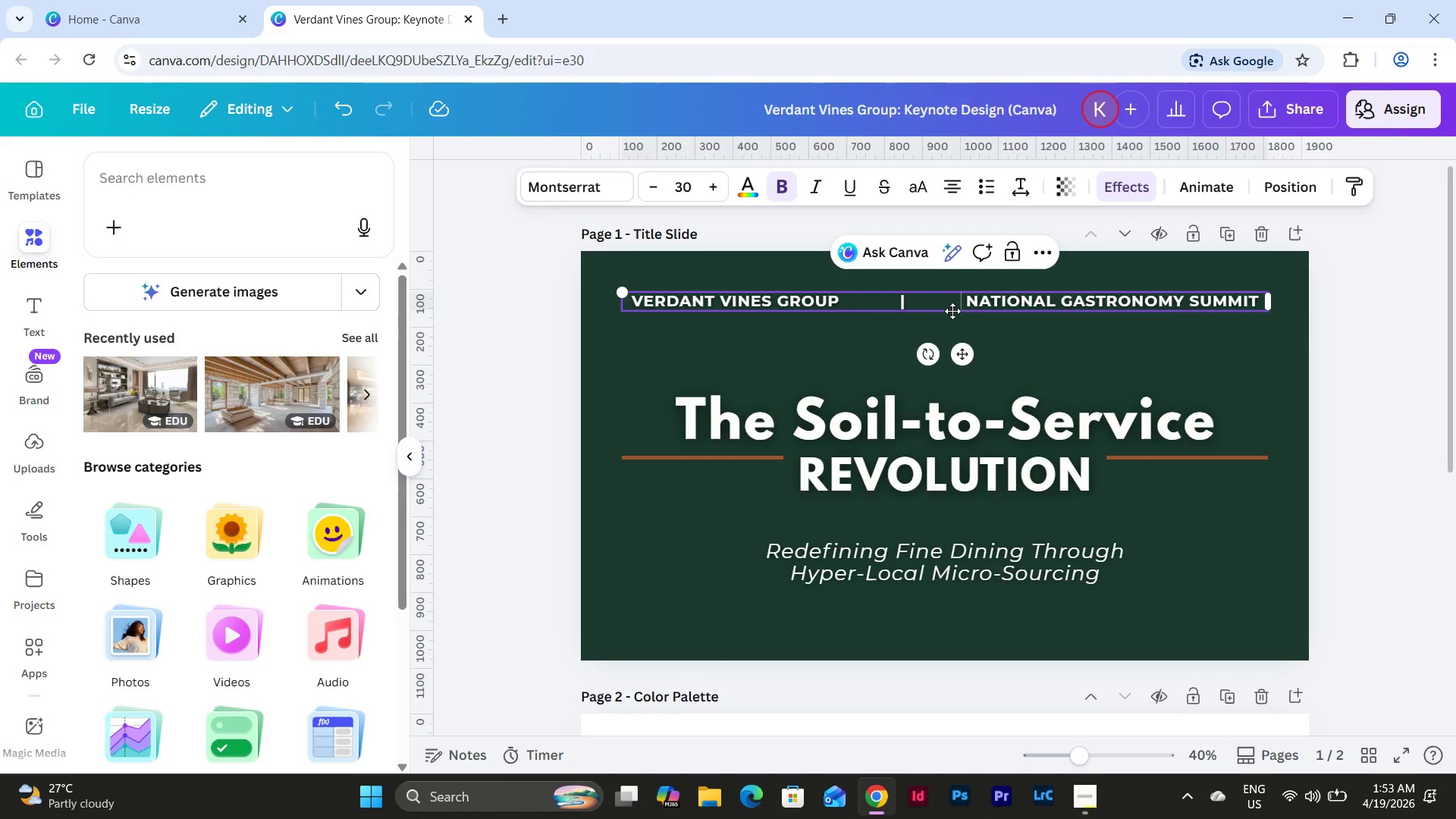 
key(Space)
 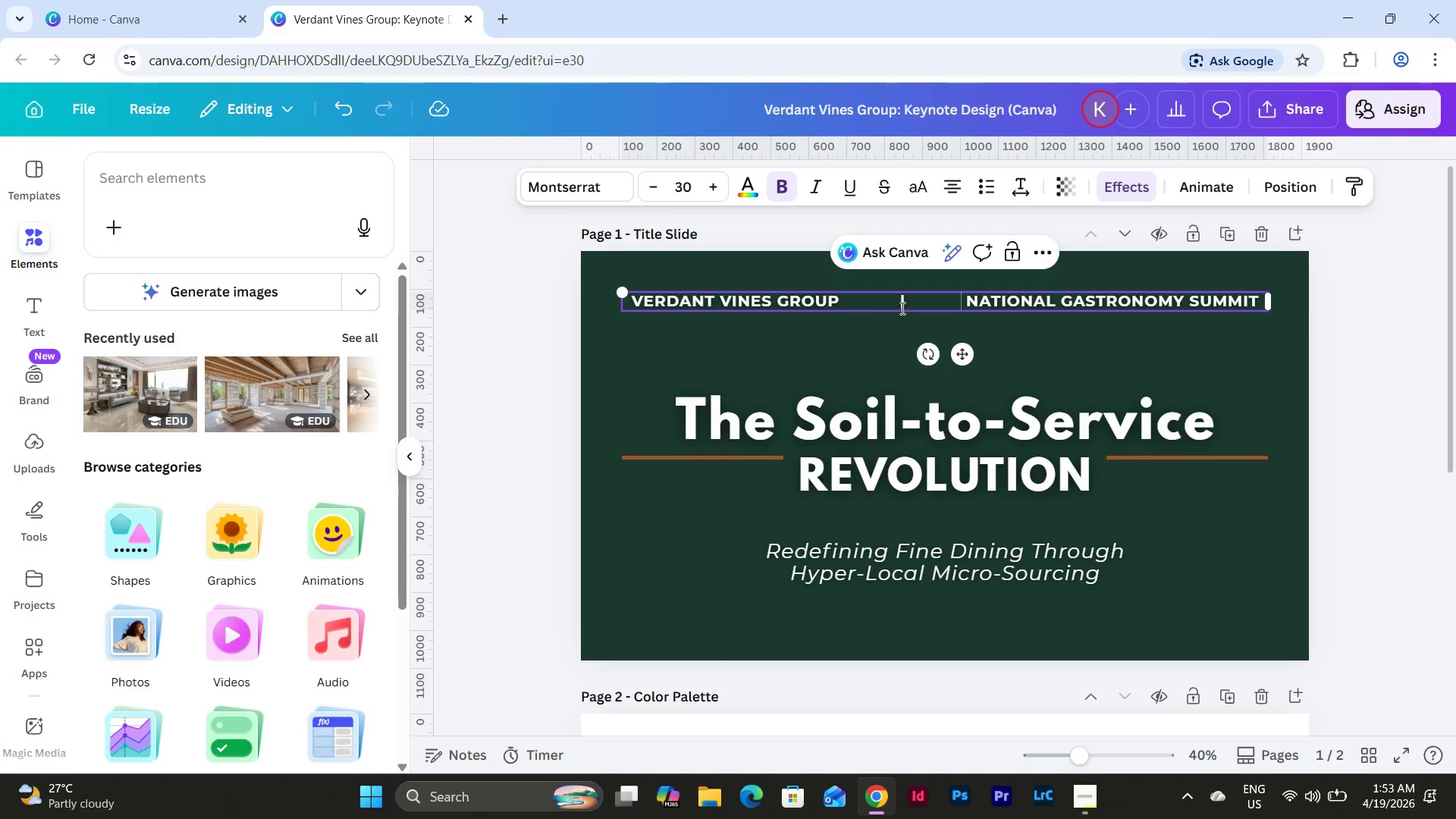 
left_click_drag(start_coordinate=[899, 307], to_coordinate=[906, 307])
 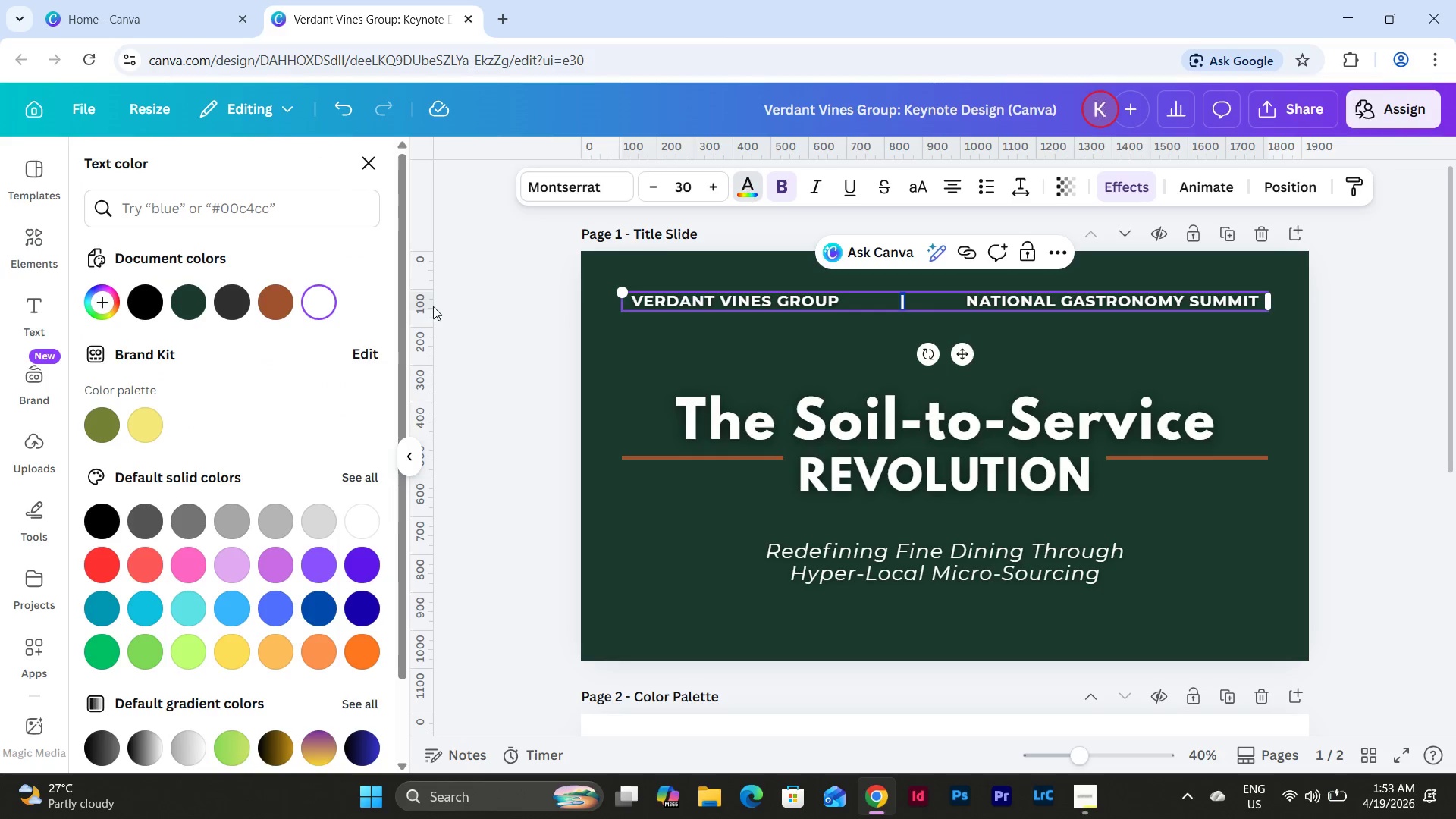 
left_click([293, 299])
 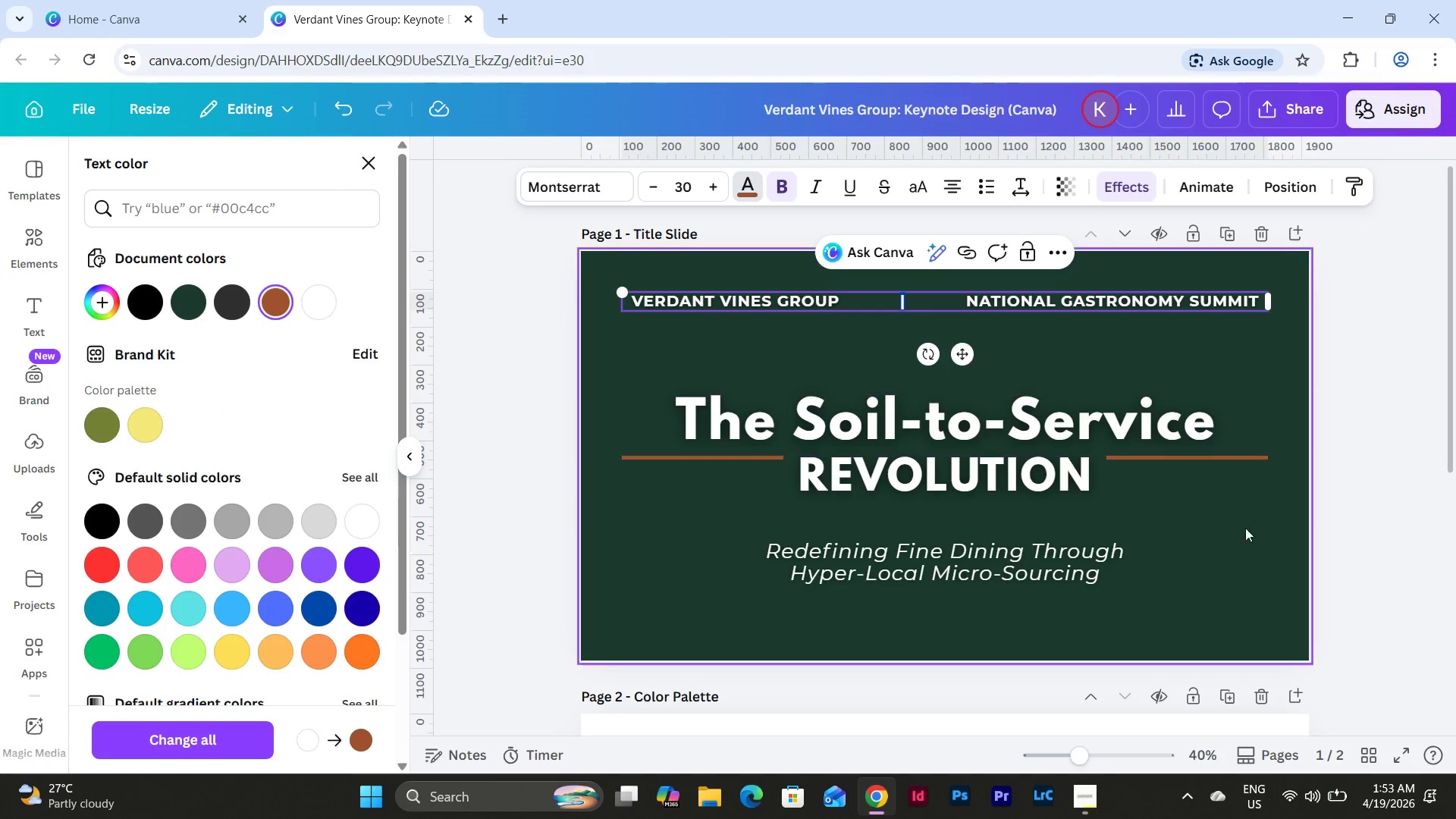 
left_click([1229, 561])
 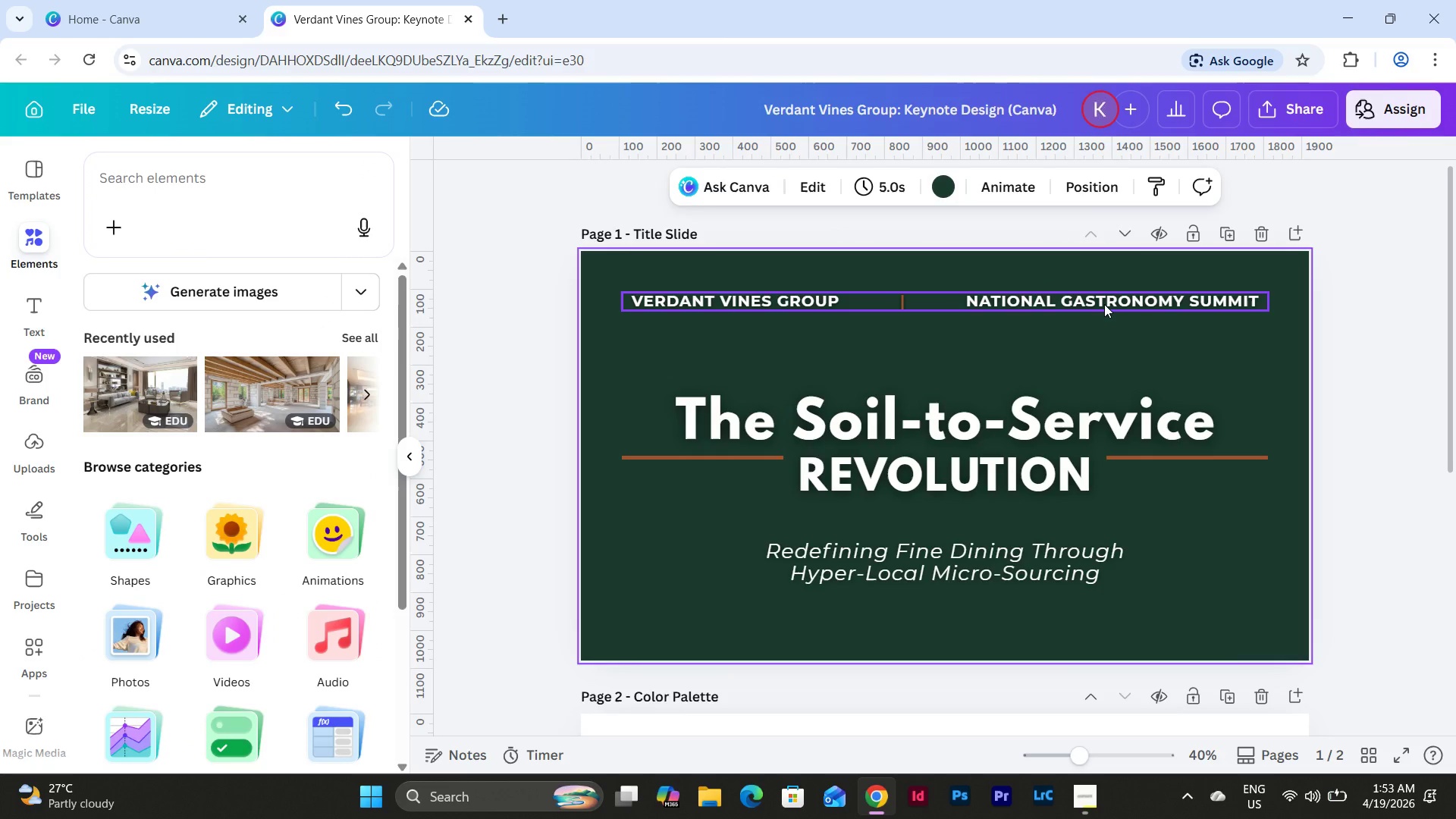 
left_click([1065, 301])
 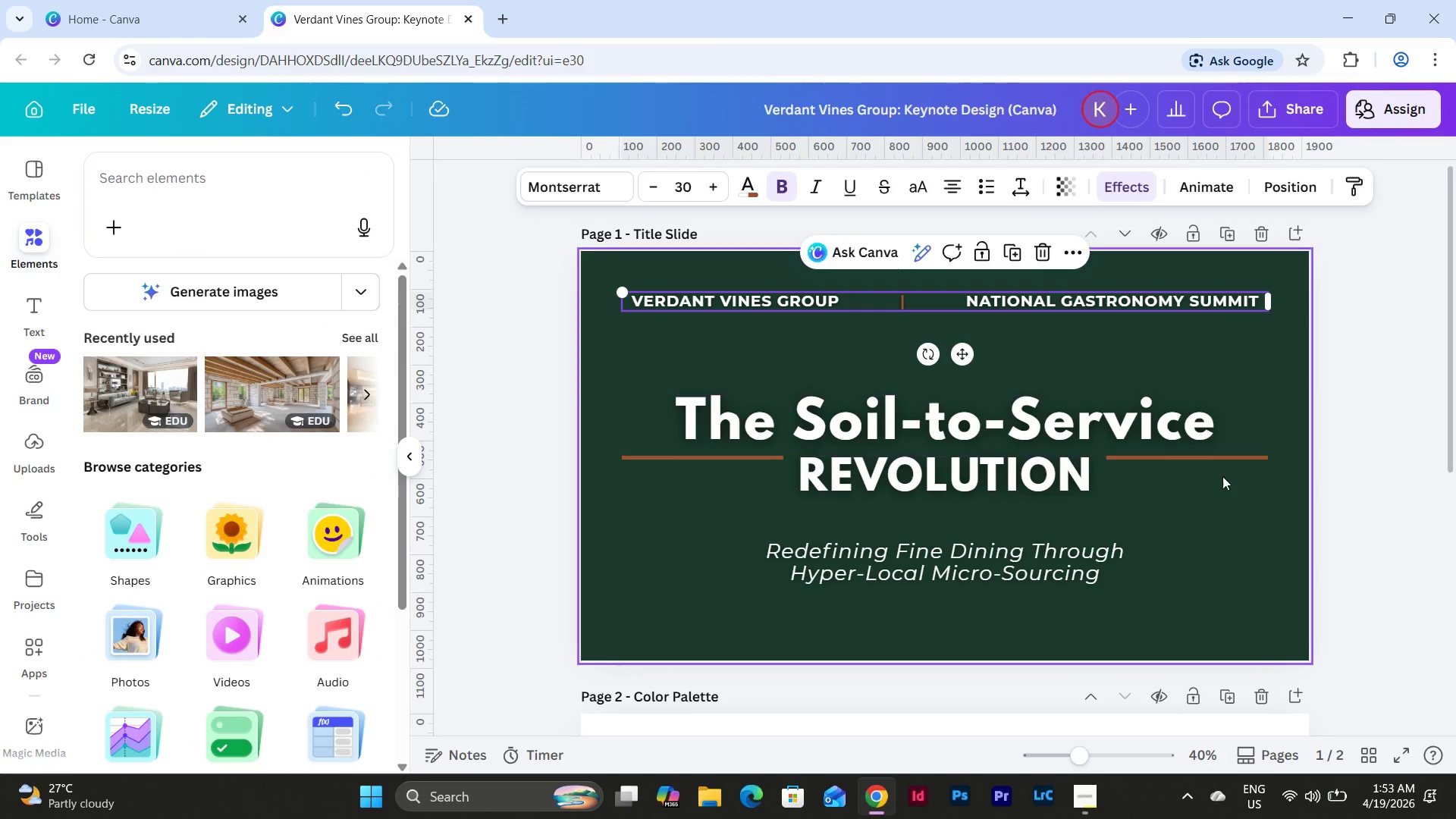 
left_click([1248, 538])
 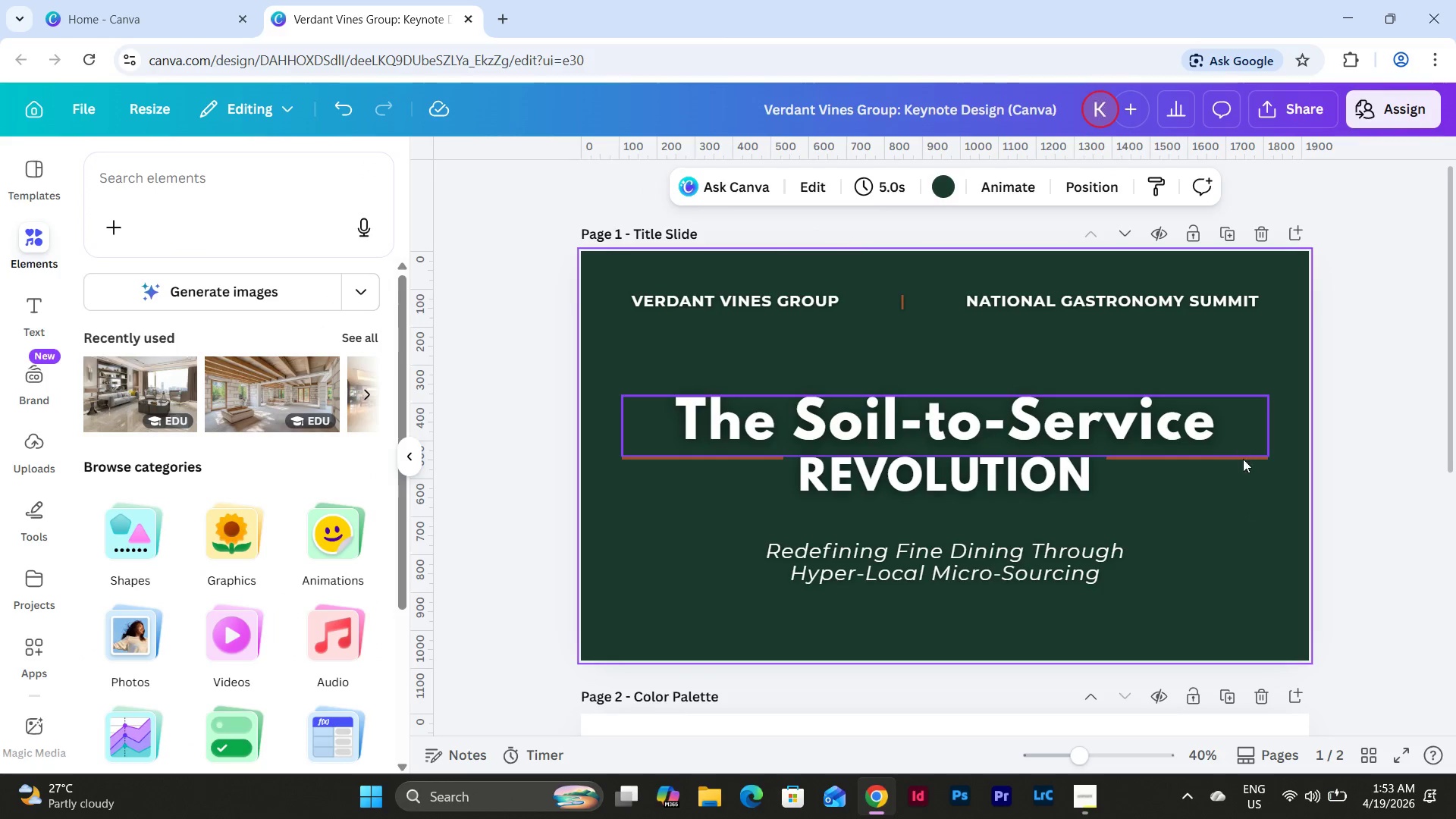 
left_click([1273, 577])
 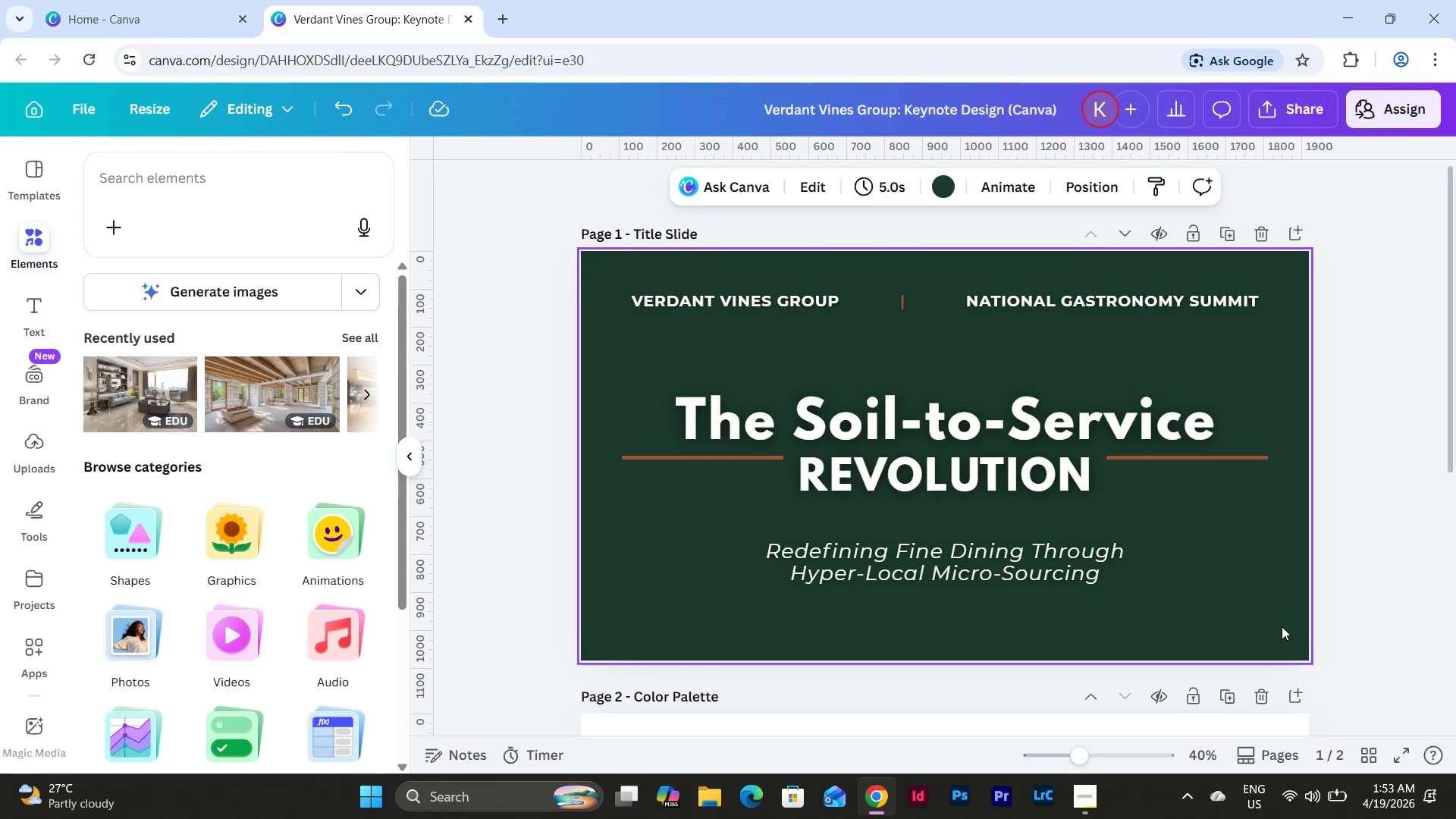 
left_click_drag(start_coordinate=[1282, 627], to_coordinate=[596, 284])
 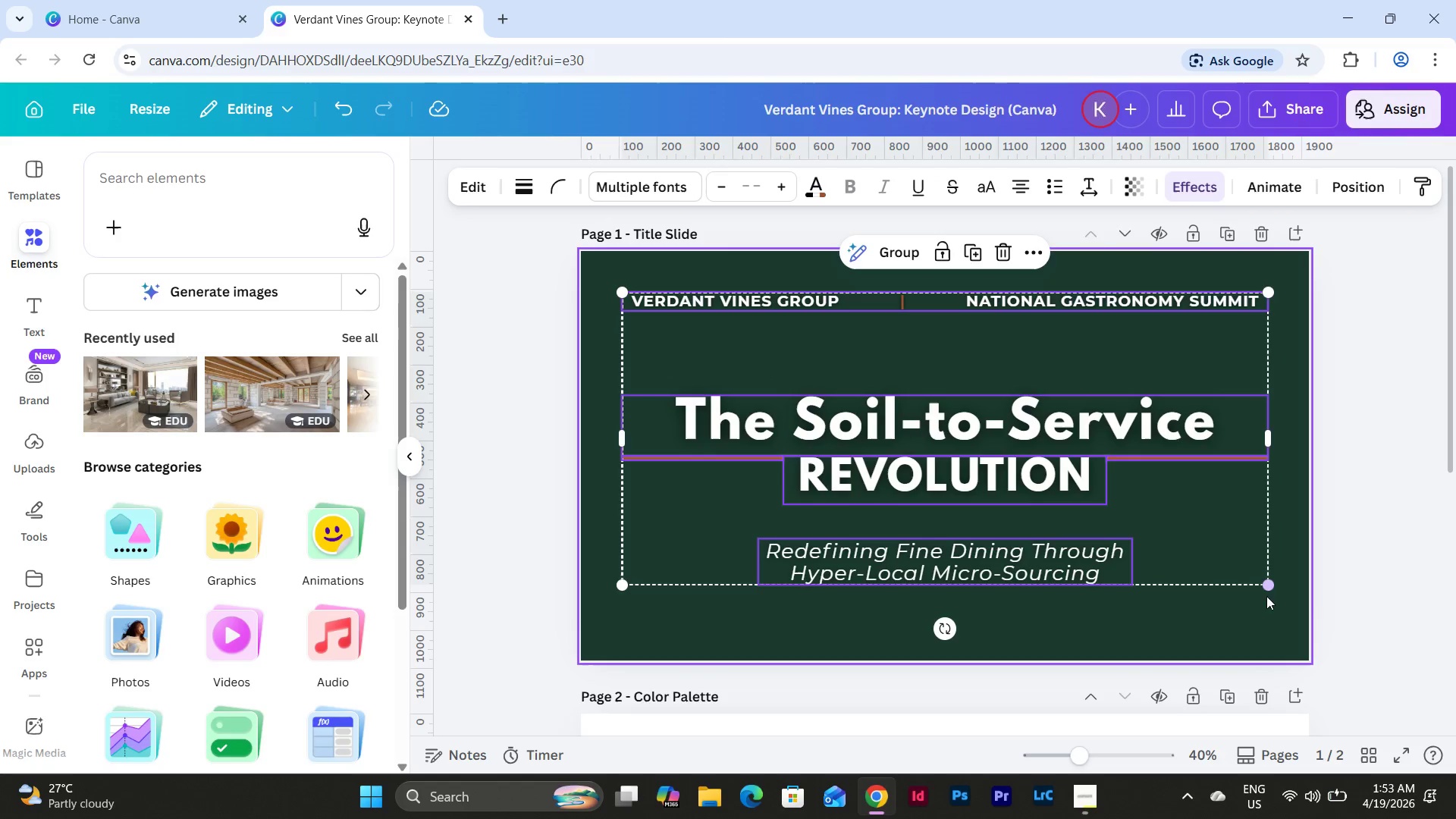 
left_click([1248, 616])
 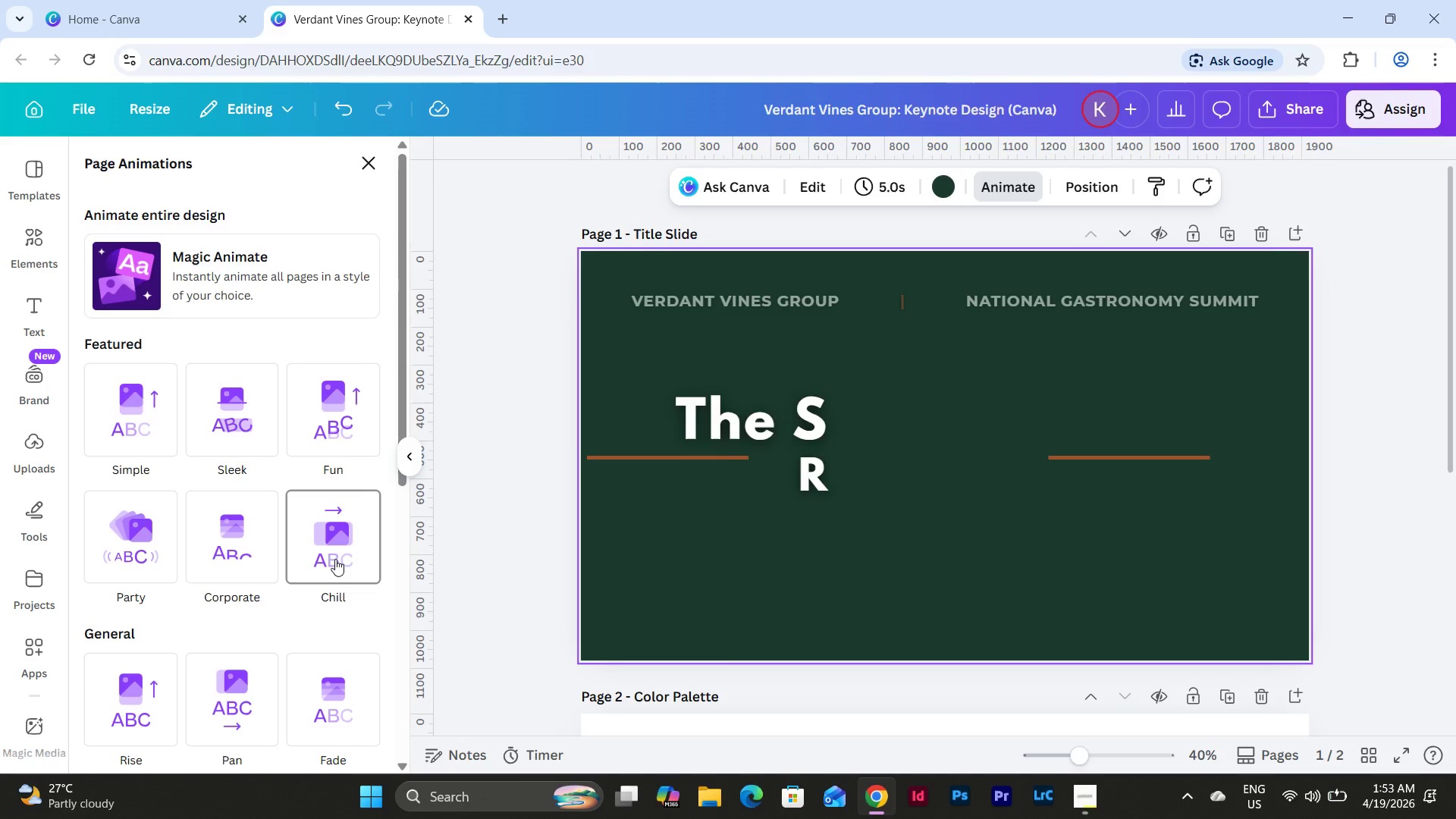 
wait(14.47)
 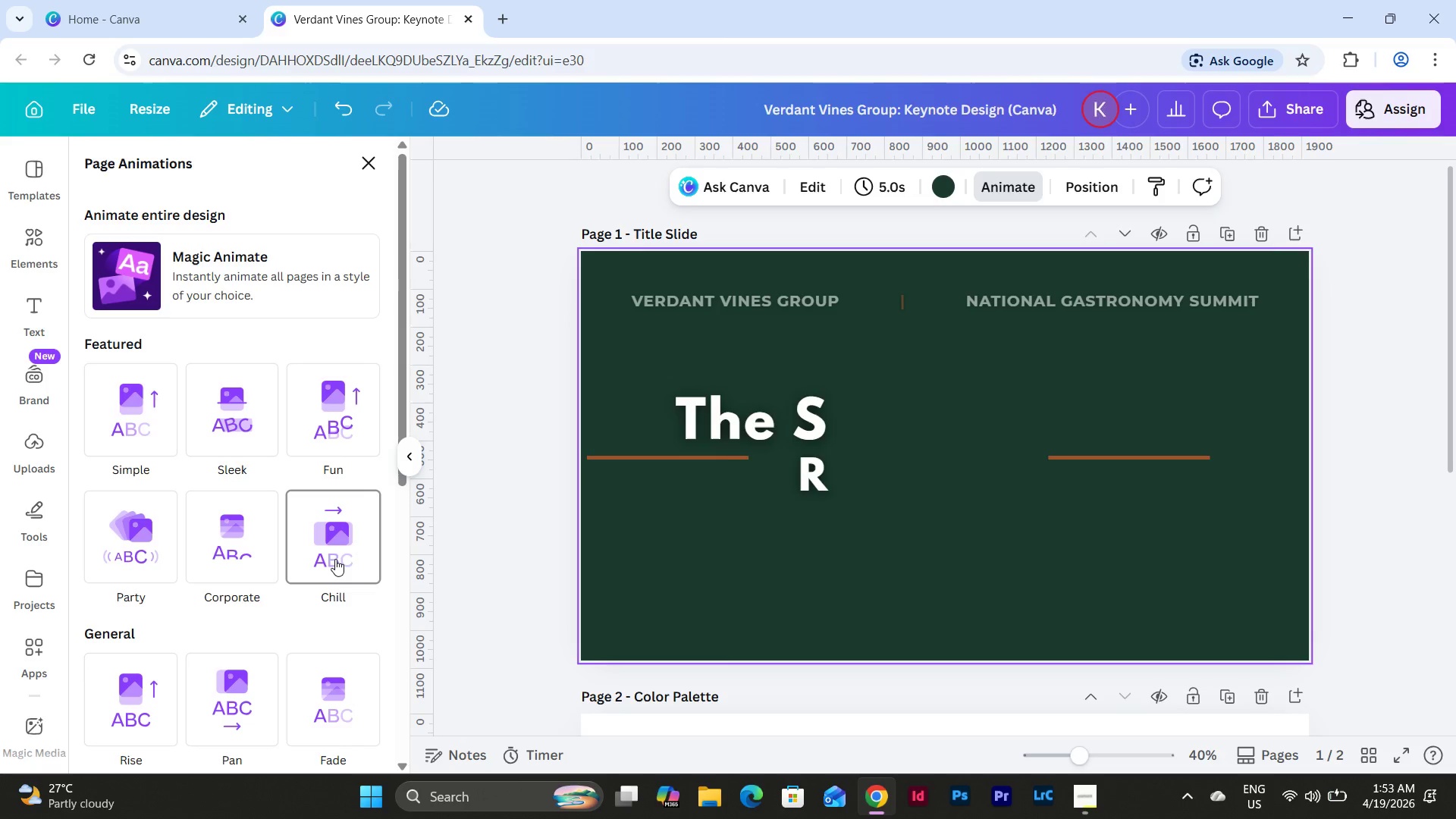 
scroll: coordinate [239, 508], scroll_direction: down, amount: 4.0
 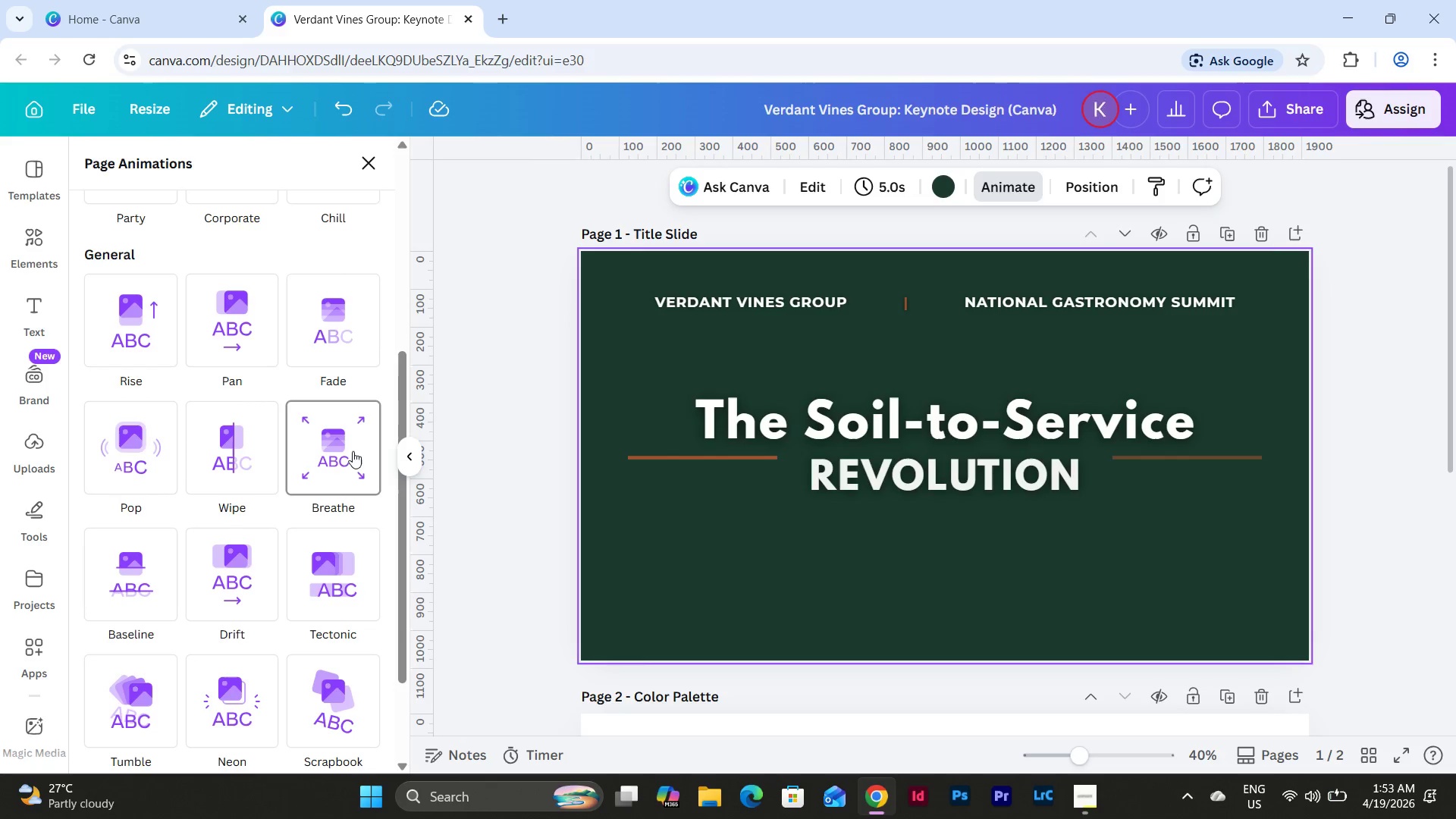 
wait(7.37)
 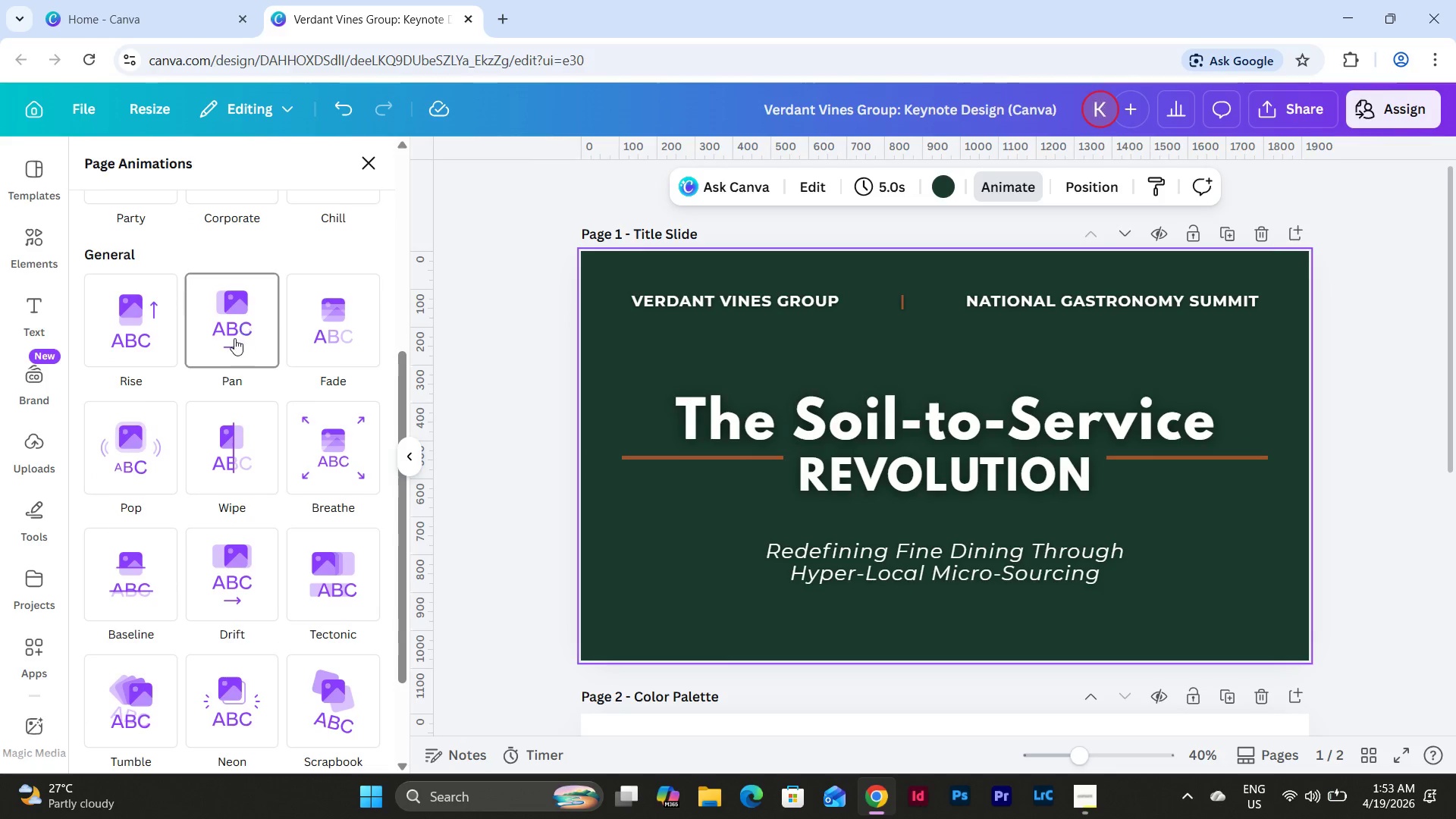 
scroll: coordinate [323, 491], scroll_direction: up, amount: 10.0
 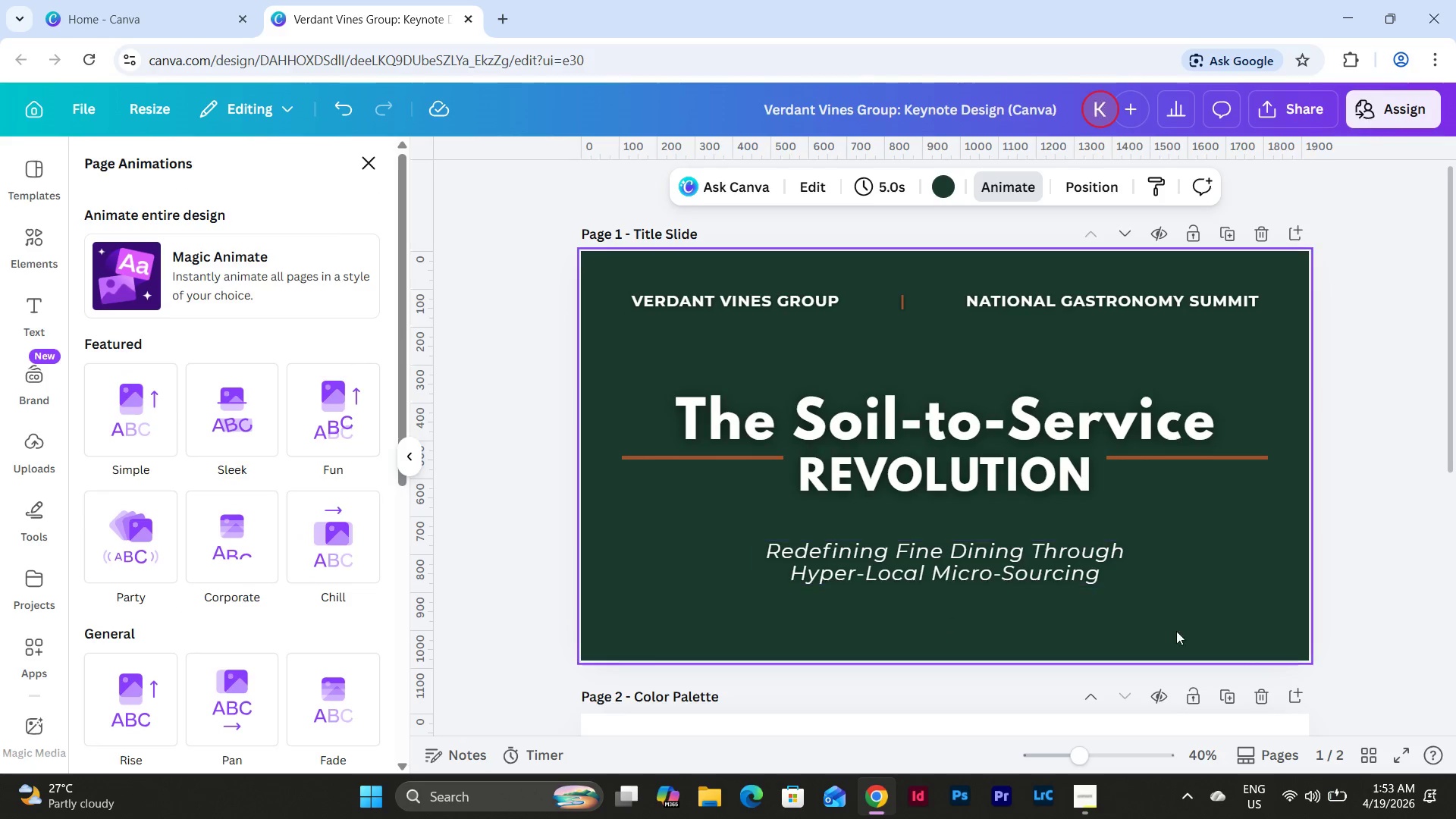 
left_click([1212, 583])
 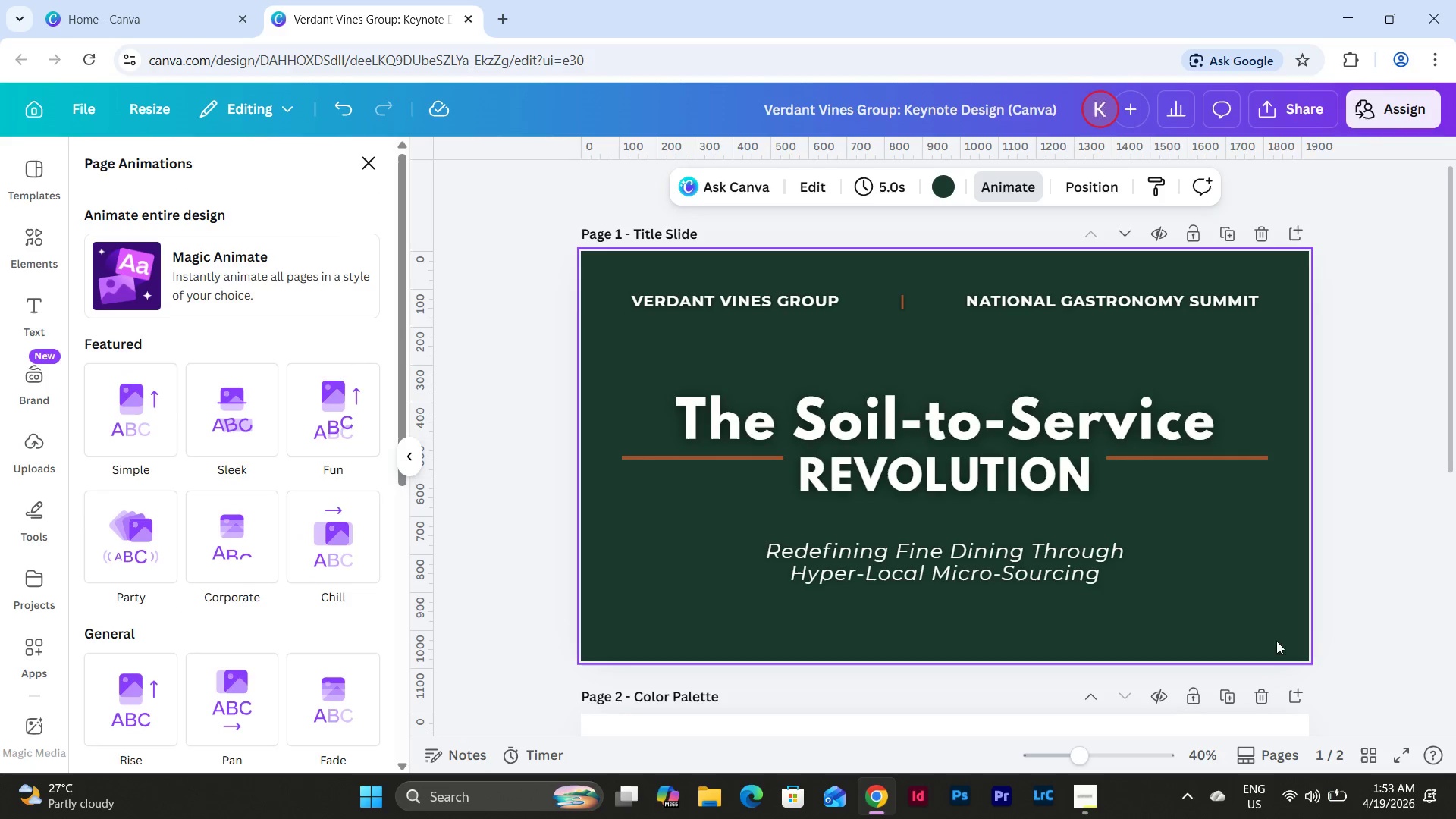 
left_click([1363, 749])
 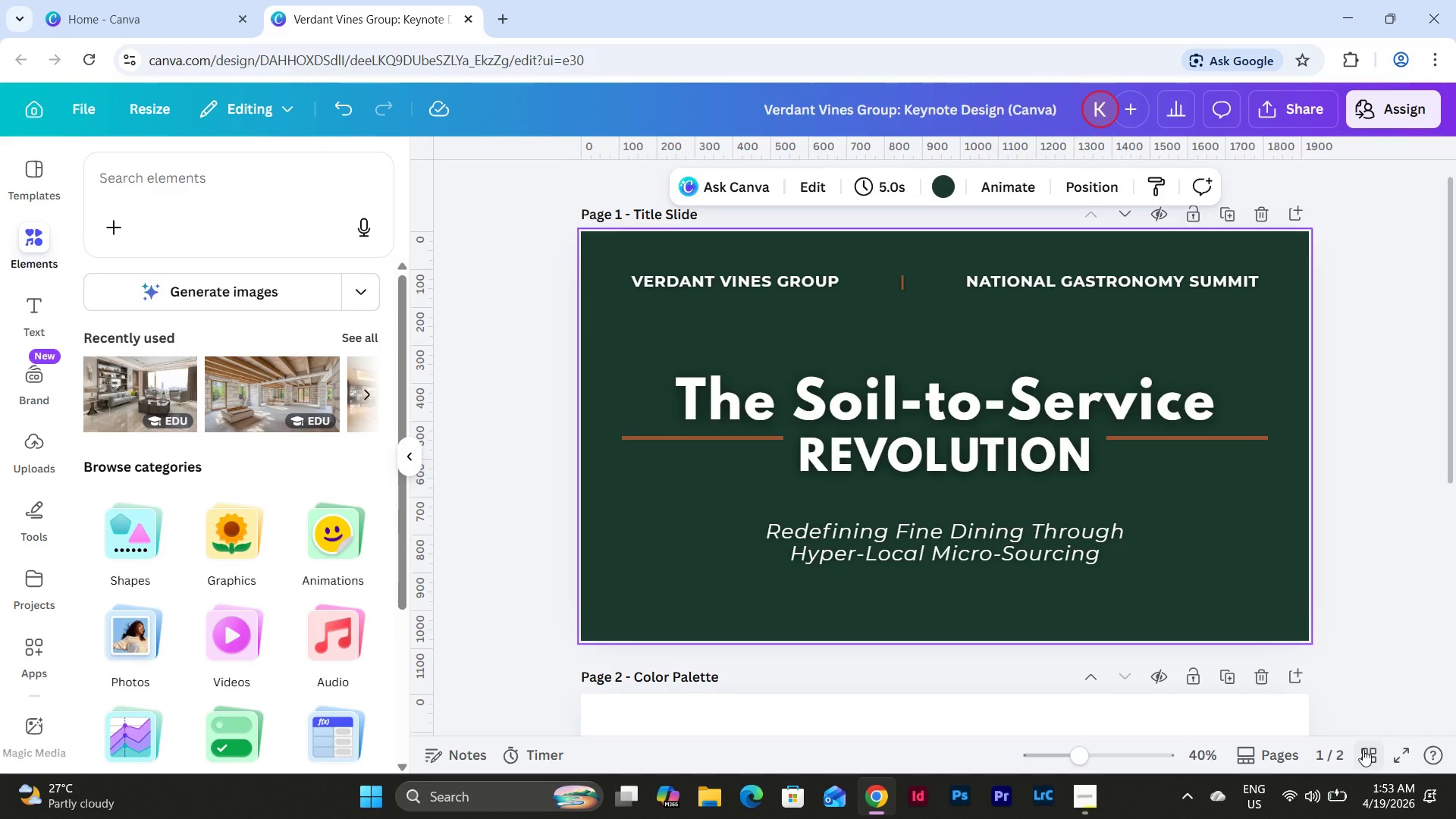 
left_click([1363, 749])
 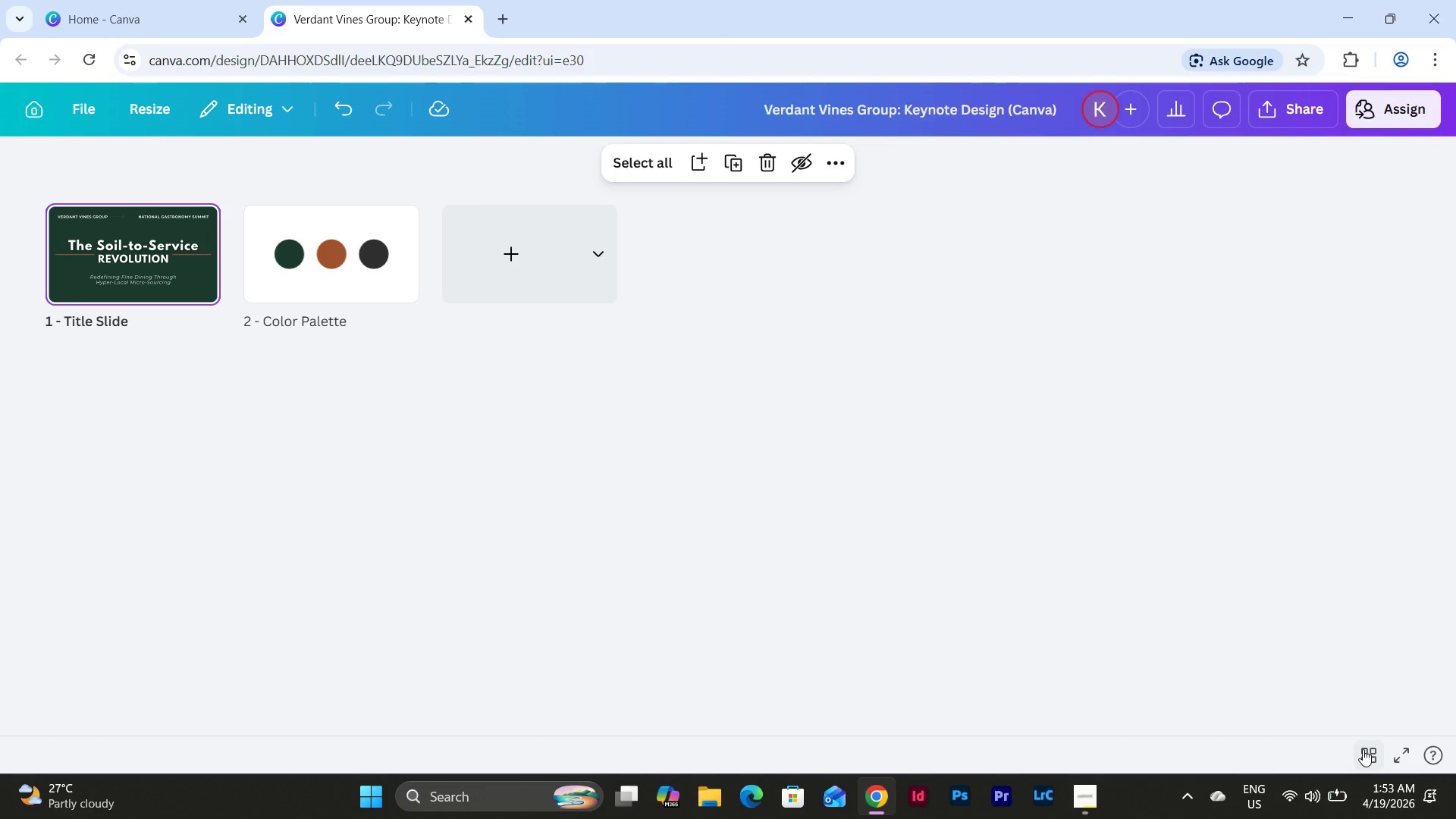 
left_click([1363, 749])
 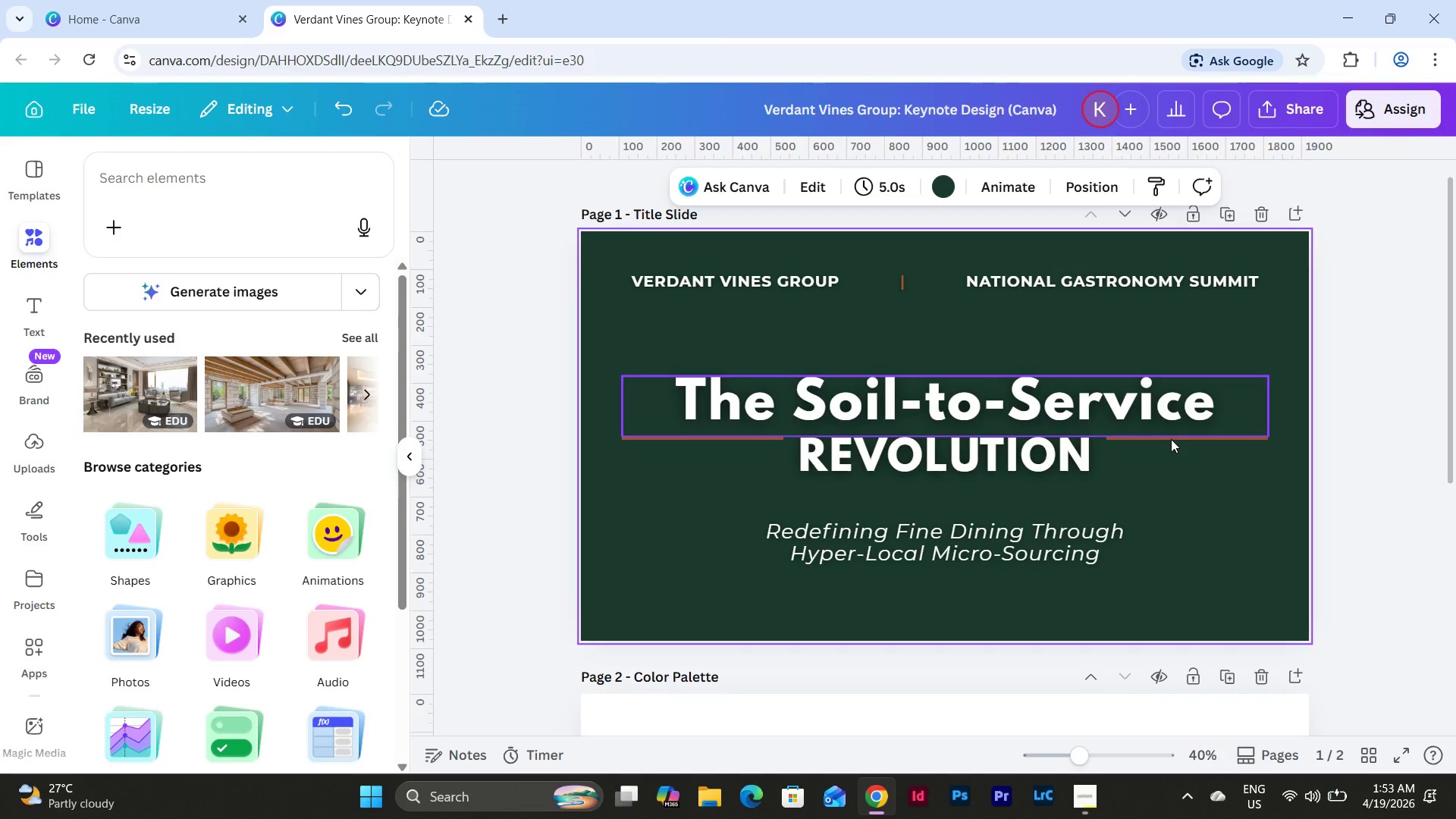 
left_click([1171, 438])
 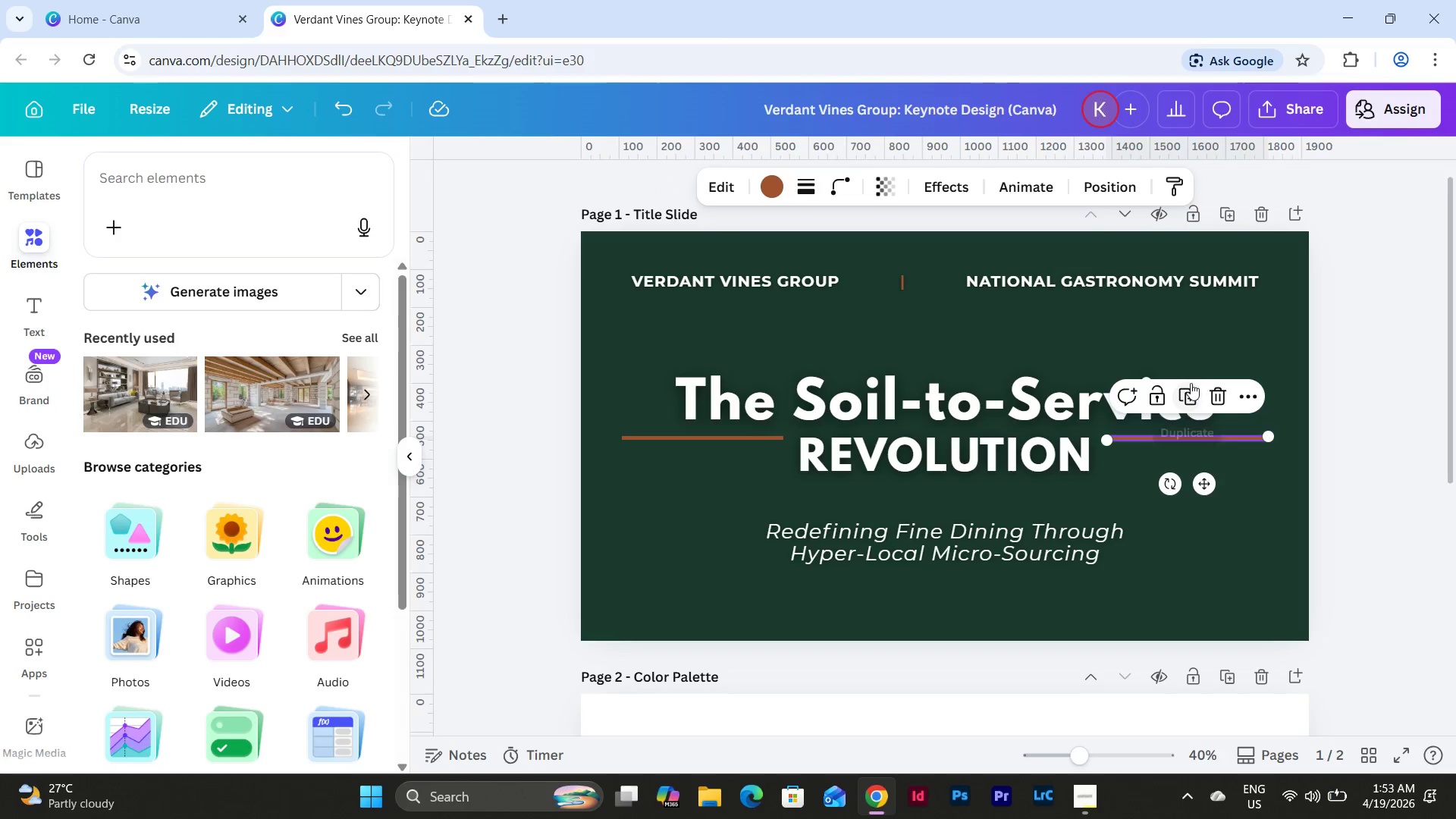 
left_click([1188, 383])
 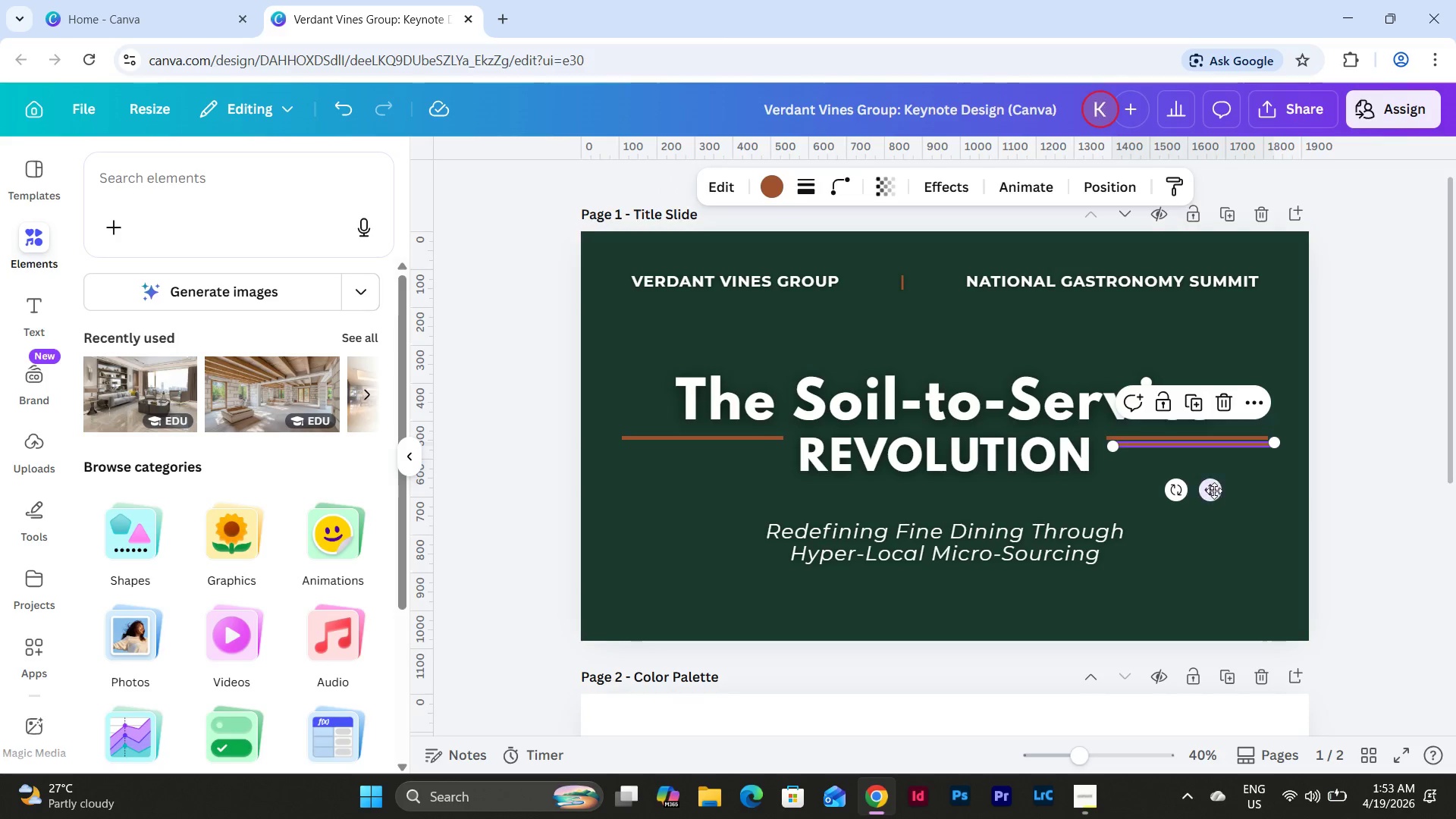 
left_click_drag(start_coordinate=[1210, 489], to_coordinate=[1109, 658])
 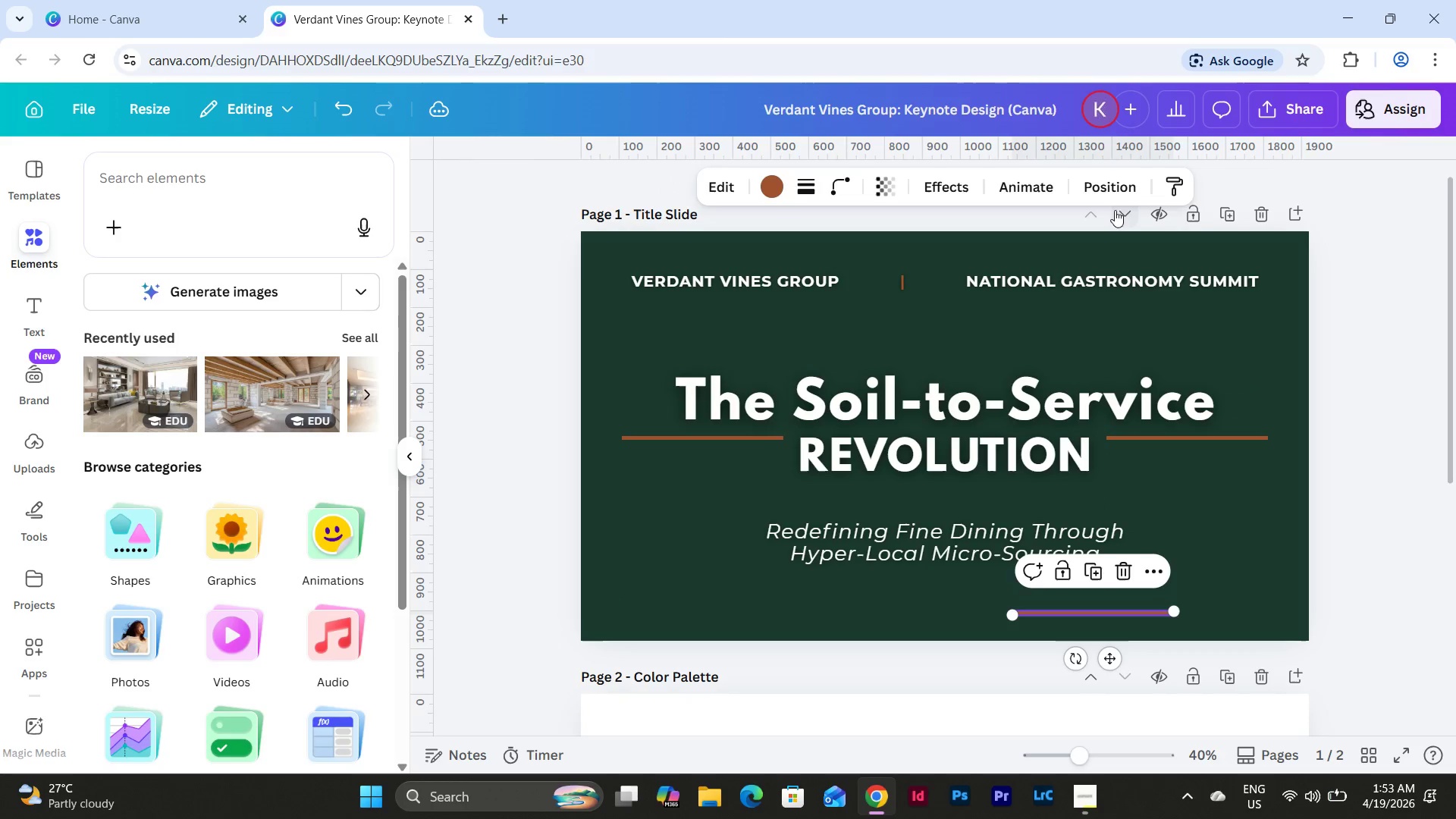 
left_click([1111, 190])
 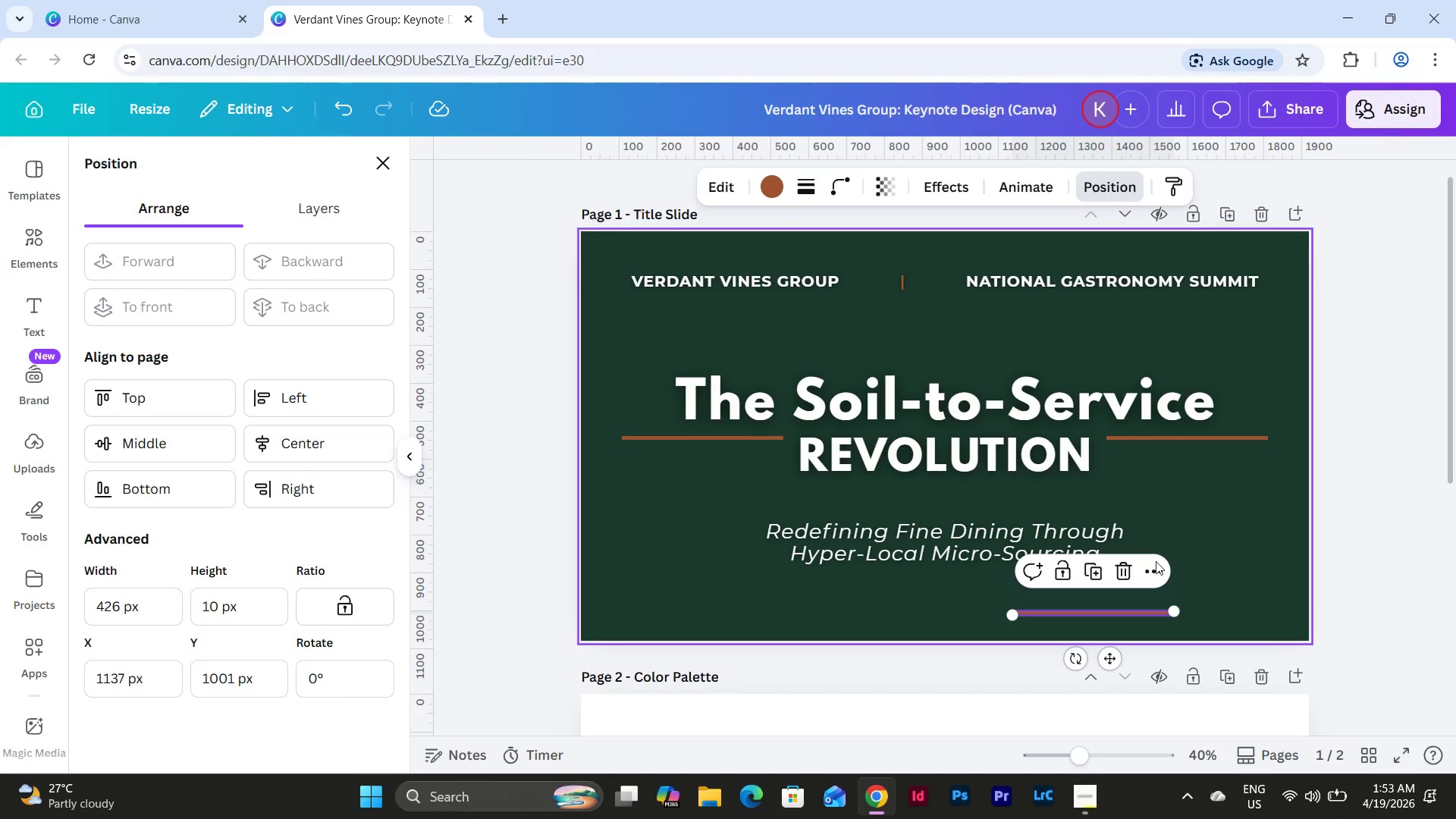 
left_click([1218, 588])
 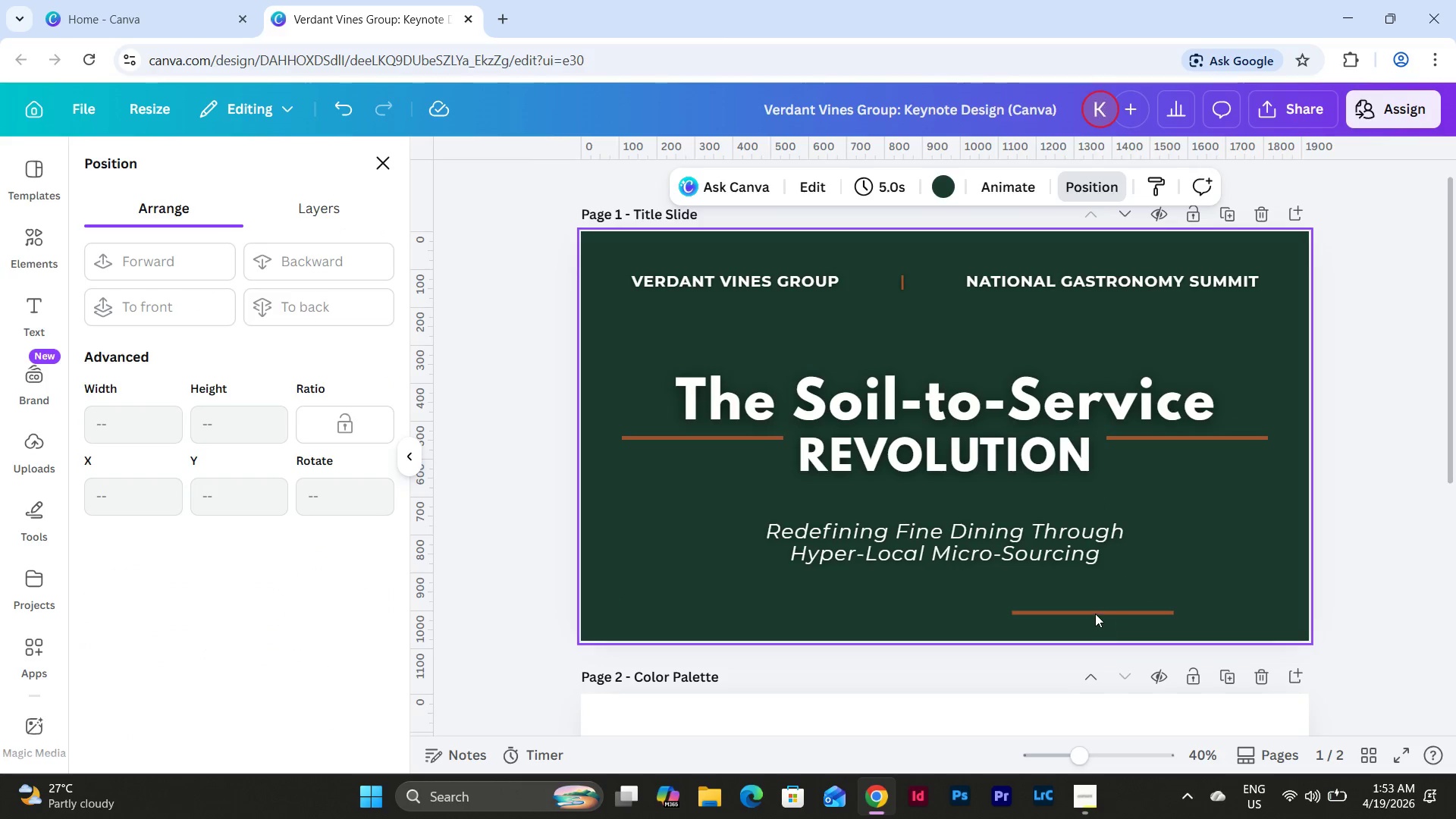 
left_click([1092, 611])
 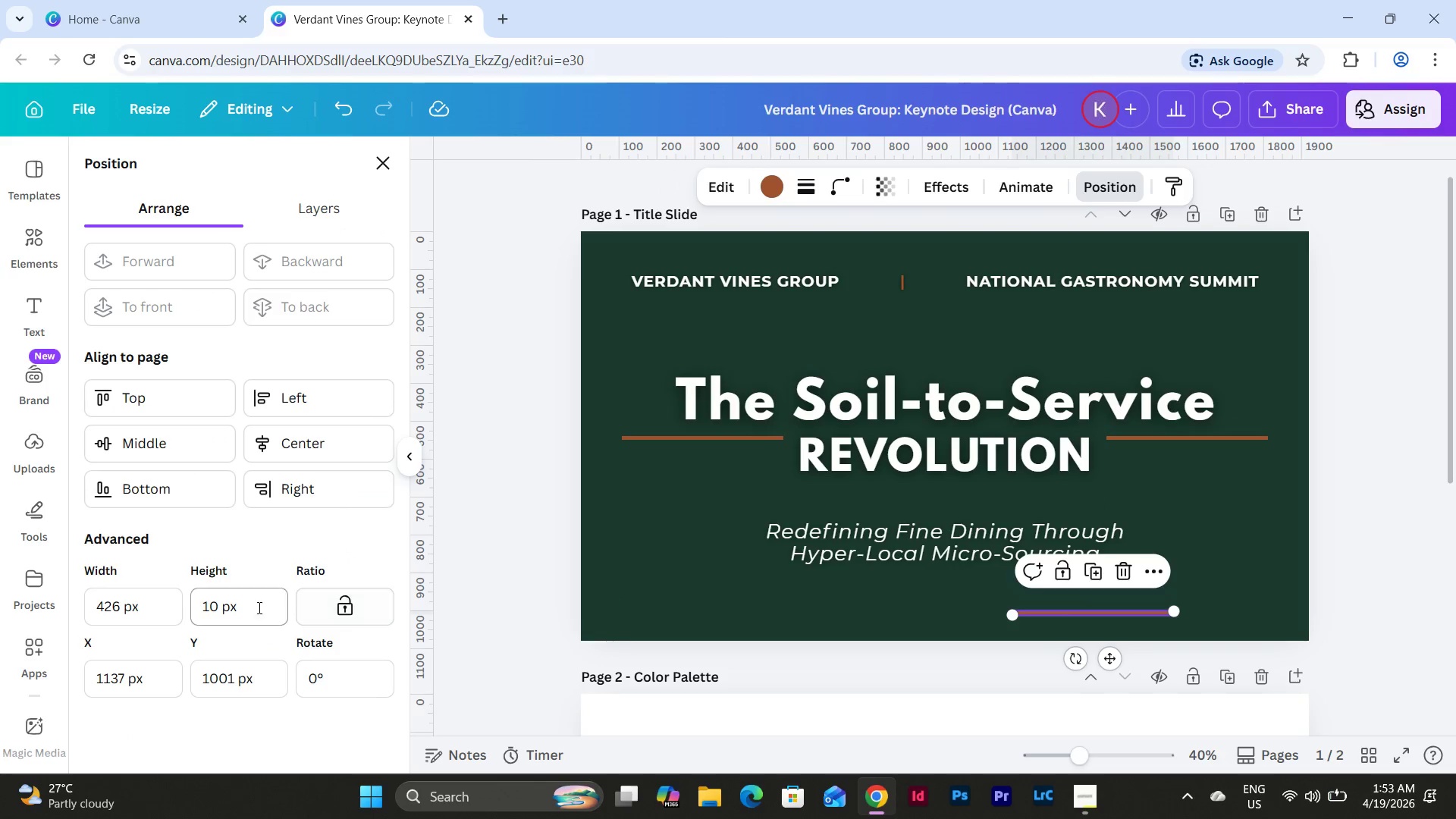 
left_click_drag(start_coordinate=[246, 612], to_coordinate=[171, 598])
 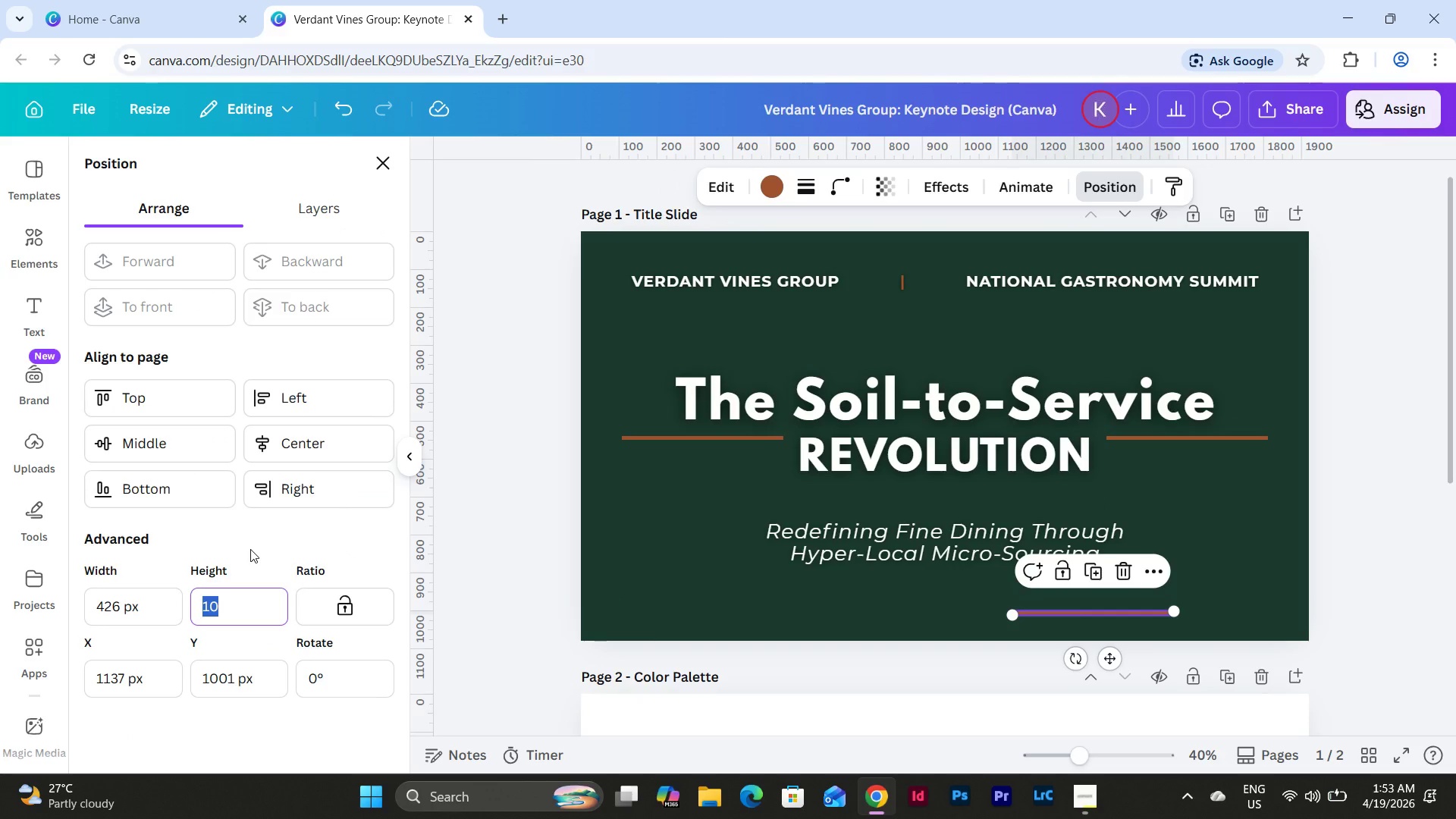 
key(Numpad3)
 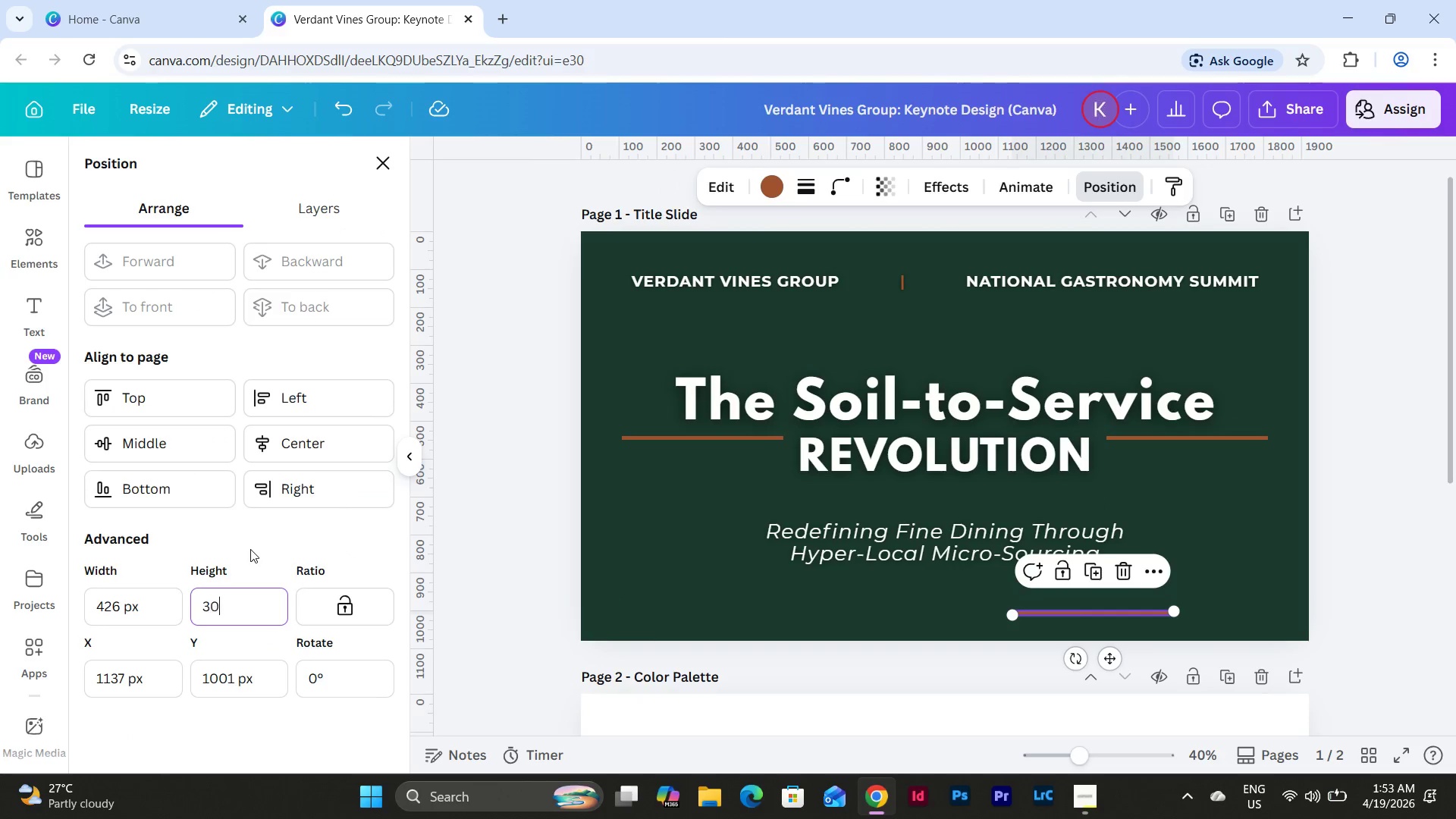 
key(Numpad0)
 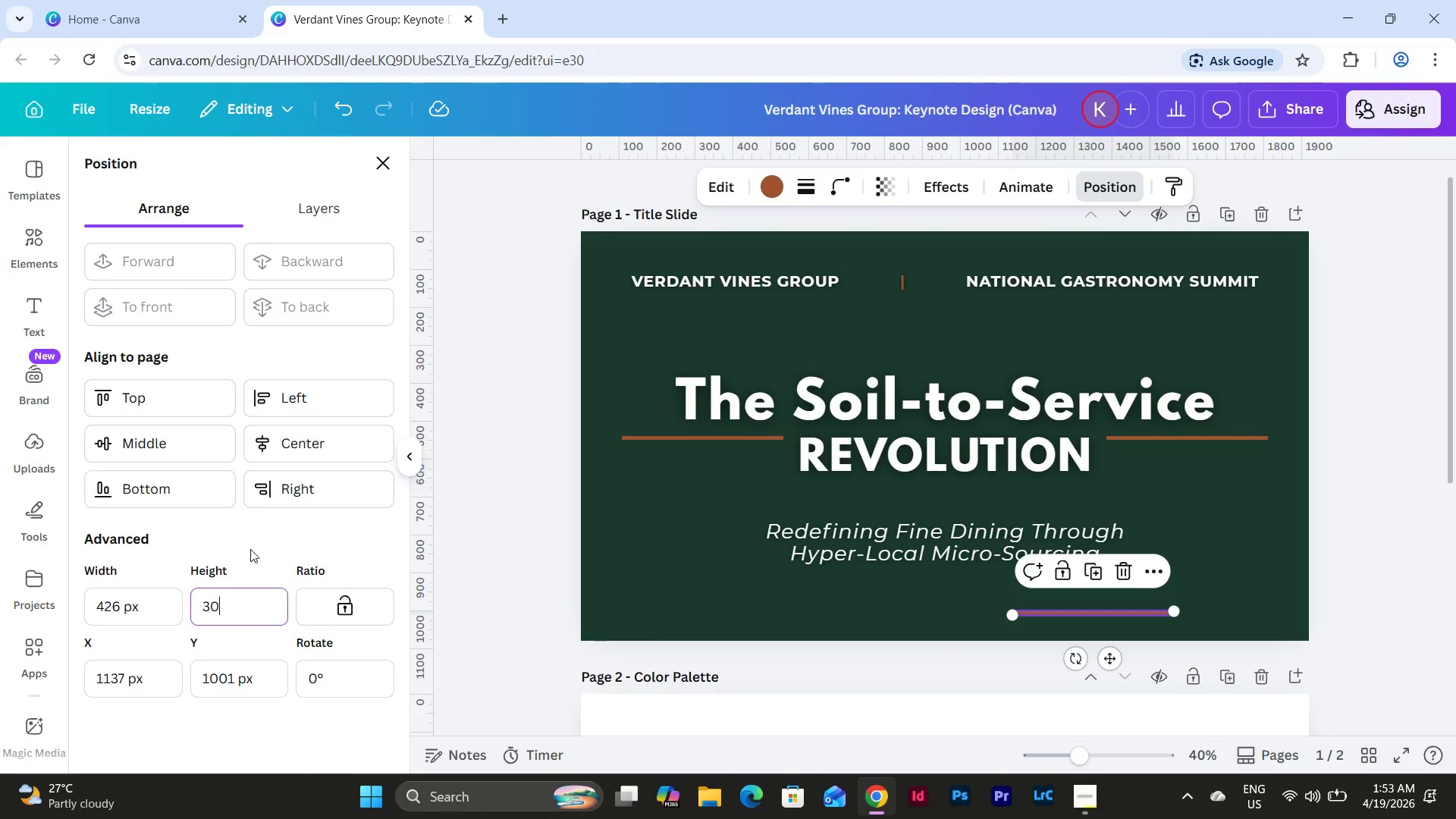 
key(NumpadEnter)
 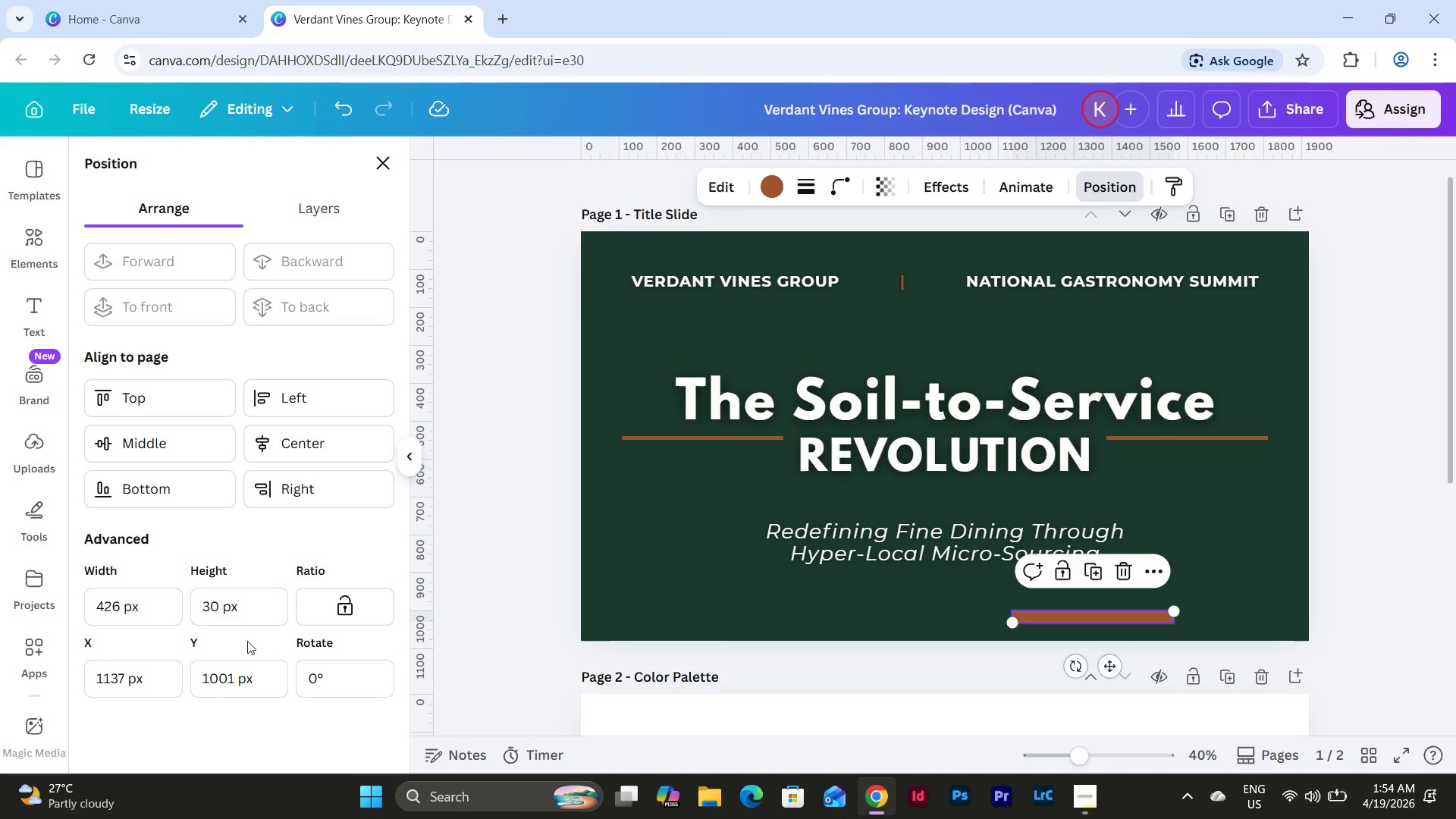 
left_click_drag(start_coordinate=[251, 609], to_coordinate=[165, 620])
 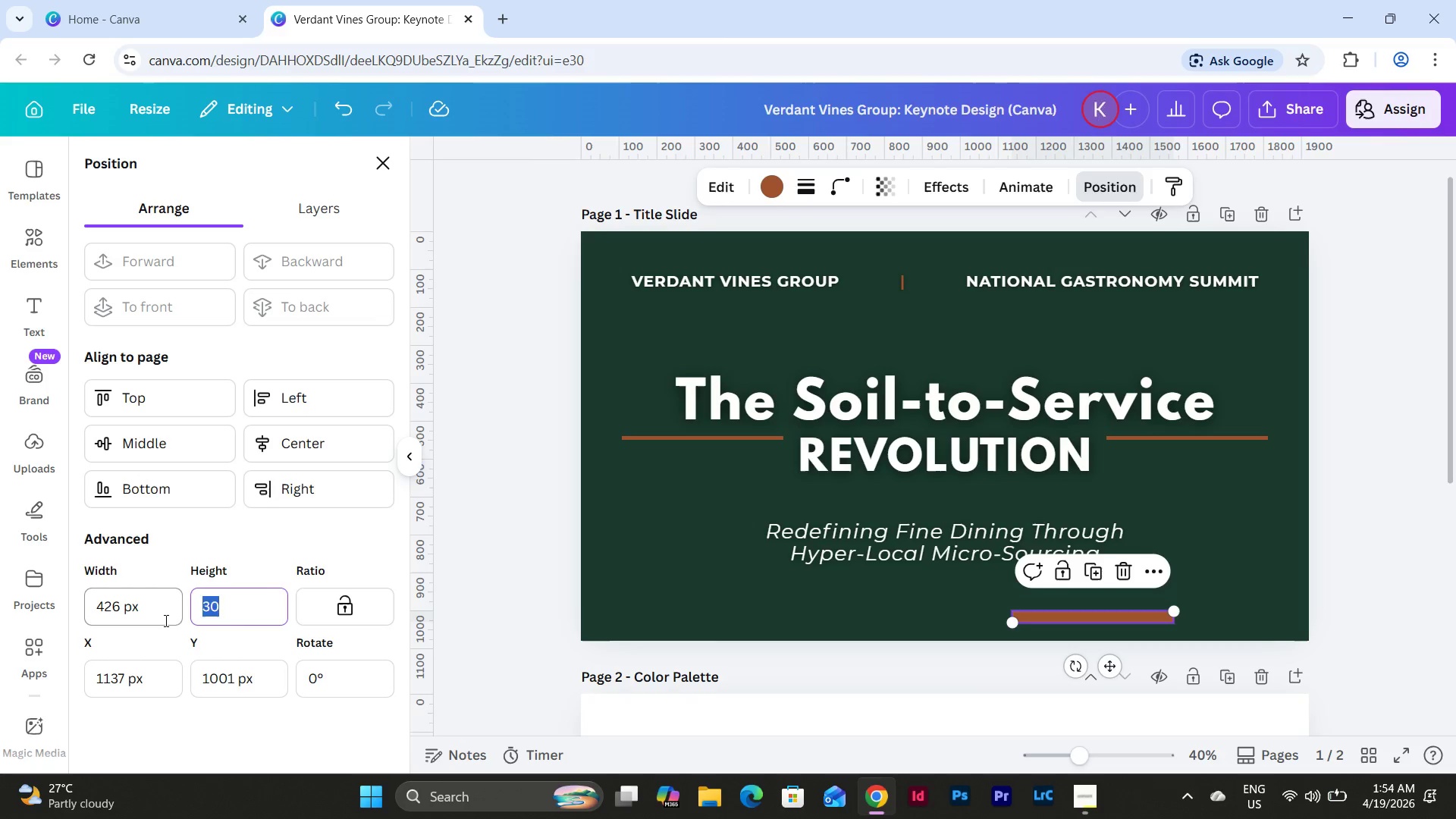 
key(Numpad5)
 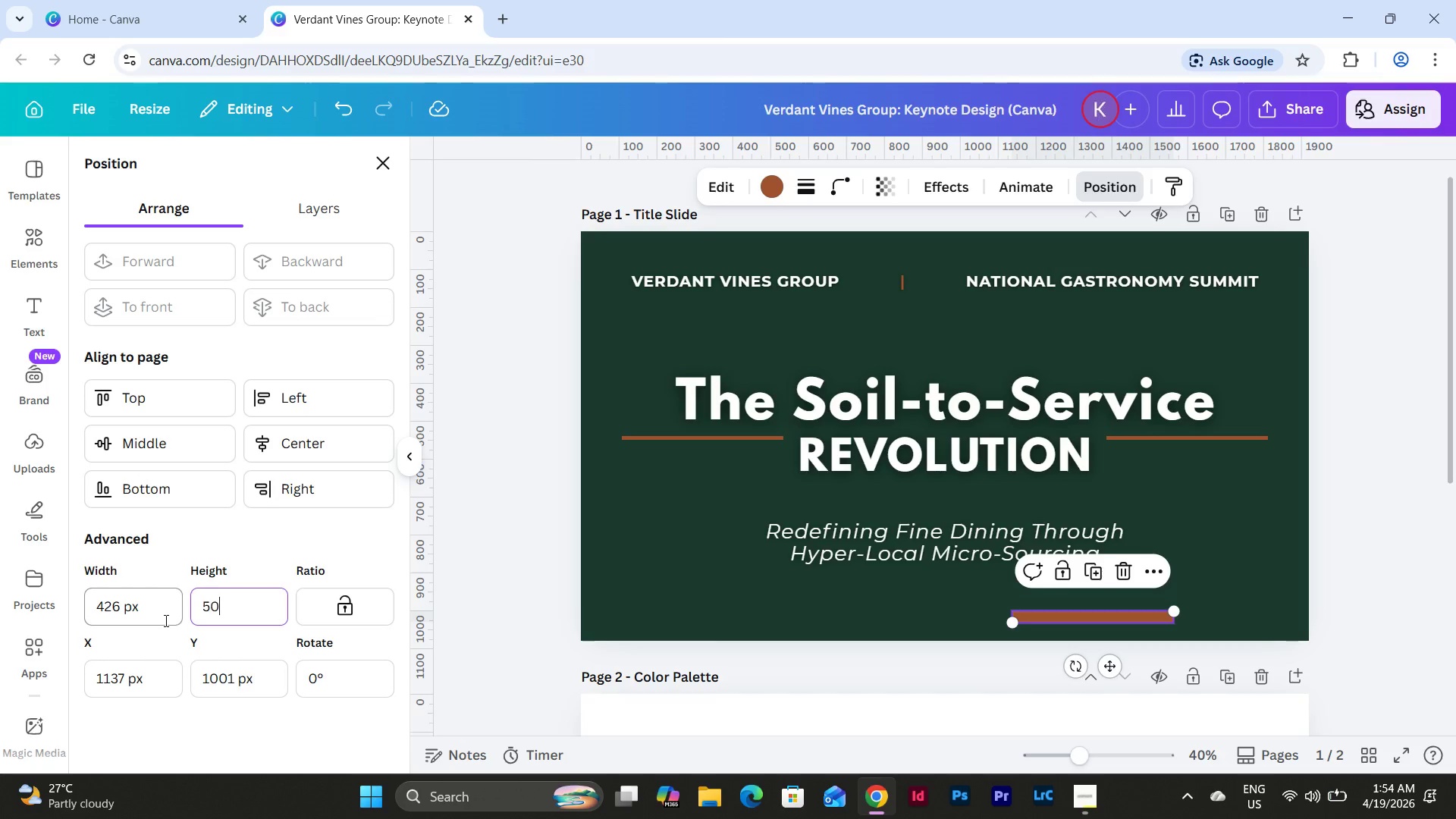 
key(Numpad0)
 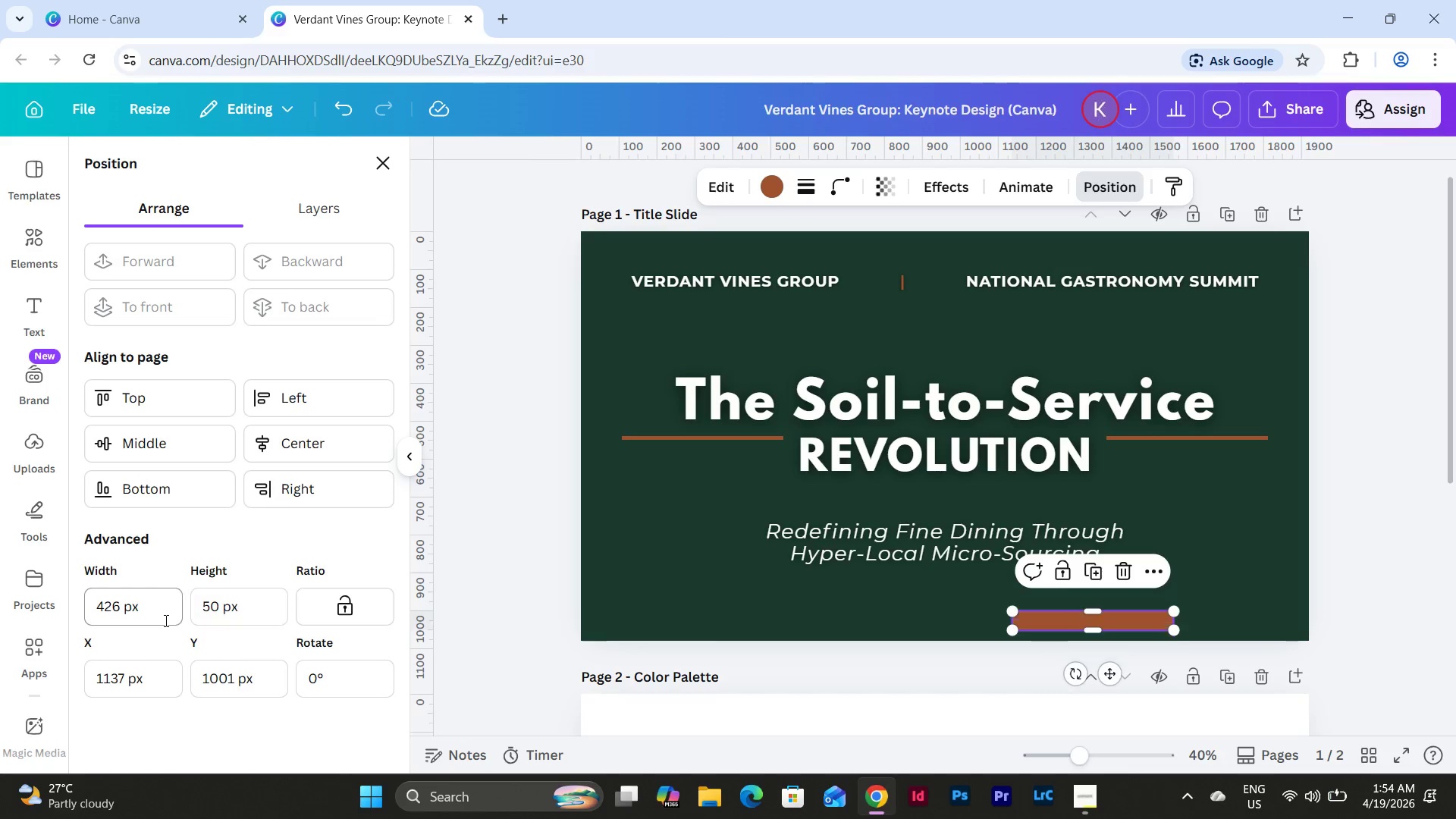 
key(NumpadEnter)
 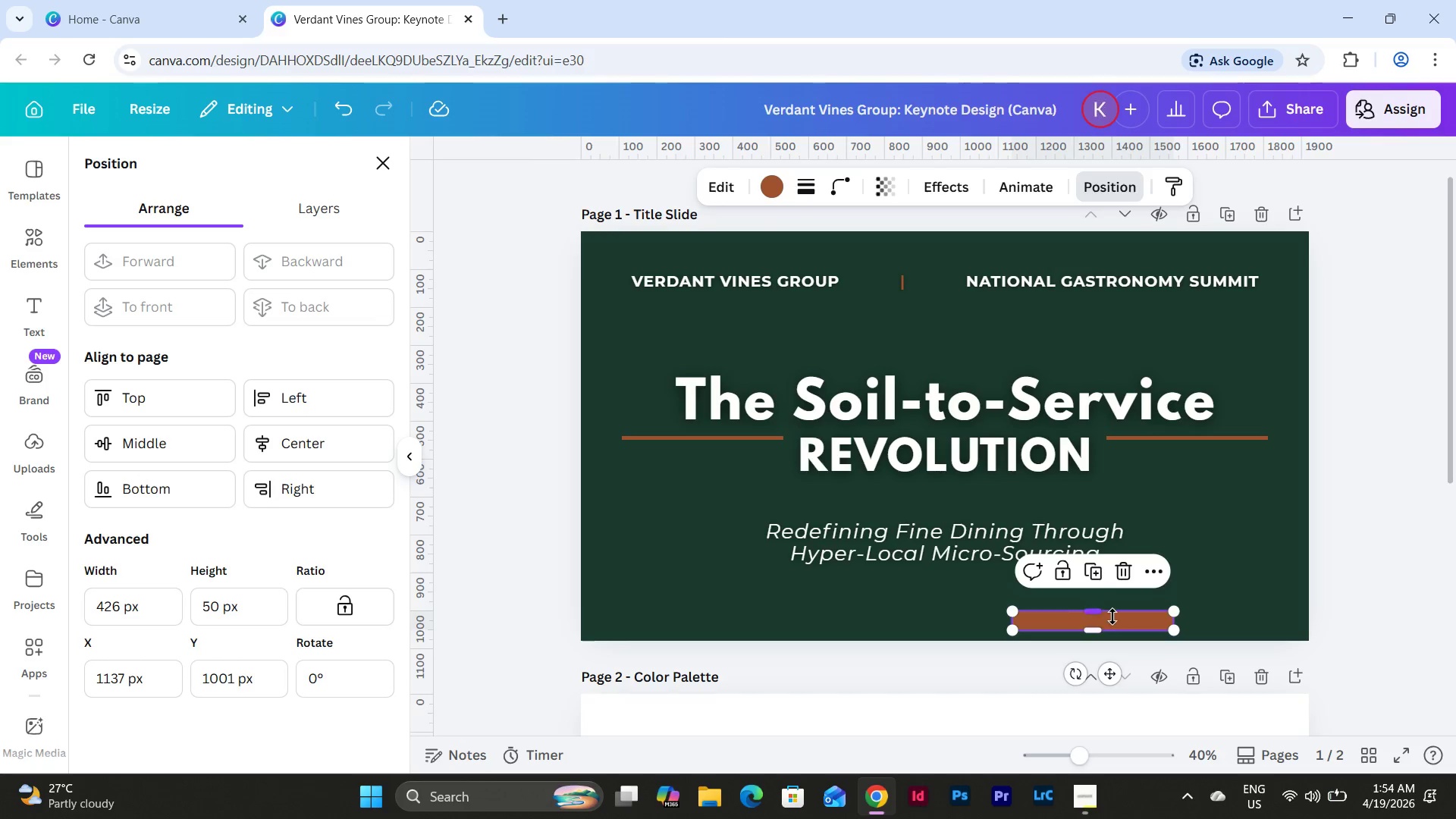 
left_click_drag(start_coordinate=[1112, 622], to_coordinate=[968, 604])
 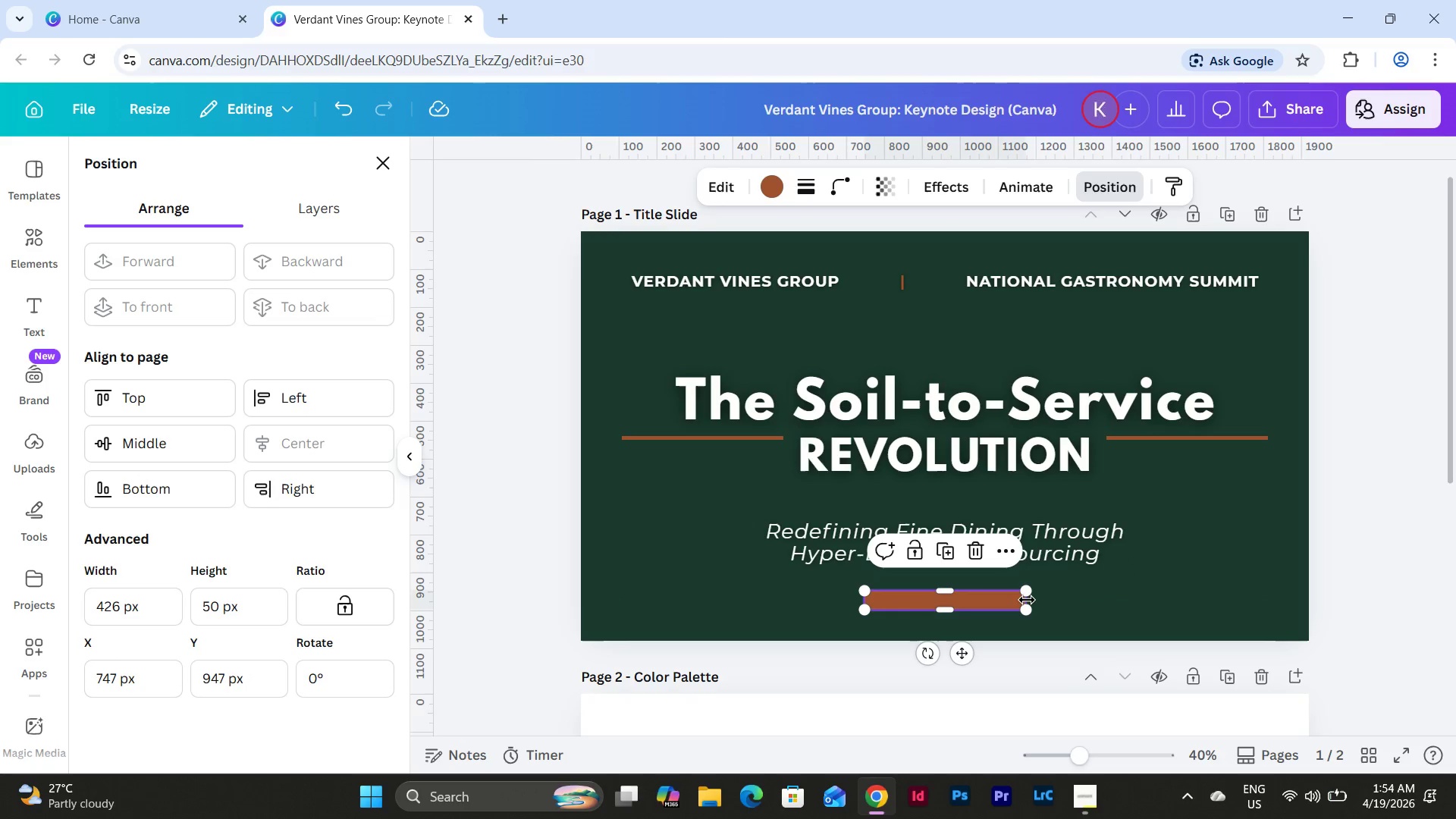 
left_click_drag(start_coordinate=[1027, 600], to_coordinate=[1274, 619])
 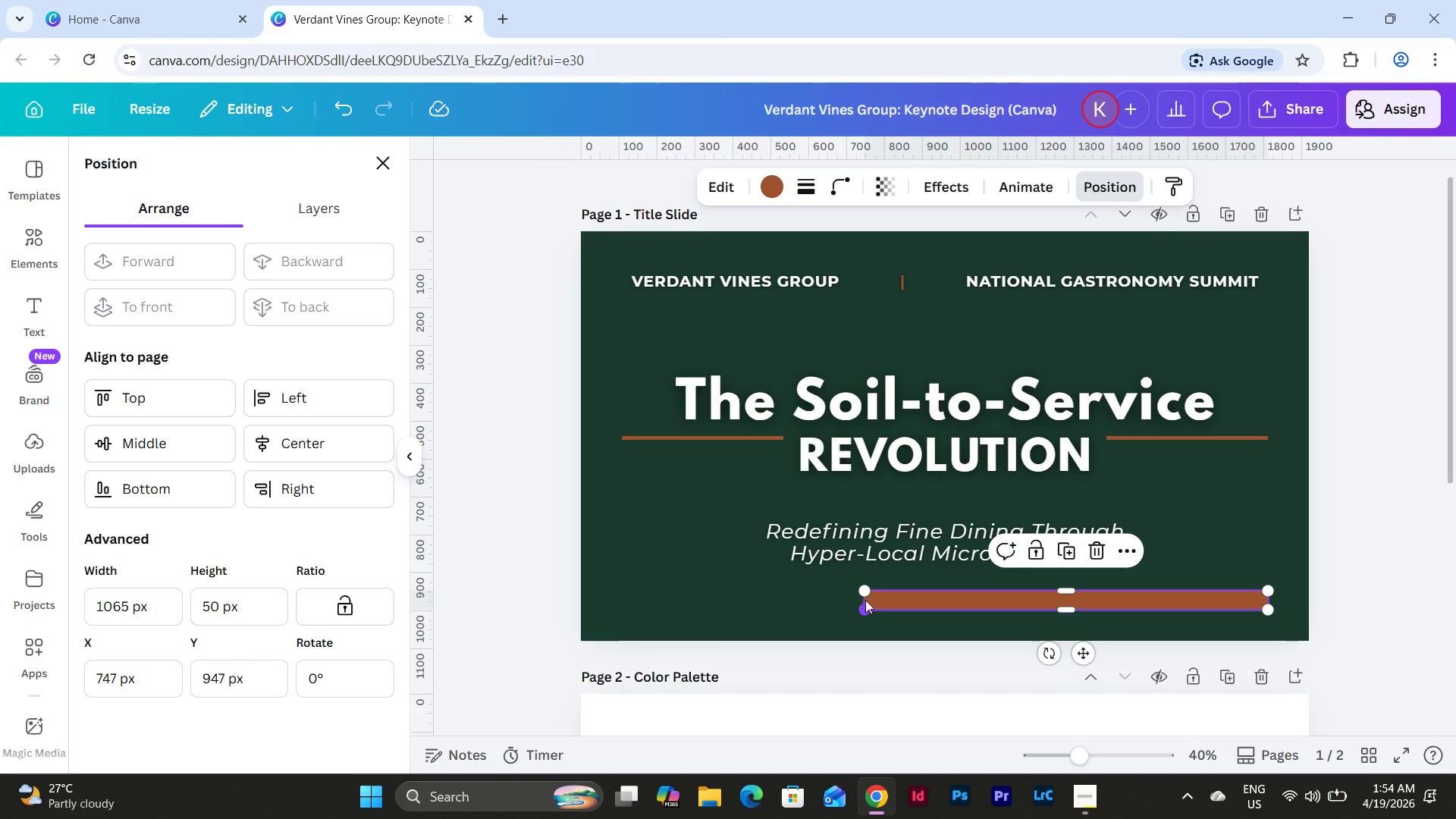 
left_click_drag(start_coordinate=[864, 600], to_coordinate=[624, 598])
 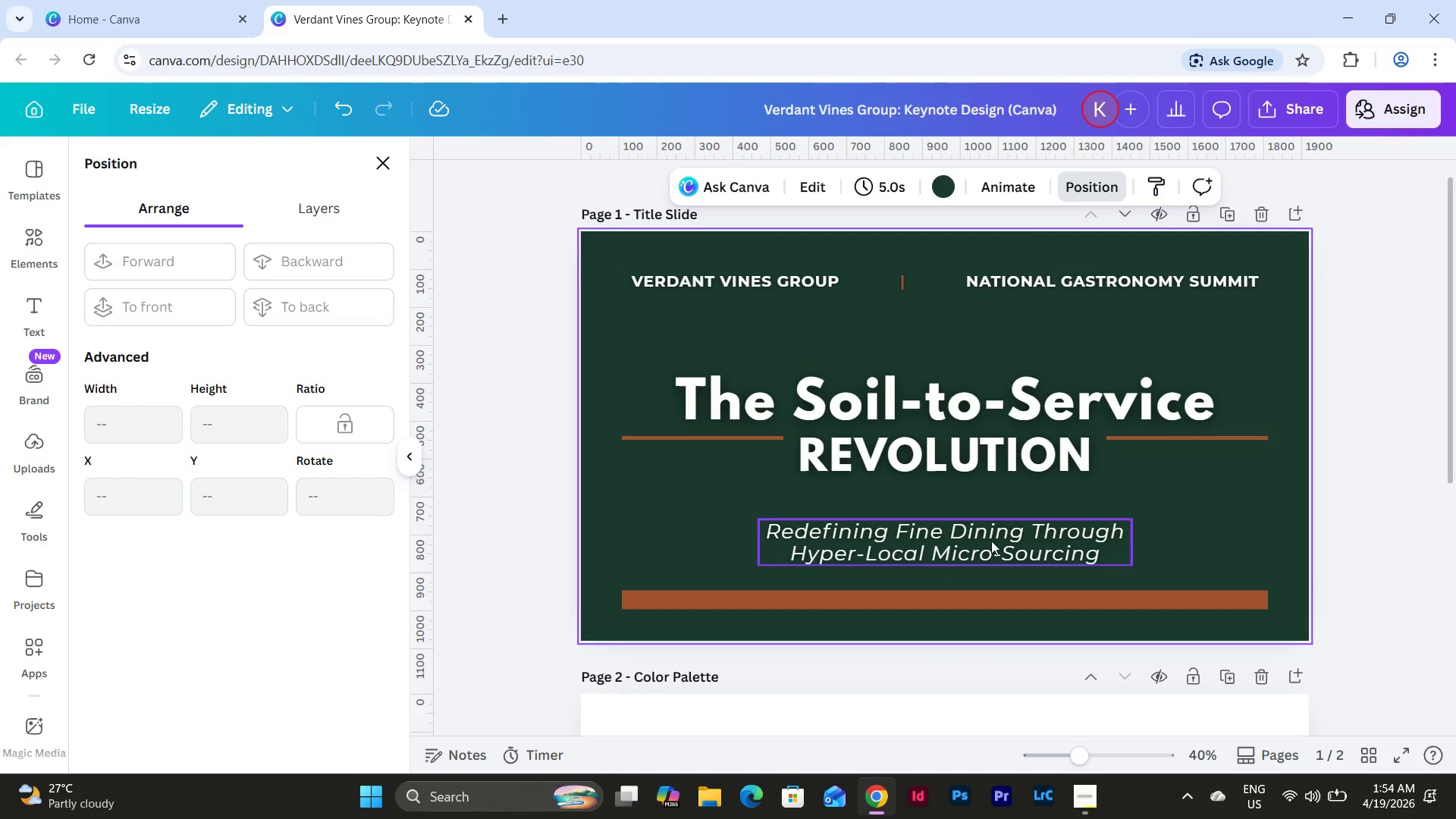 
left_click_drag(start_coordinate=[684, 356], to_coordinate=[1081, 560])
 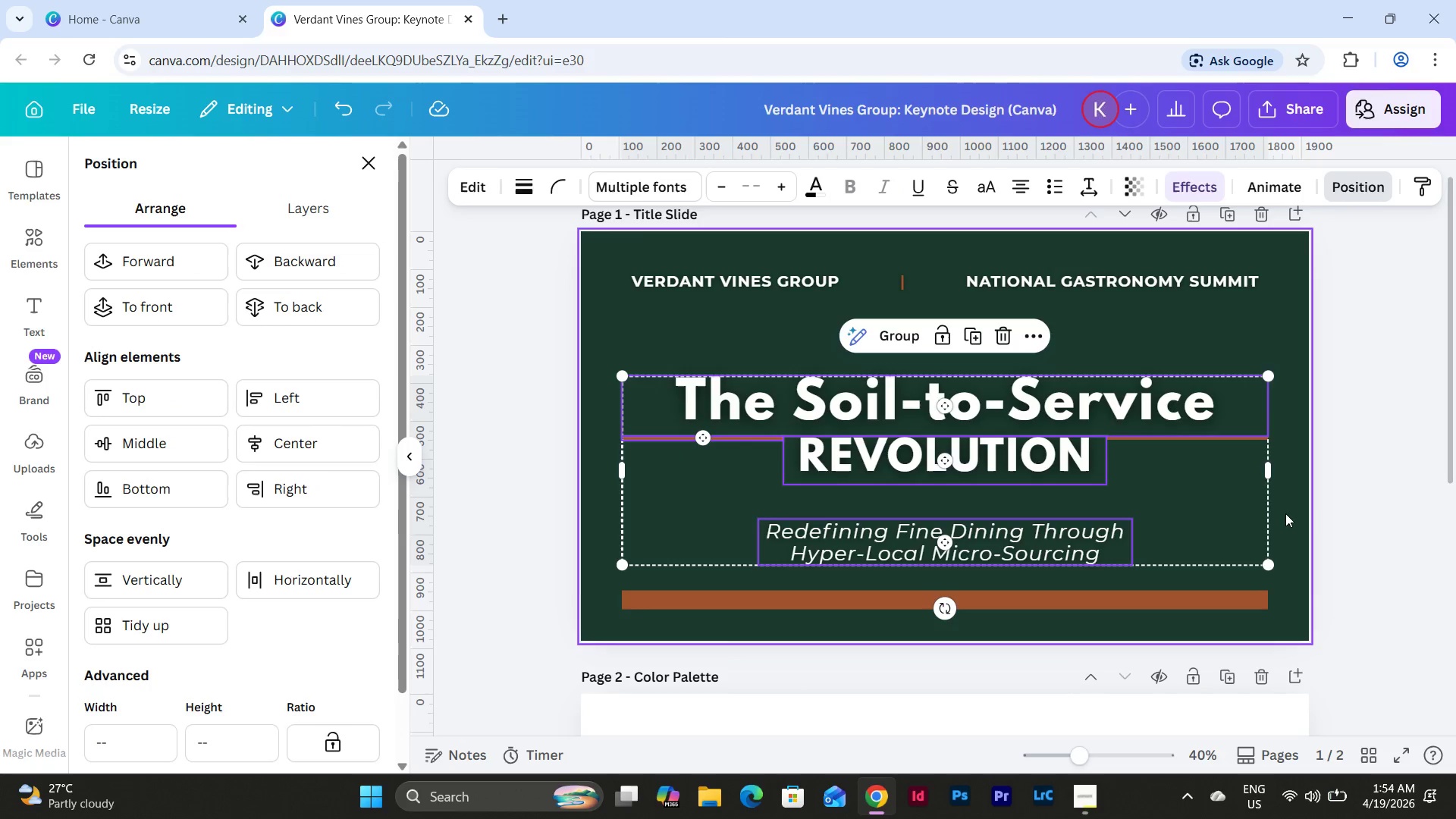 
left_click([1282, 522])
 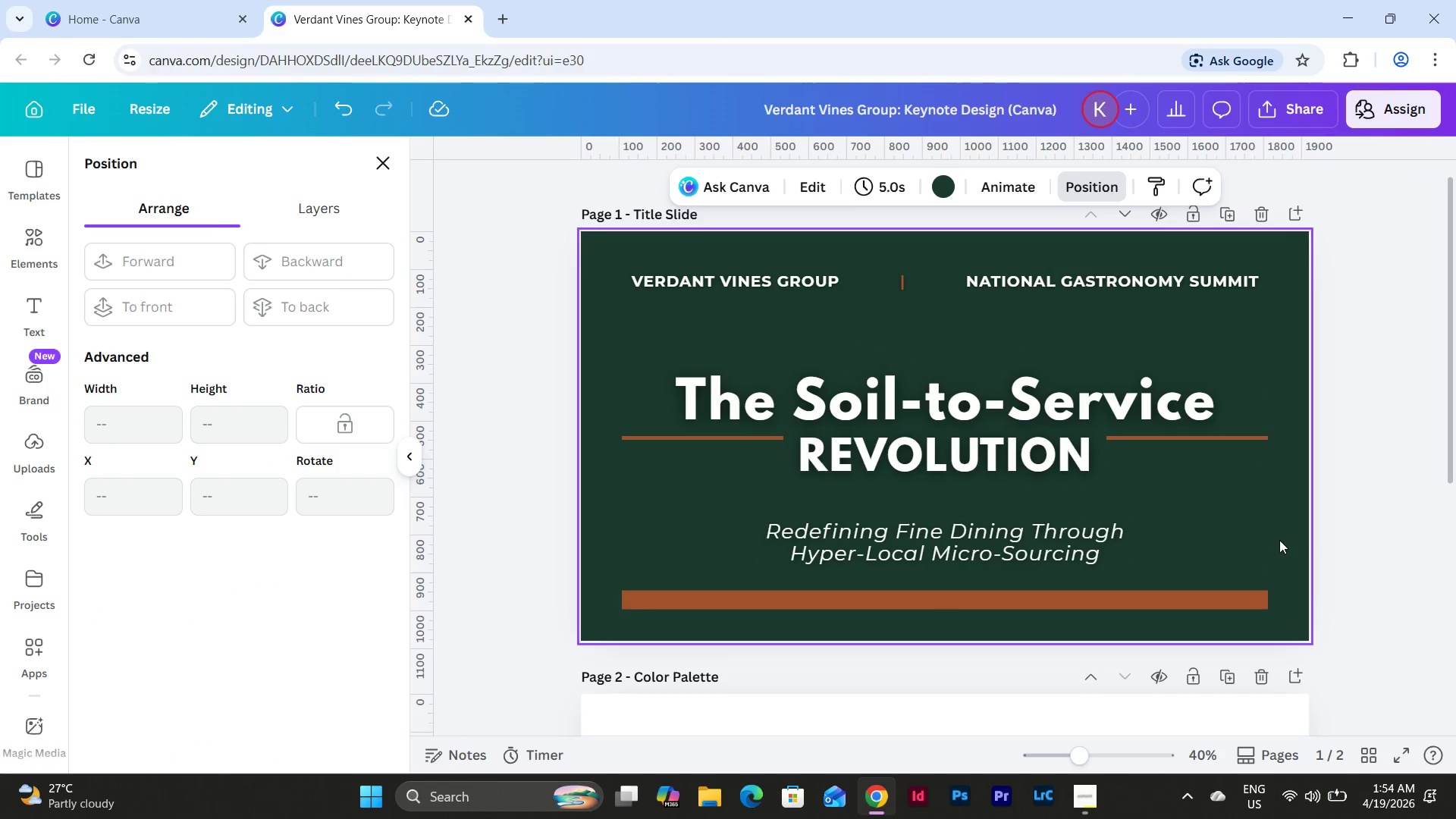 
left_click_drag(start_coordinate=[1279, 540], to_coordinate=[686, 368])
 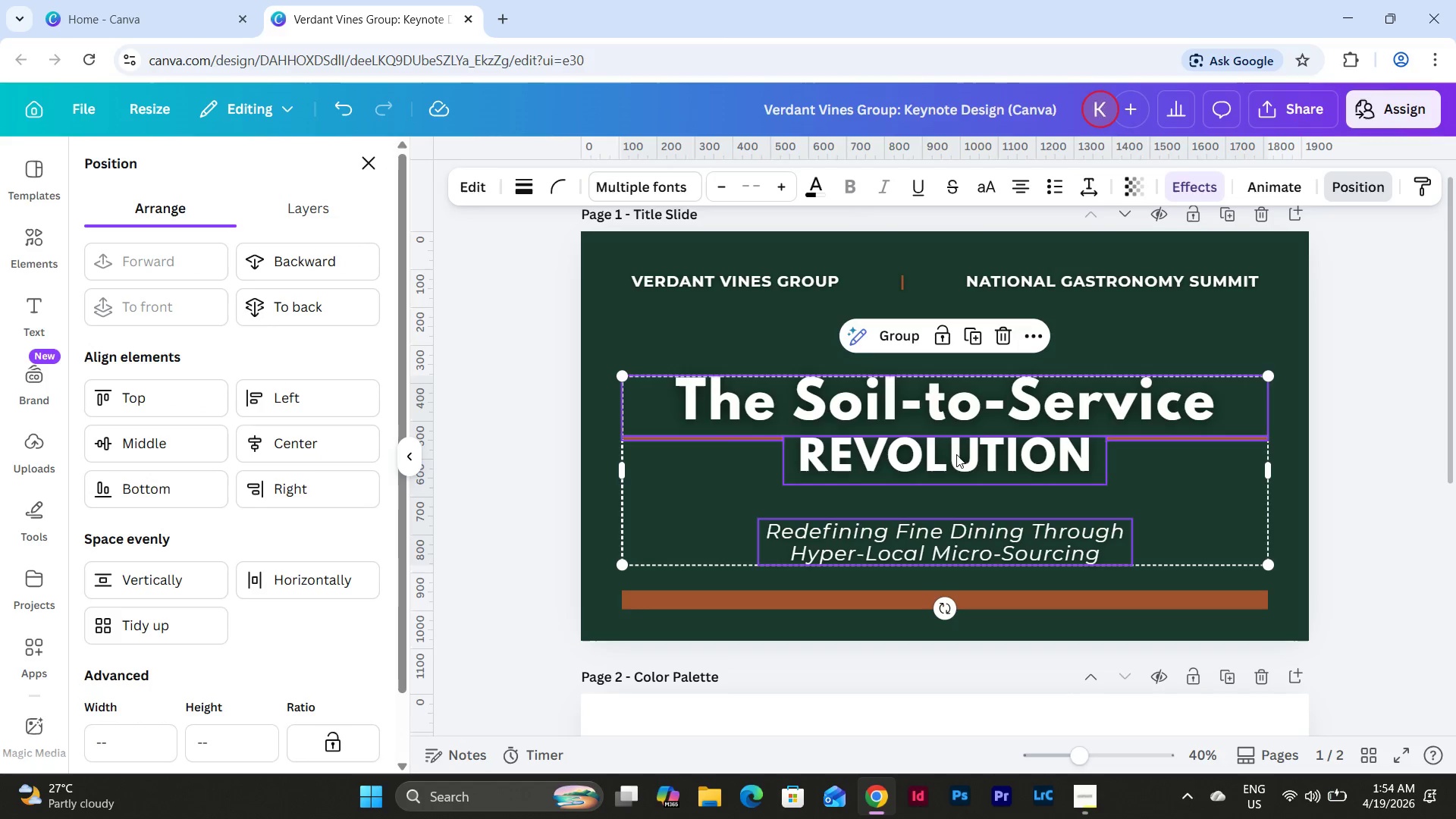 
left_click_drag(start_coordinate=[956, 451], to_coordinate=[956, 431])
 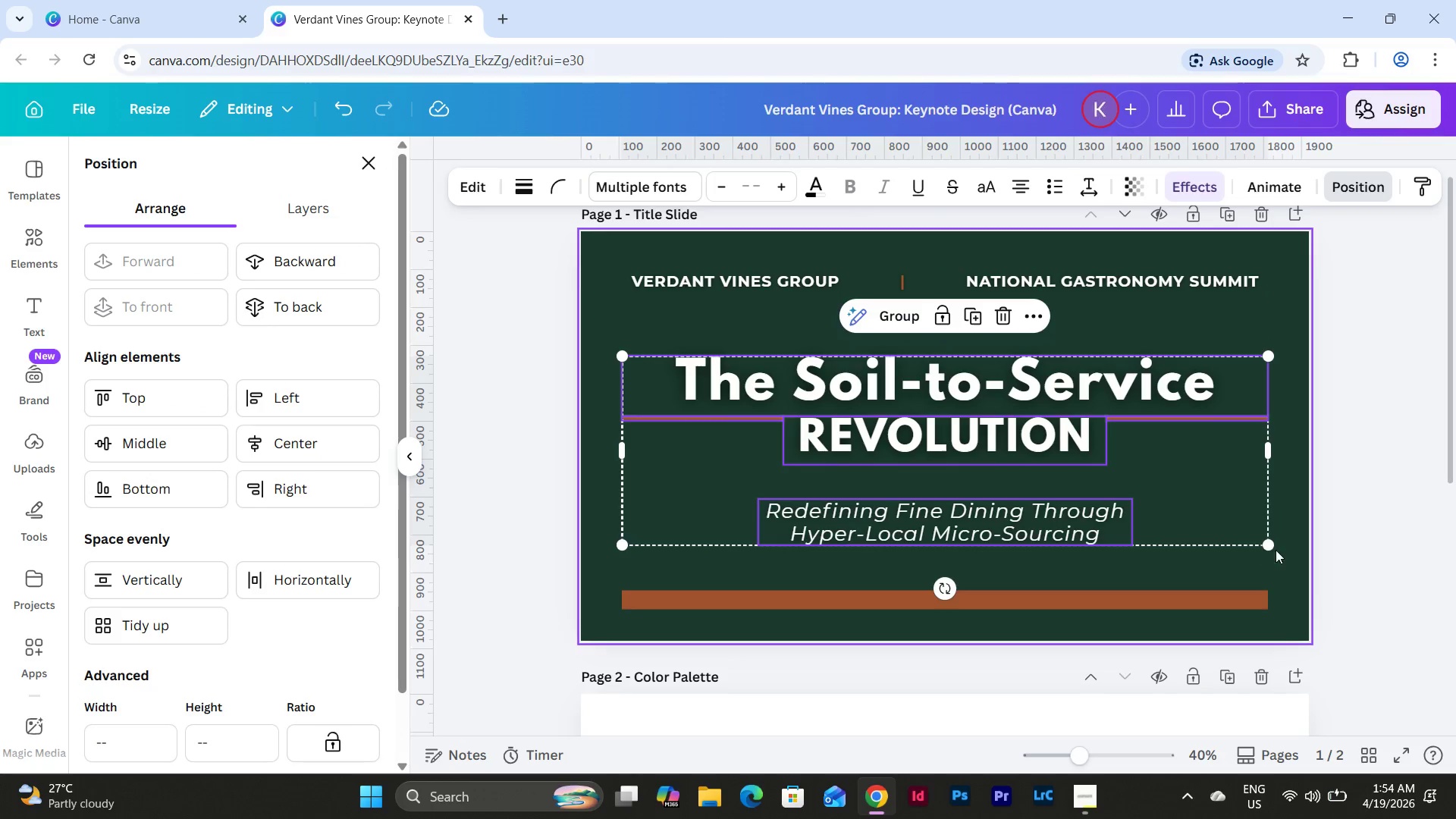 
left_click([1285, 542])
 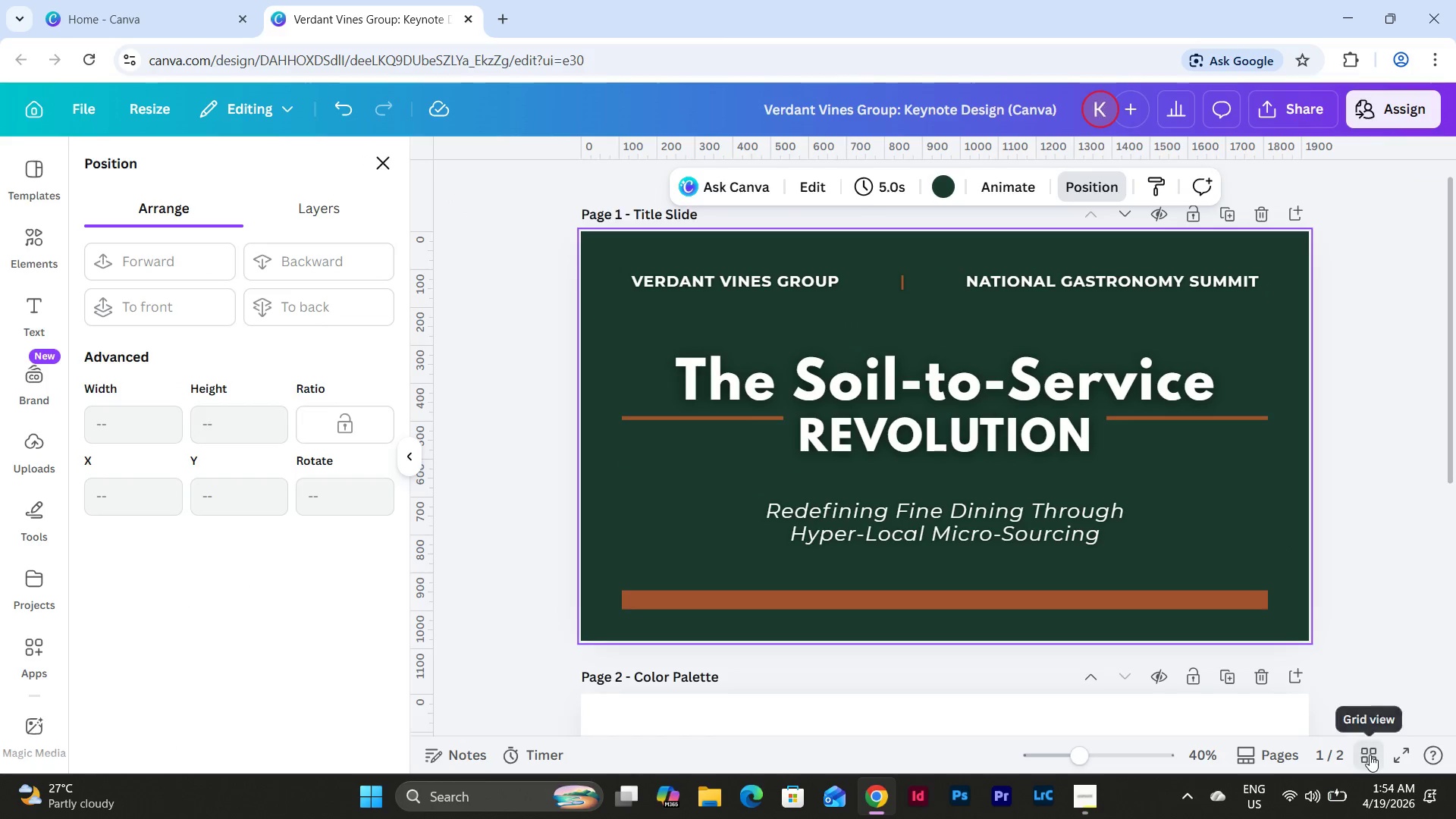 
left_click([1370, 755])
 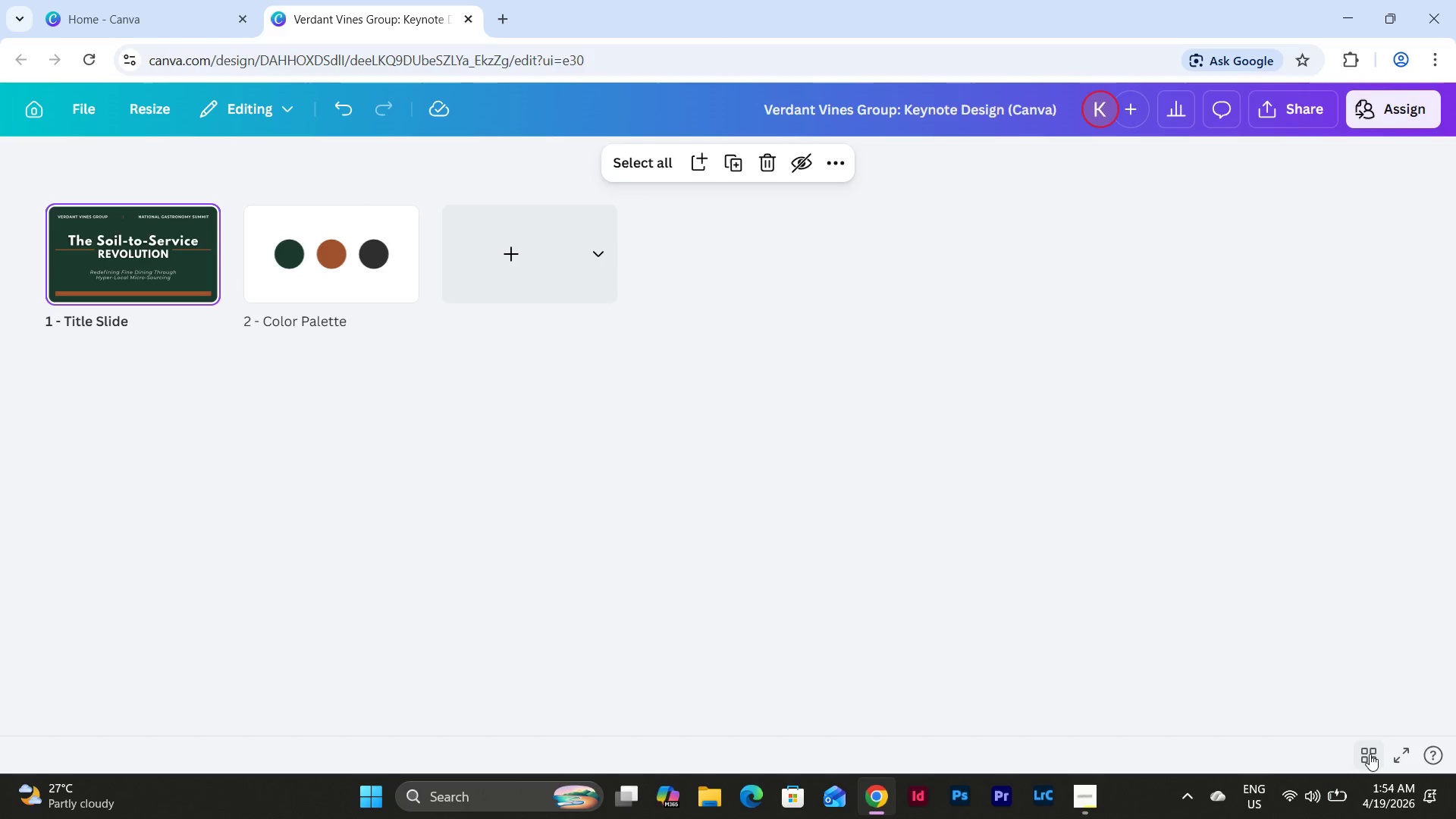 
left_click([1370, 754])
 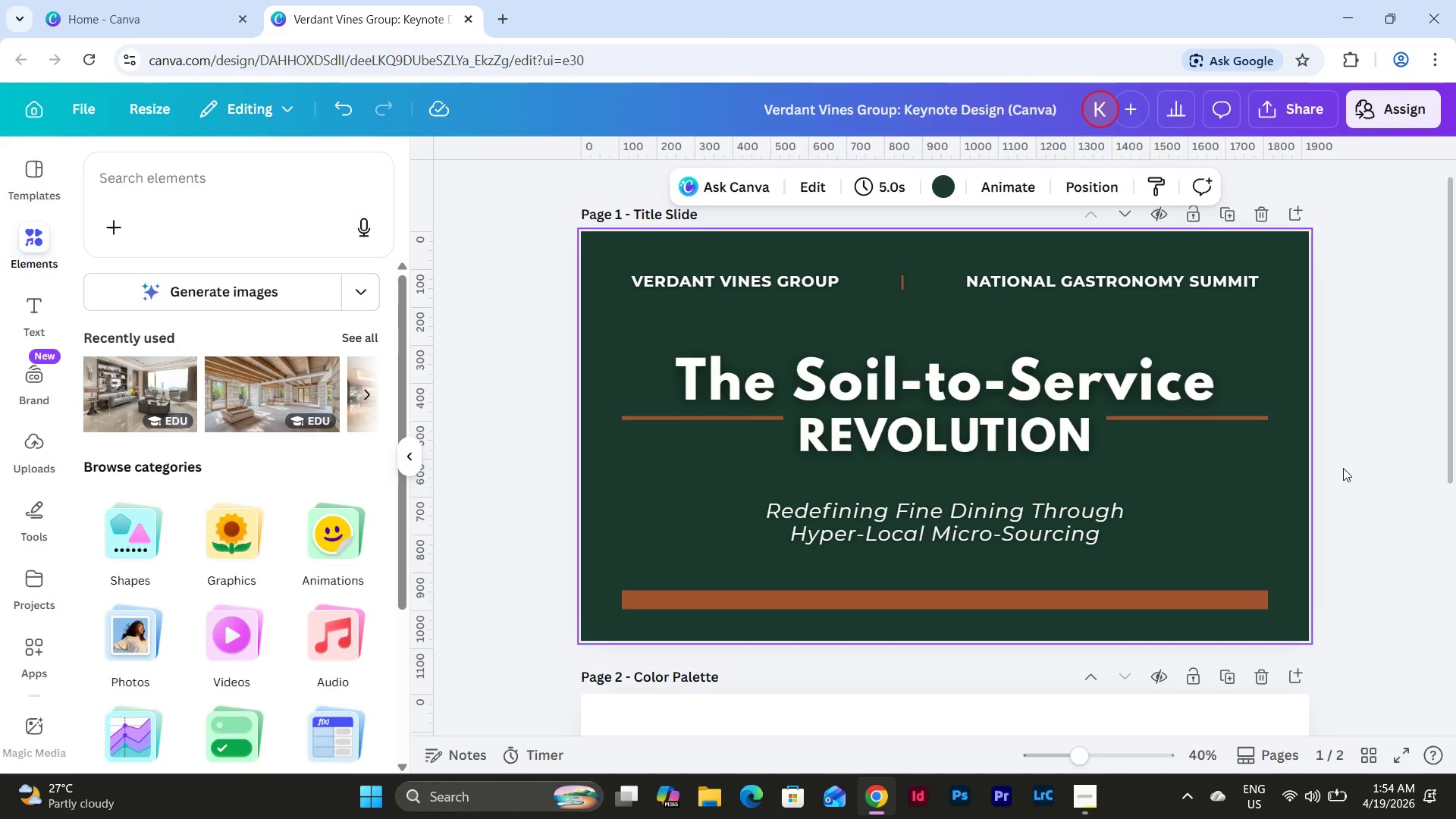 
wait(16.88)
 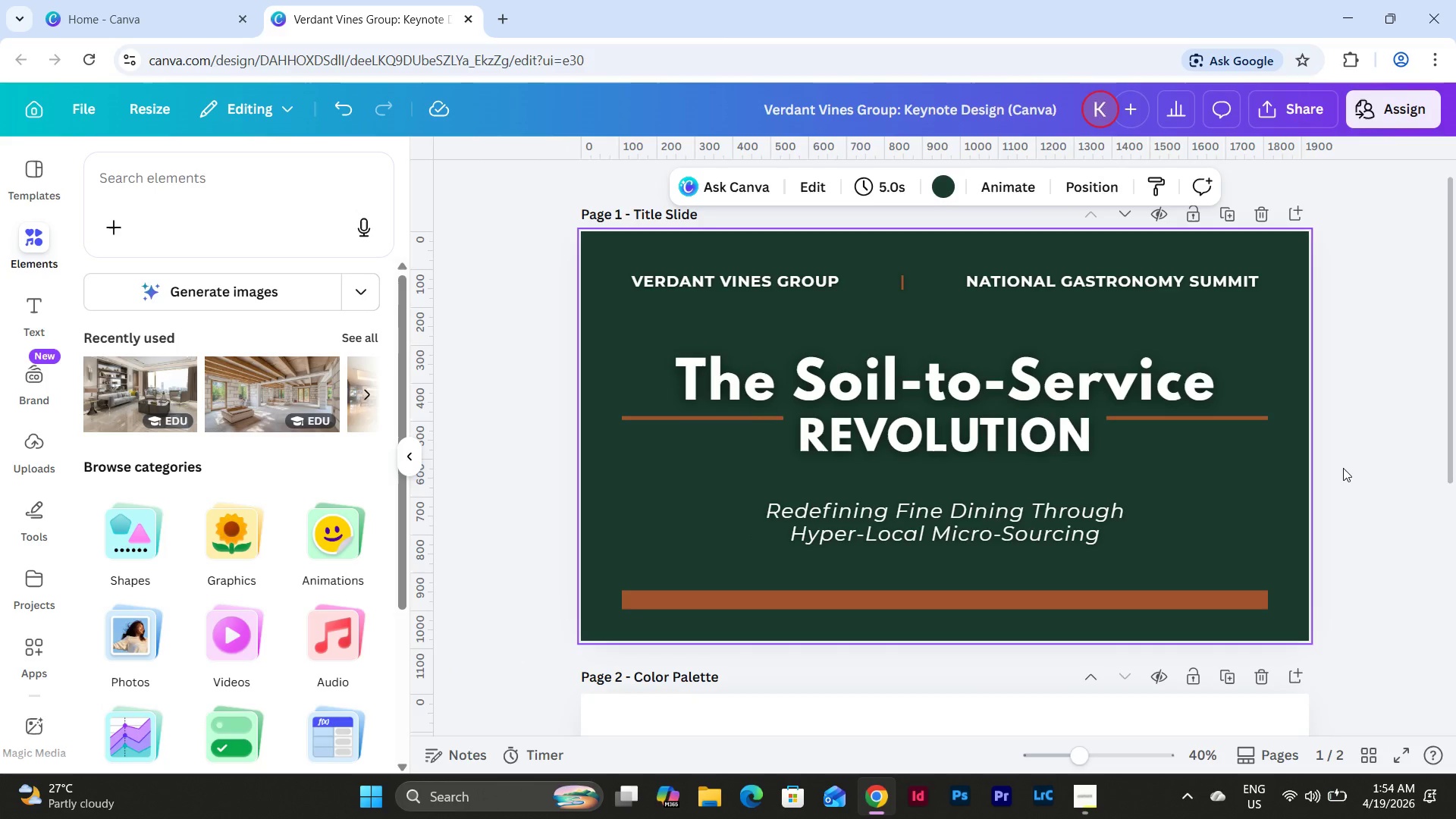 
scroll: coordinate [869, 432], scroll_direction: up, amount: 4.0
 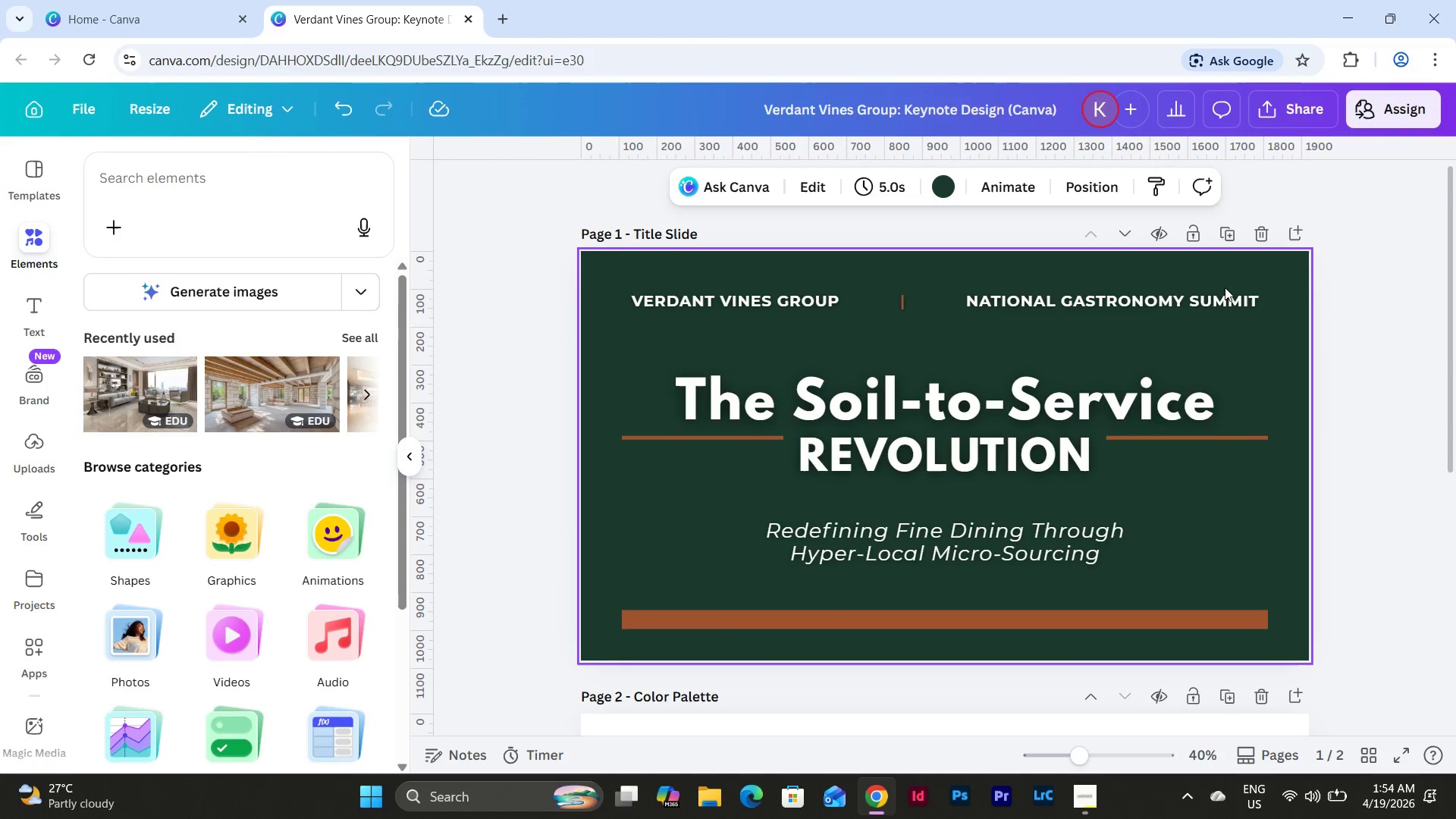 
left_click([1218, 306])
 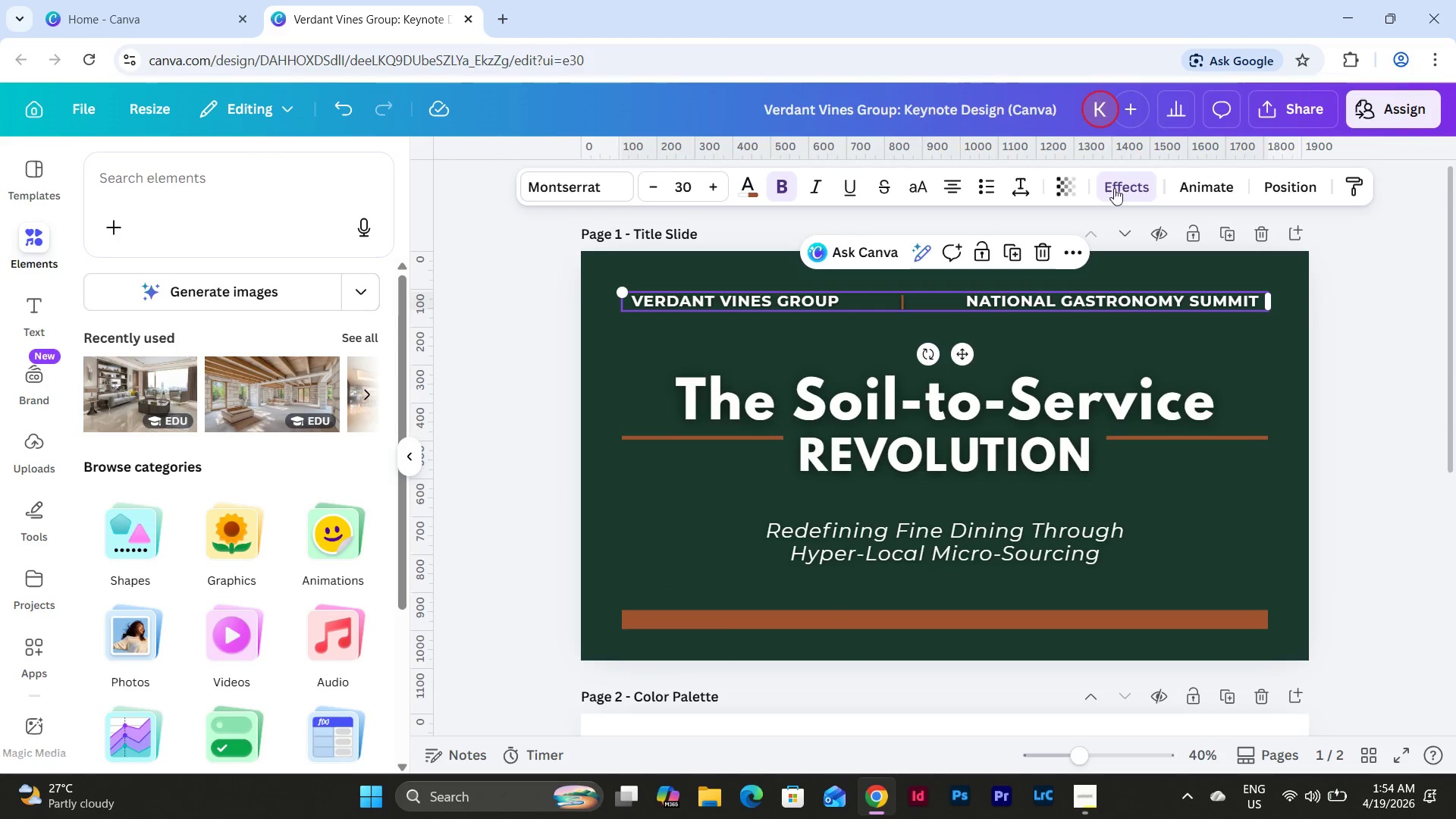 
left_click([1124, 182])
 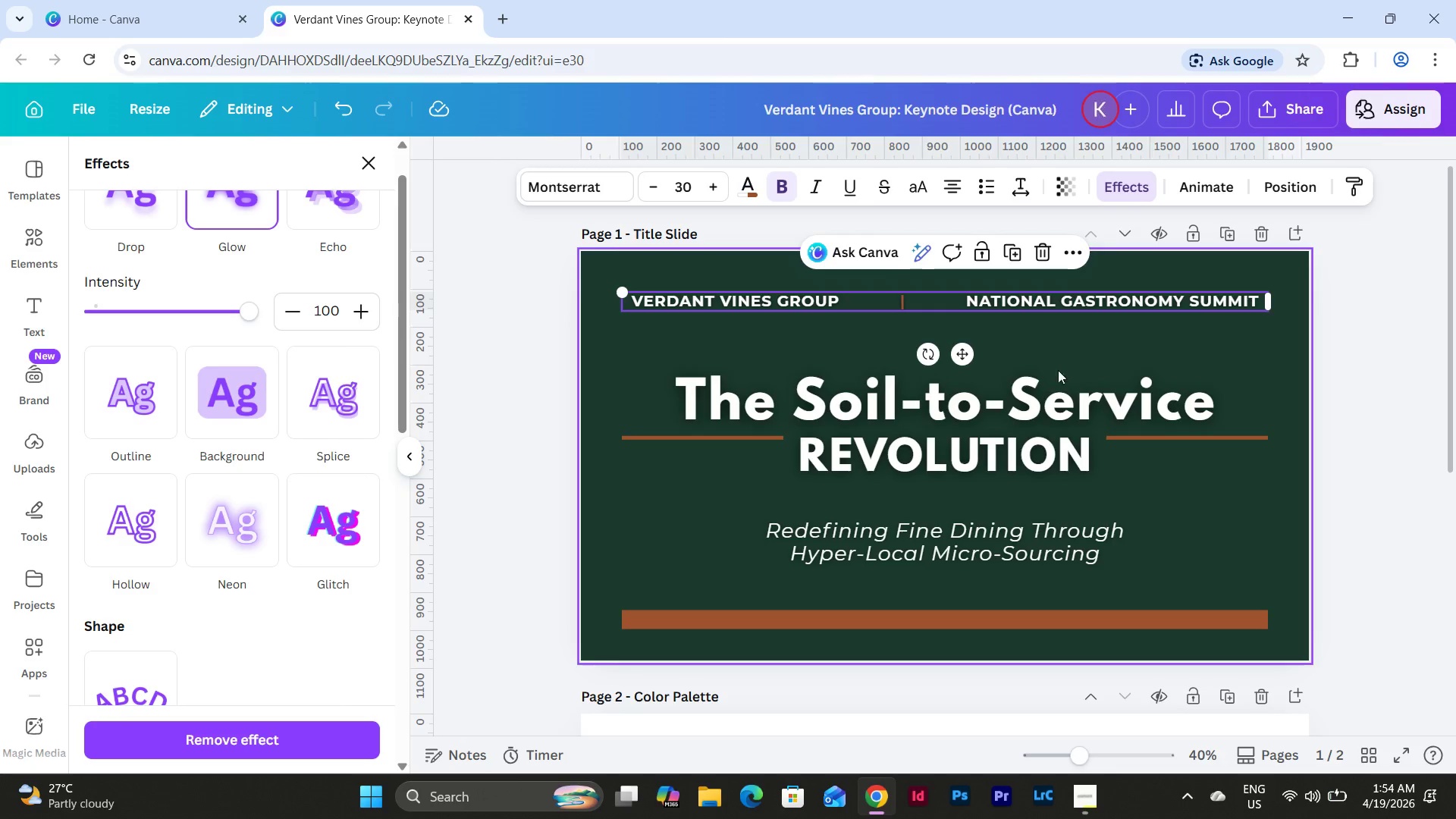 
left_click([1043, 400])
 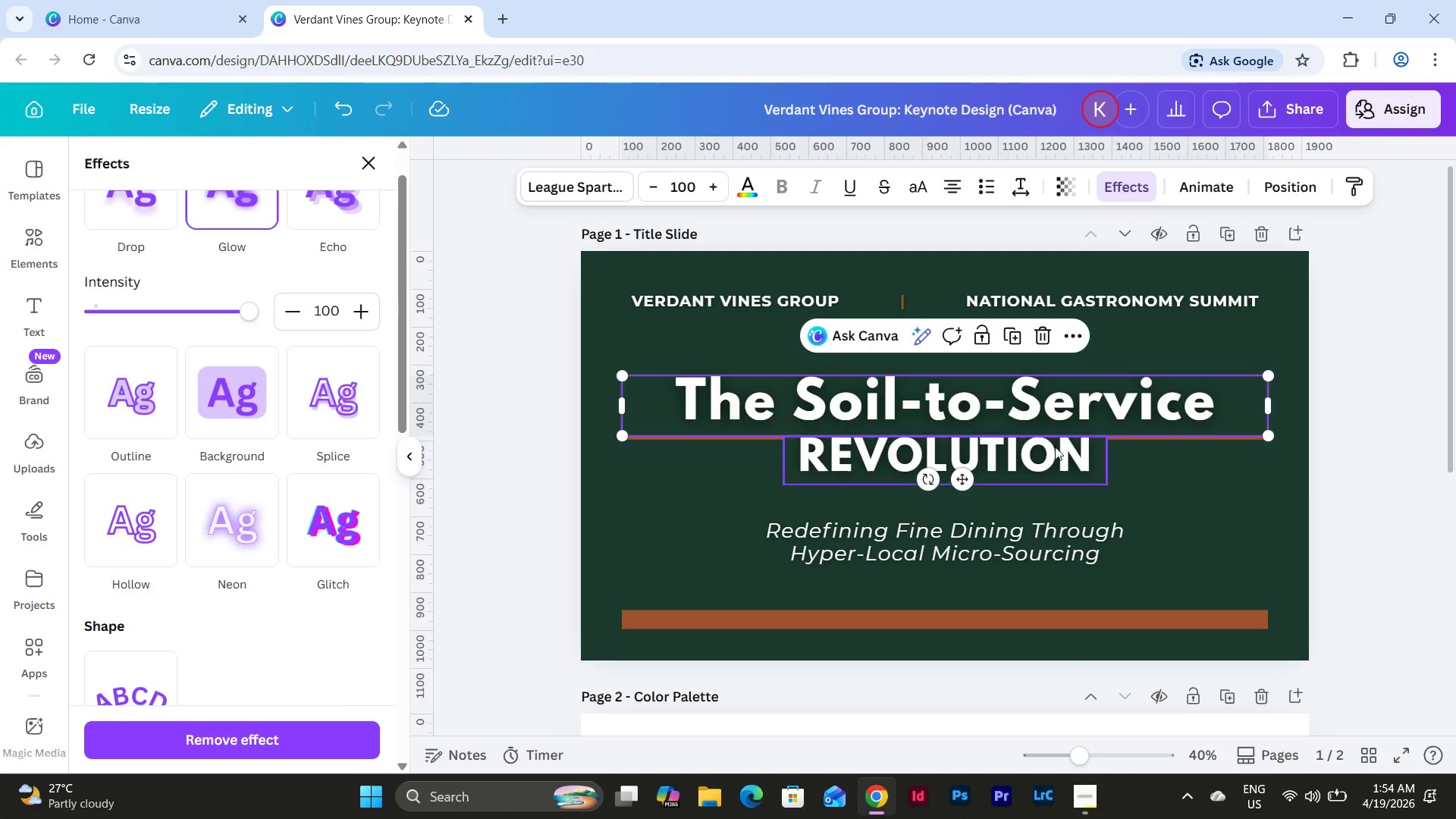 
left_click([1055, 463])
 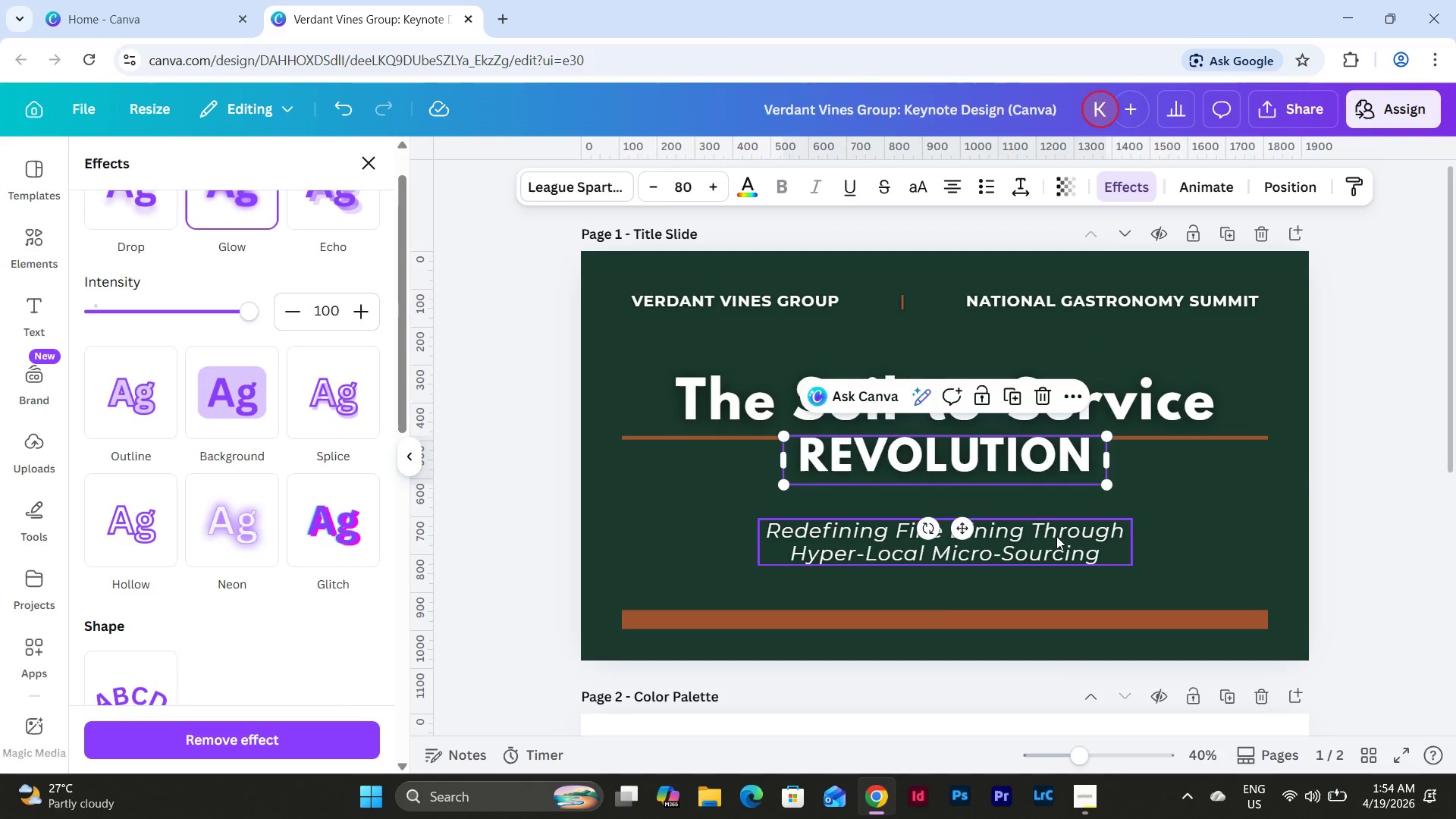 
left_click([1056, 543])
 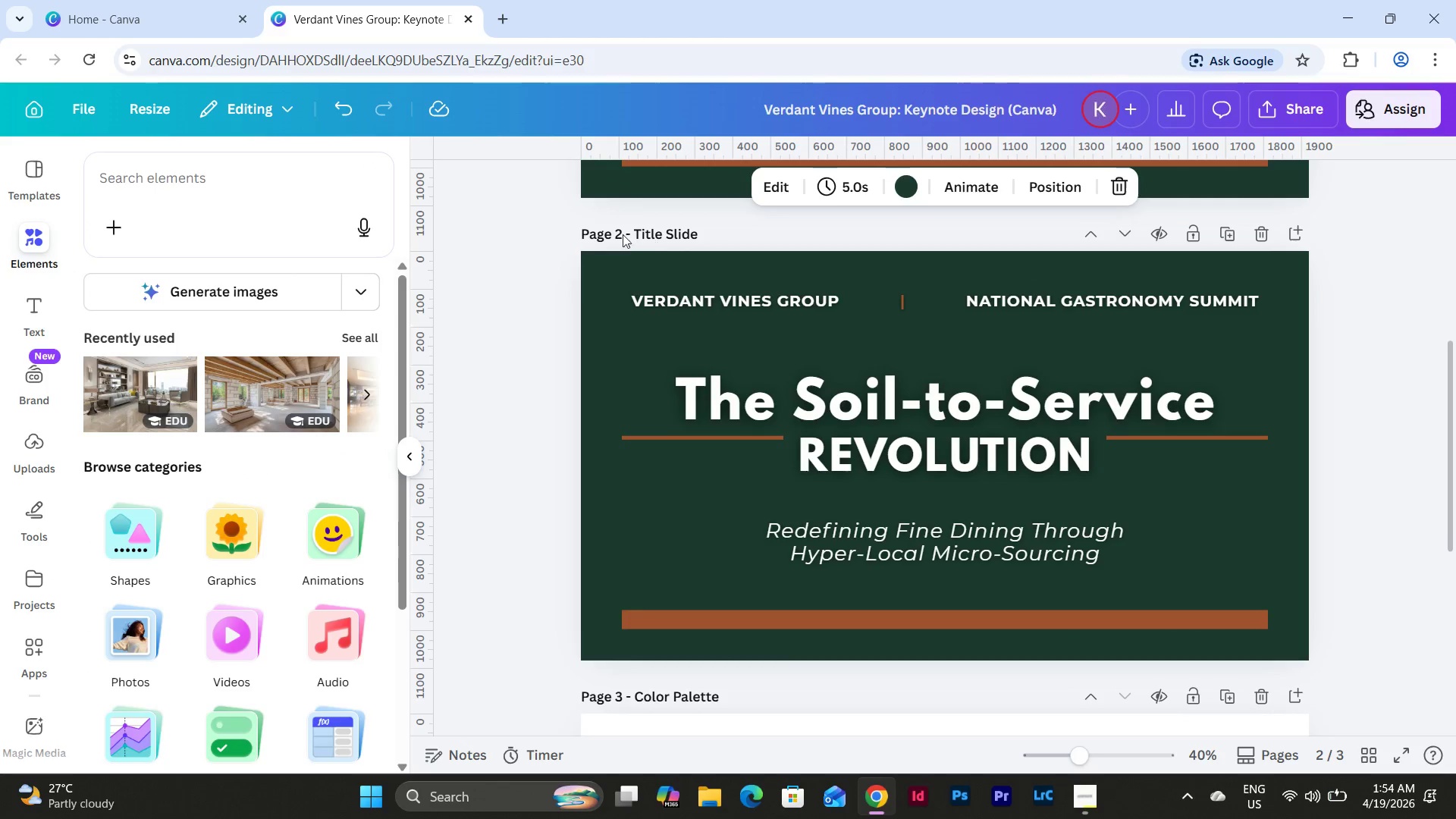 
left_click_drag(start_coordinate=[634, 231], to_coordinate=[814, 234])
 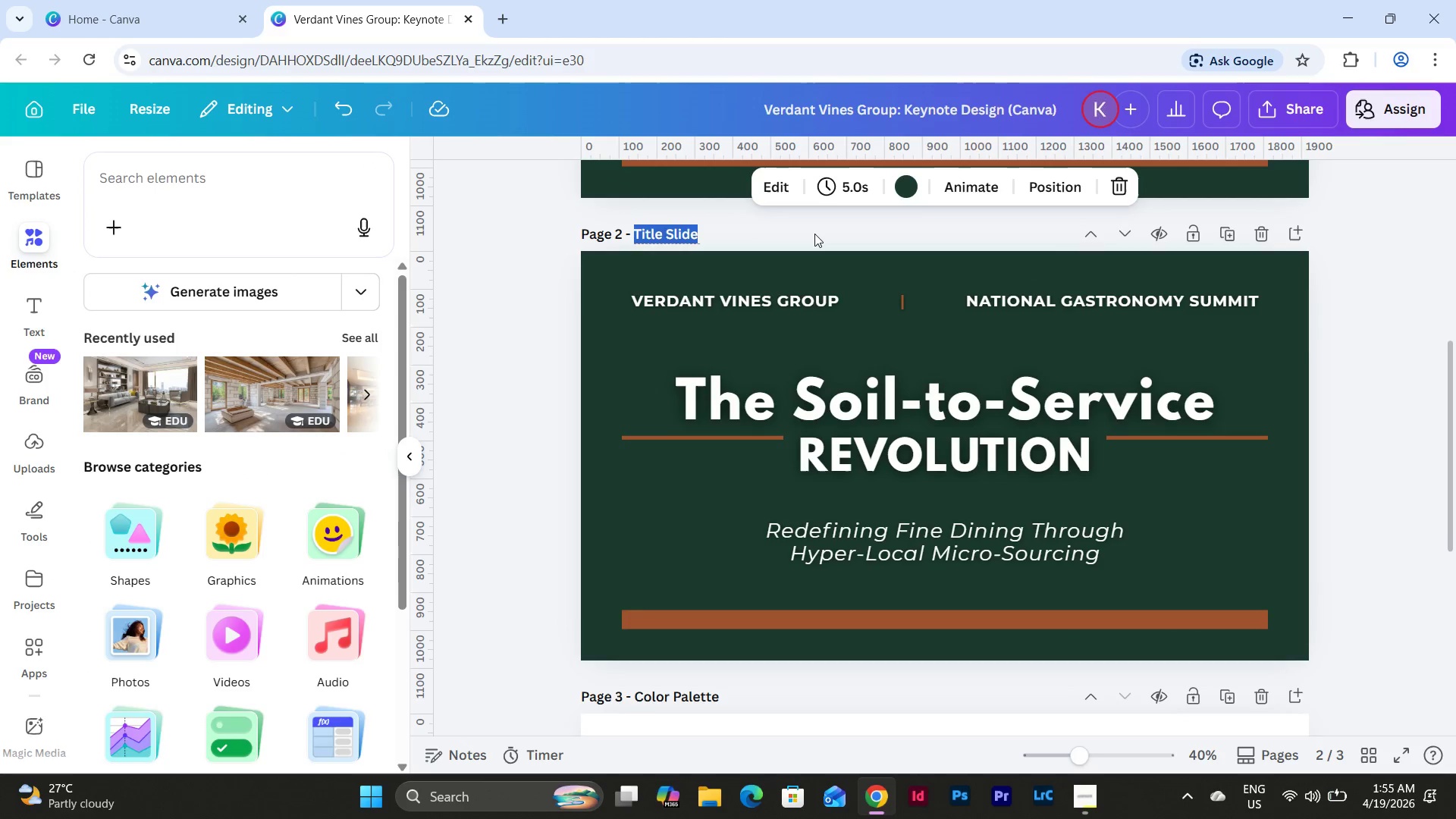 
type(The Broek)
key(Backspace)
key(Backspace)
type(ken Chain)
 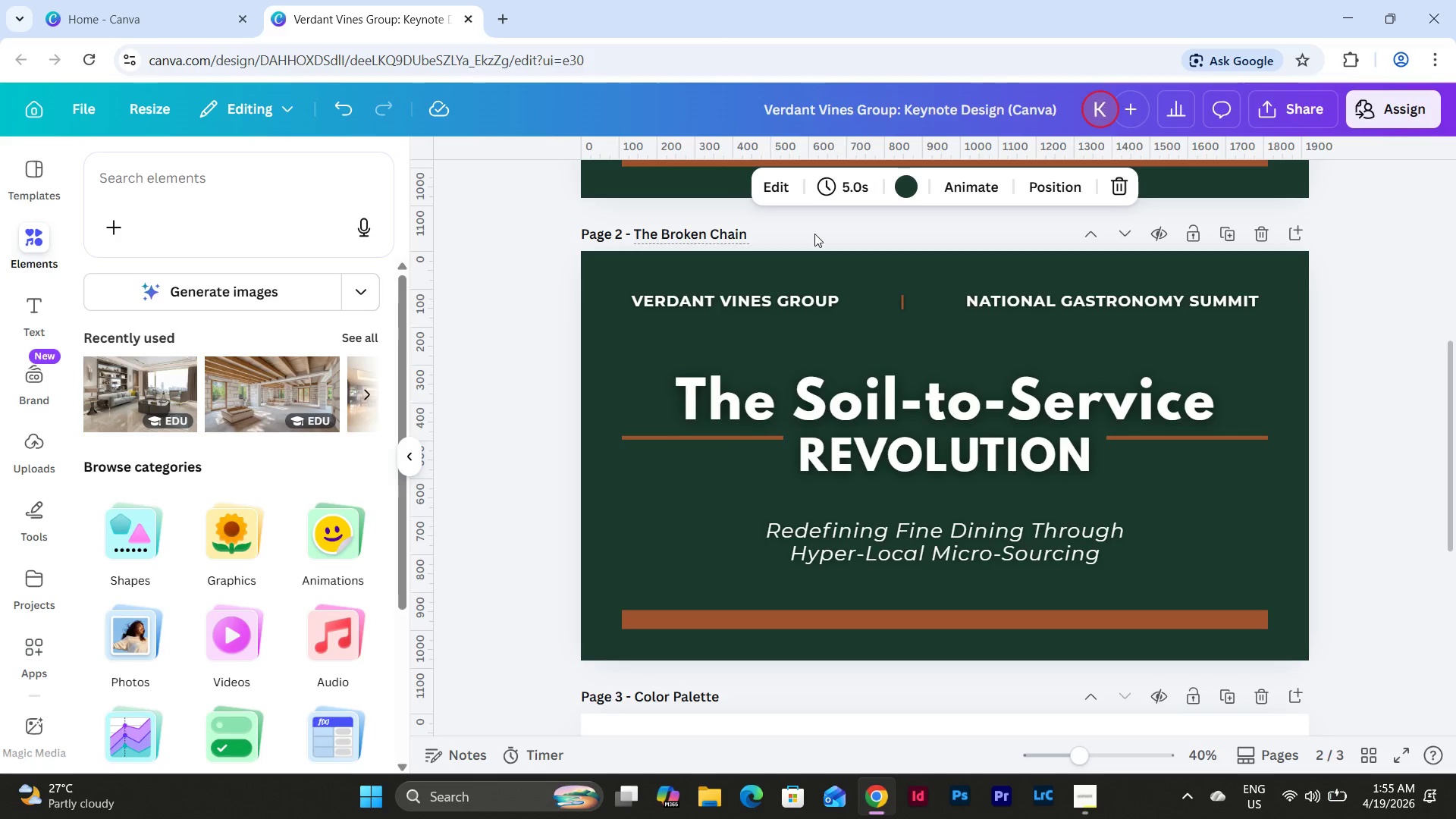 
left_click_drag(start_coordinate=[648, 283], to_coordinate=[1206, 645])
 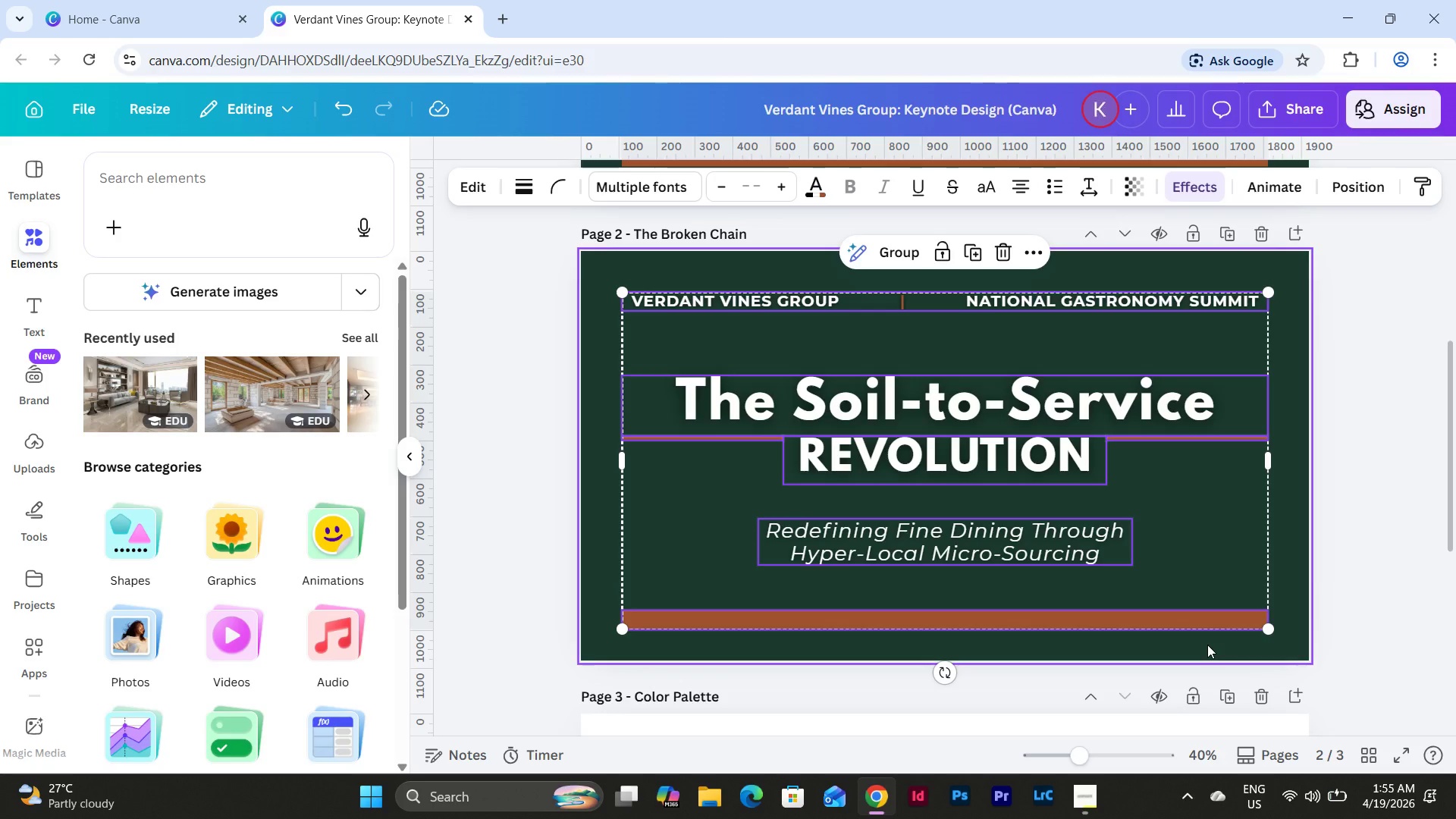 
key(Backspace)
 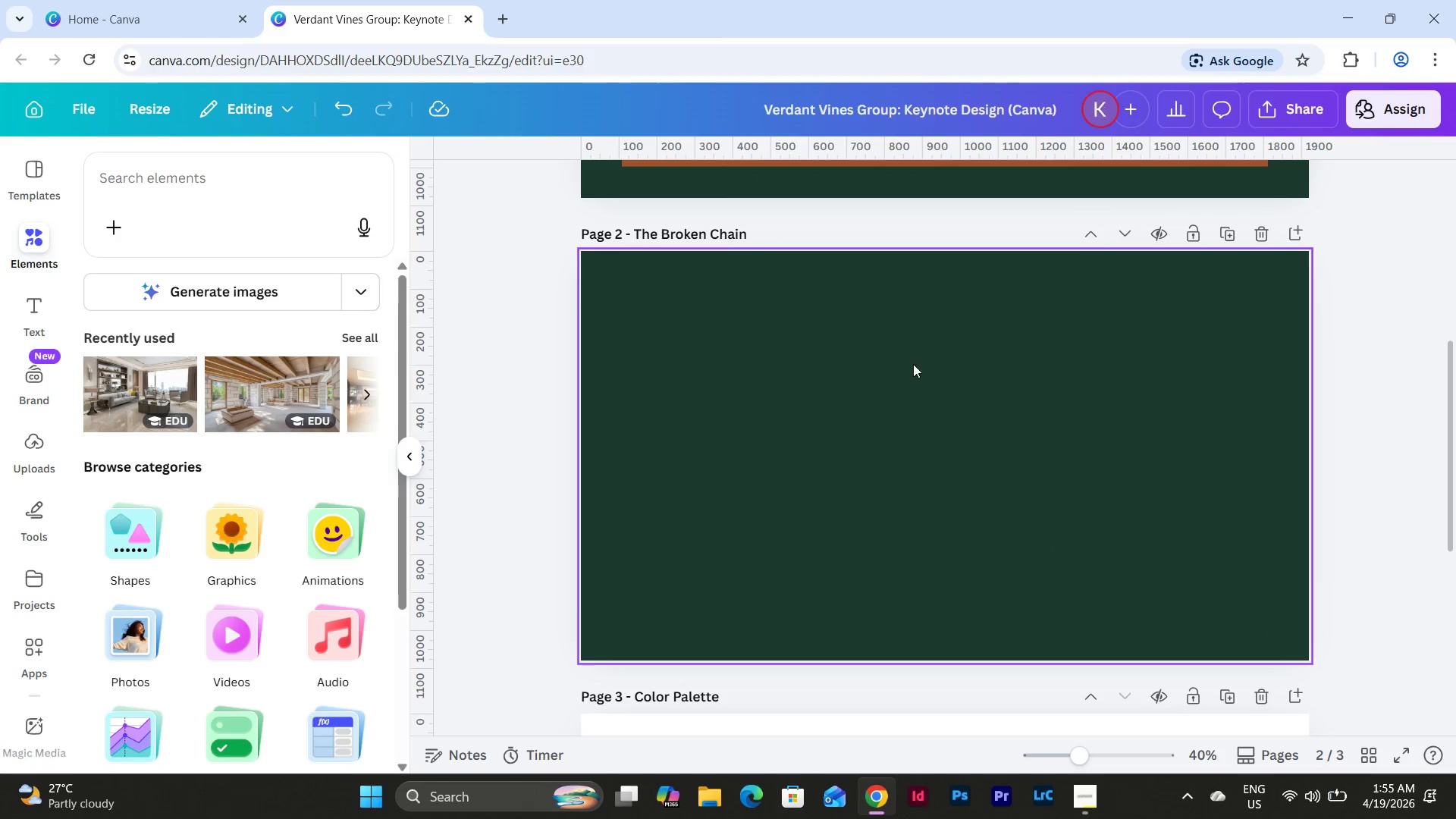 
scroll: coordinate [909, 397], scroll_direction: up, amount: 5.0
 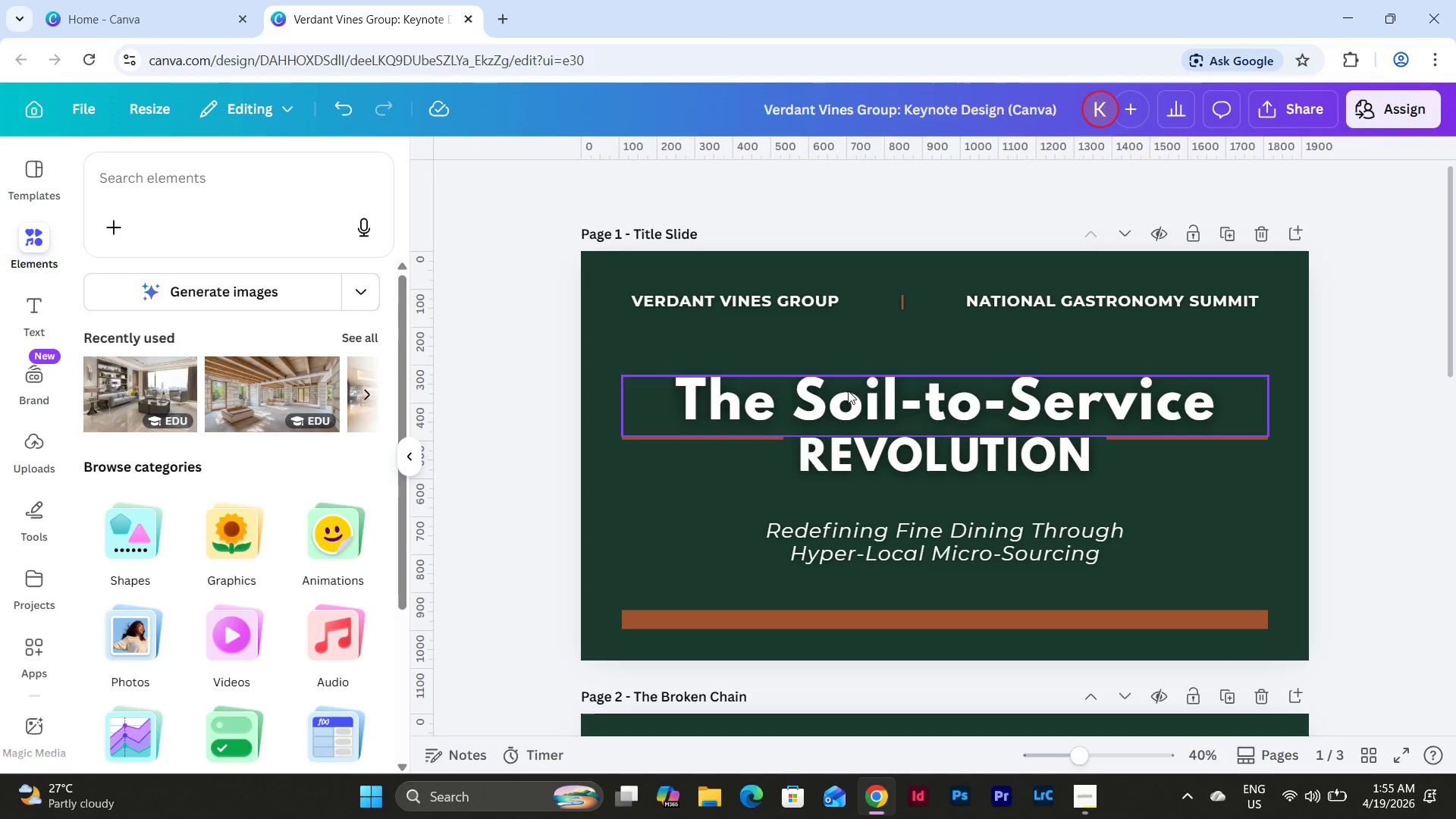 
left_click([848, 391])
 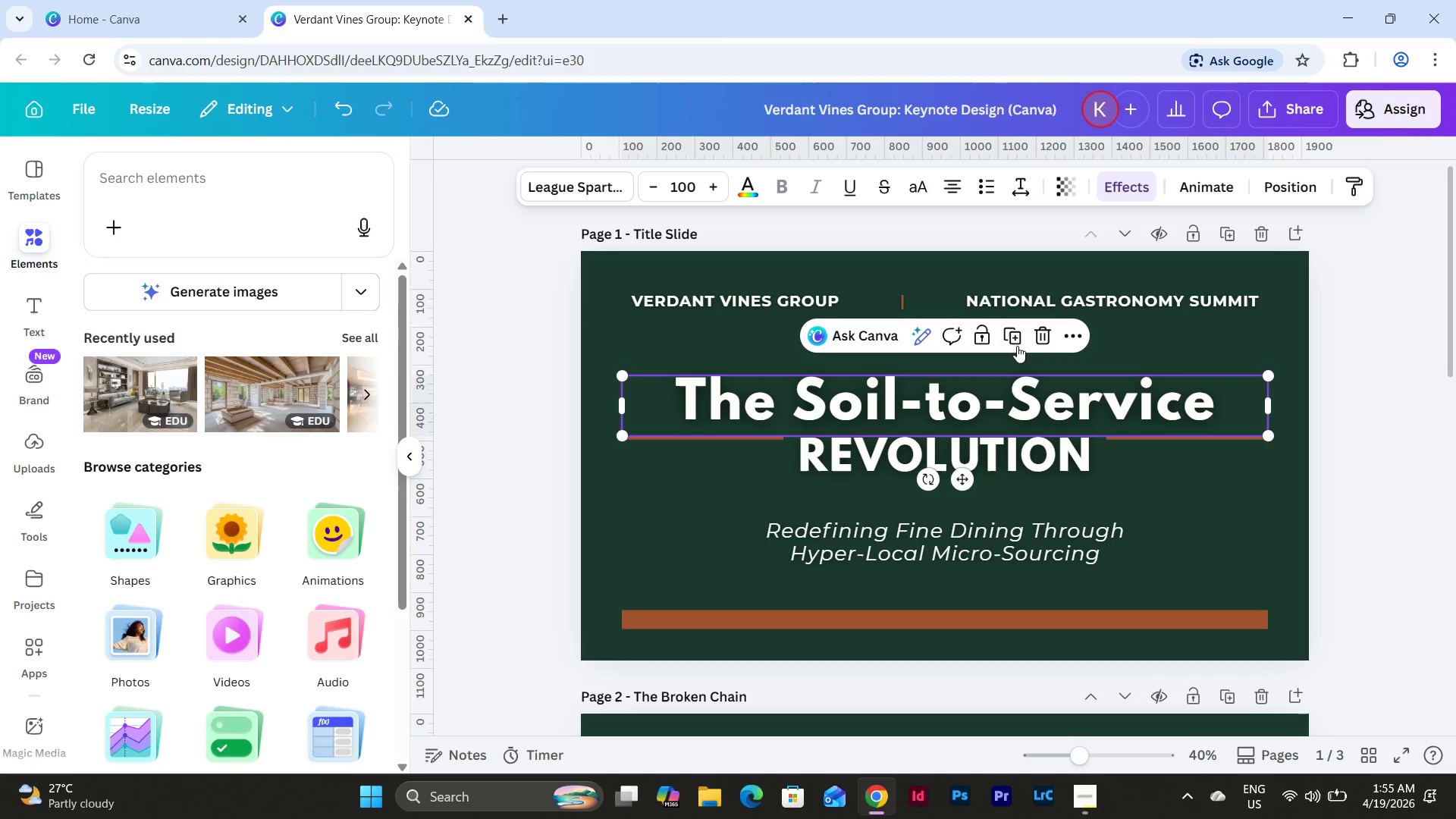 
left_click([1019, 336])
 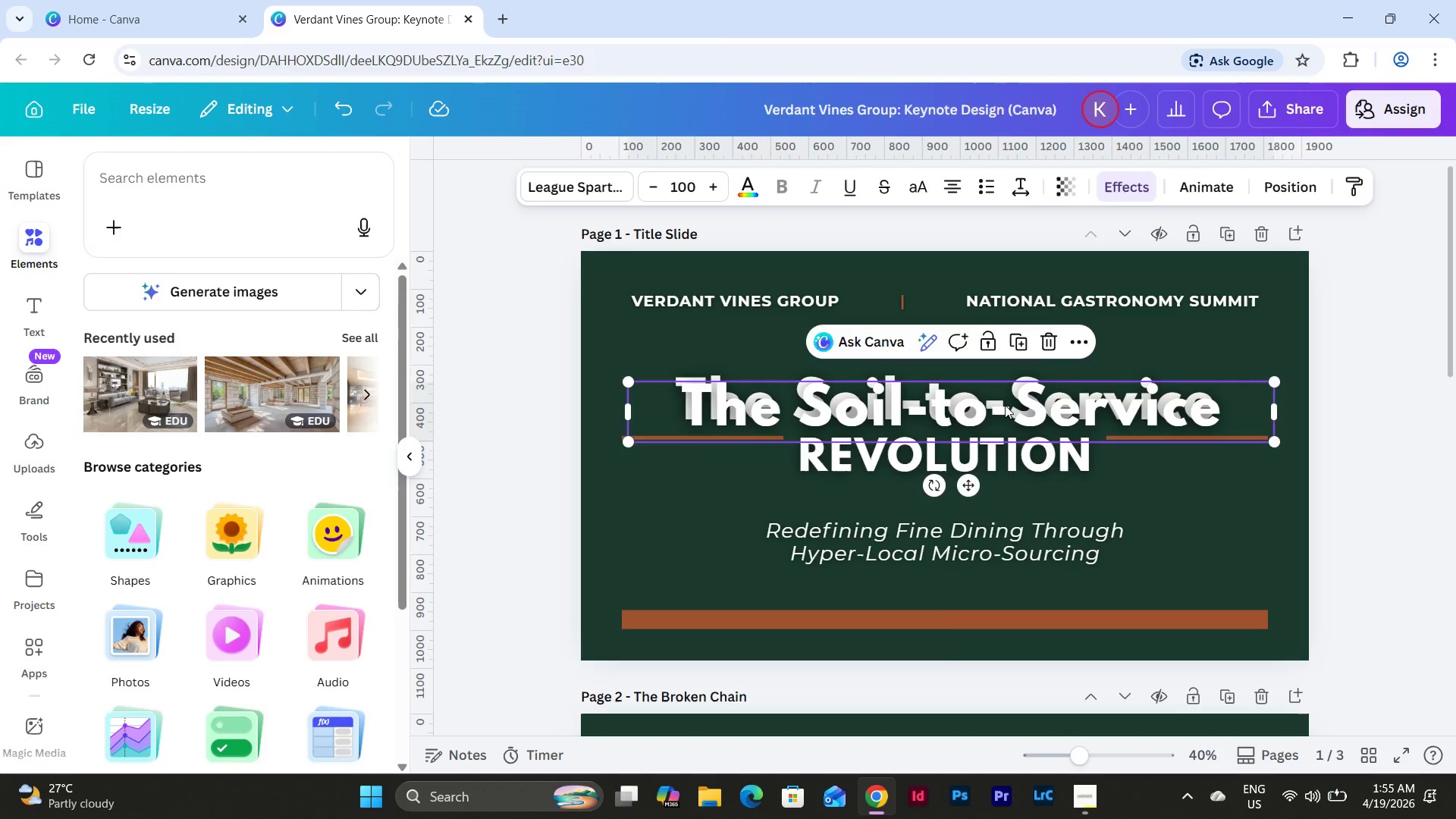 
left_click_drag(start_coordinate=[1005, 405], to_coordinate=[987, 432])
 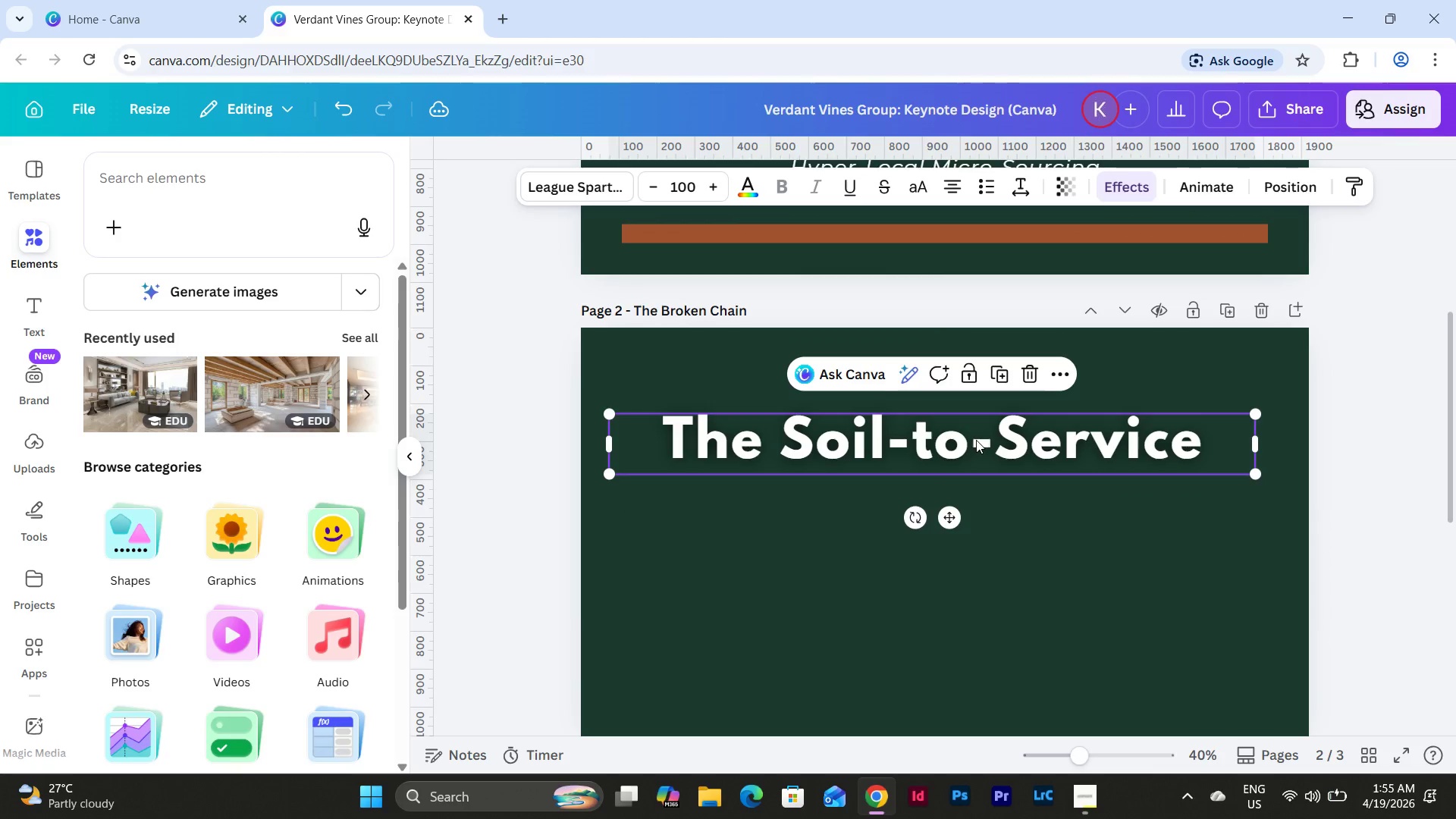 
scroll: coordinate [996, 485], scroll_direction: down, amount: 4.0
 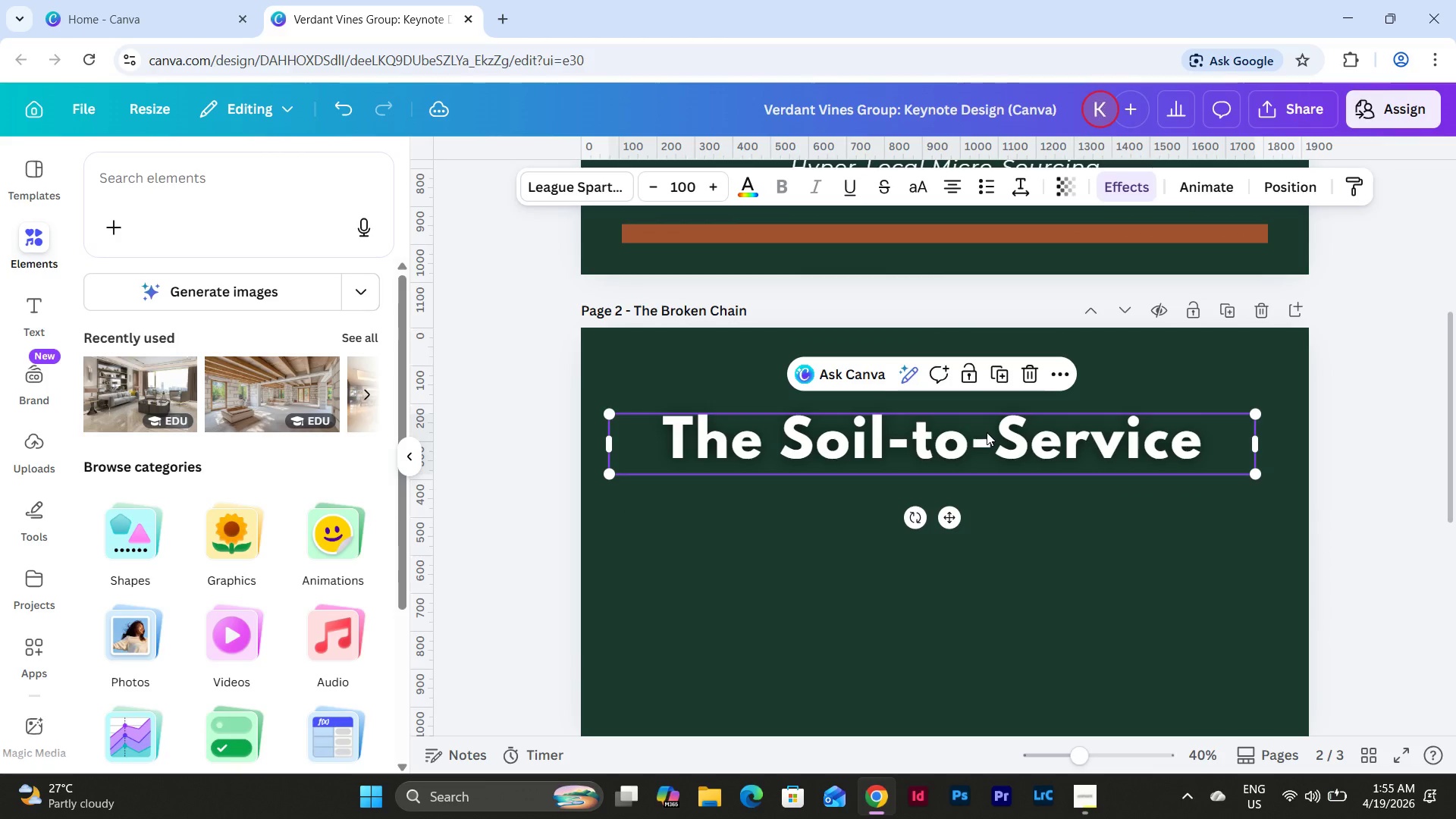 
left_click_drag(start_coordinate=[976, 440], to_coordinate=[990, 396])
 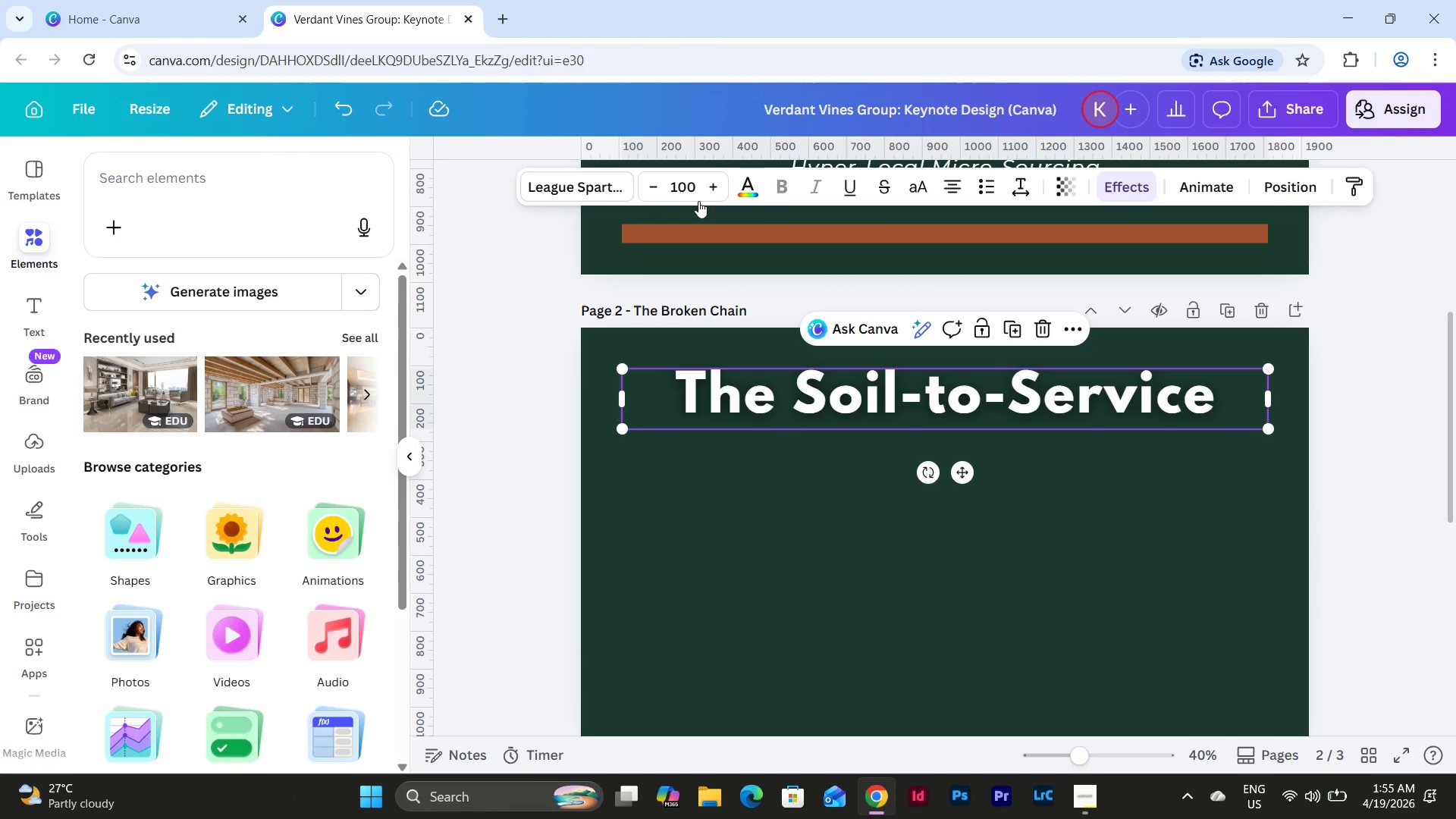 
left_click([685, 193])
 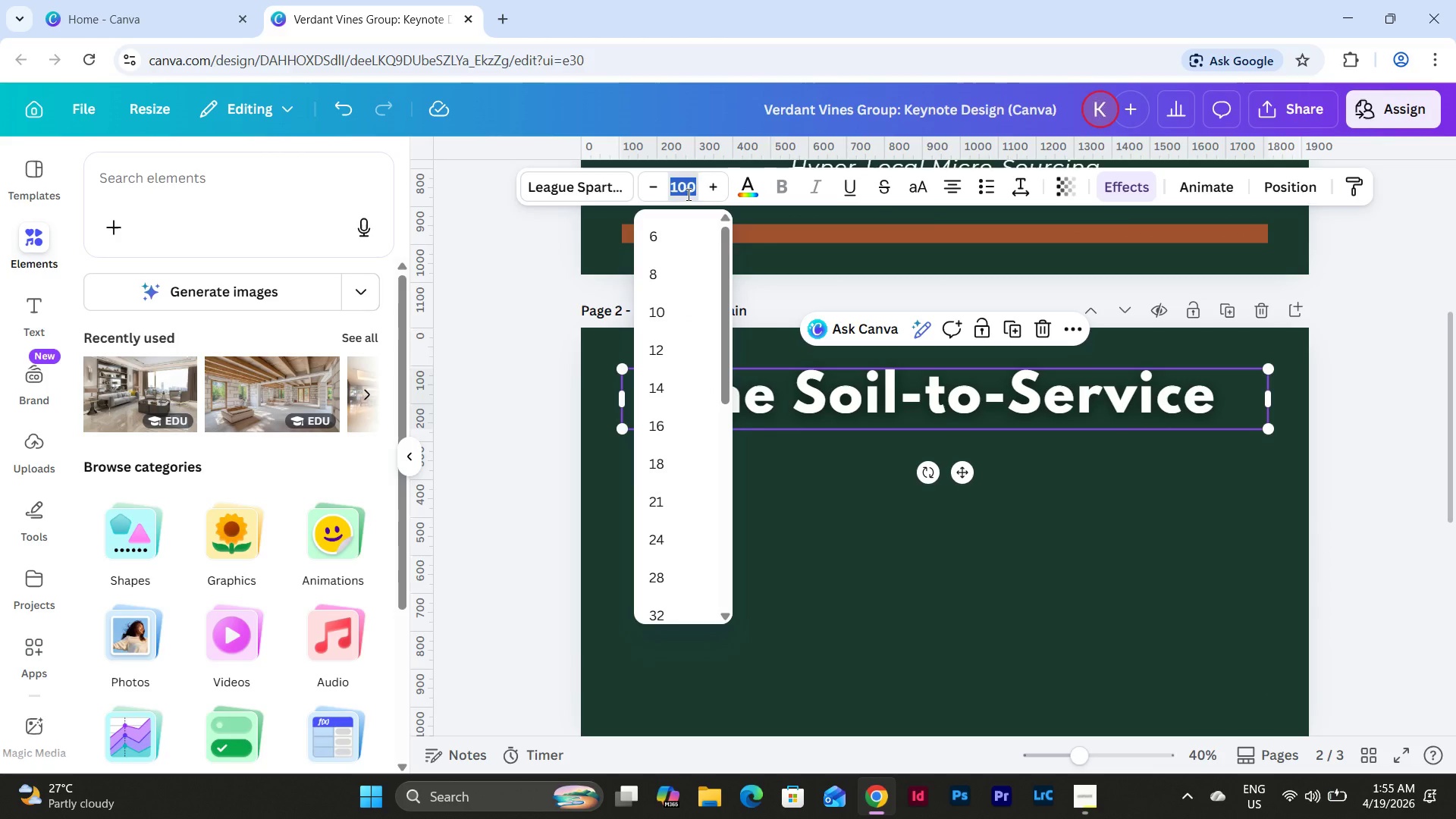 
key(Numpad7)
 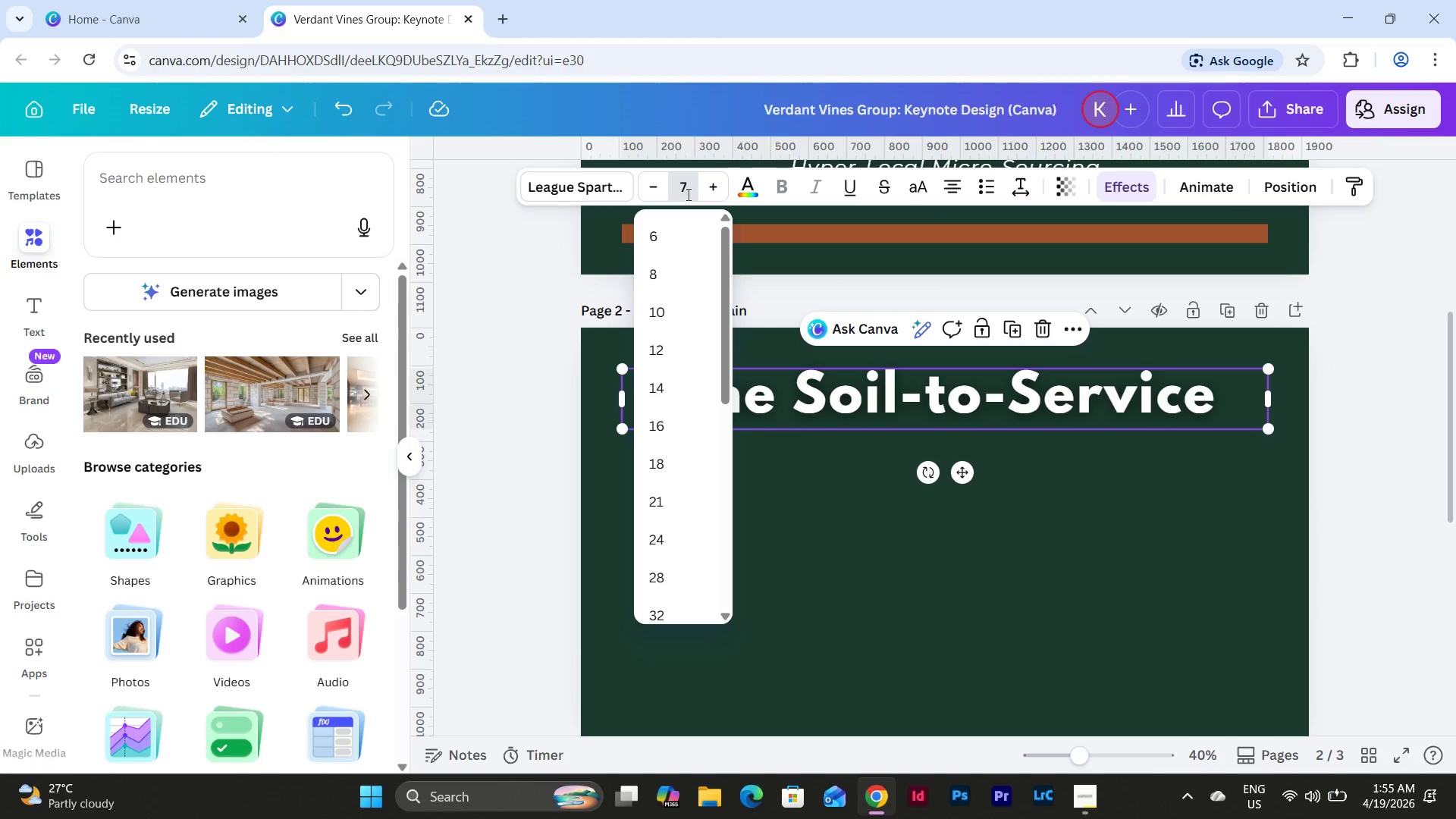 
key(Numpad0)
 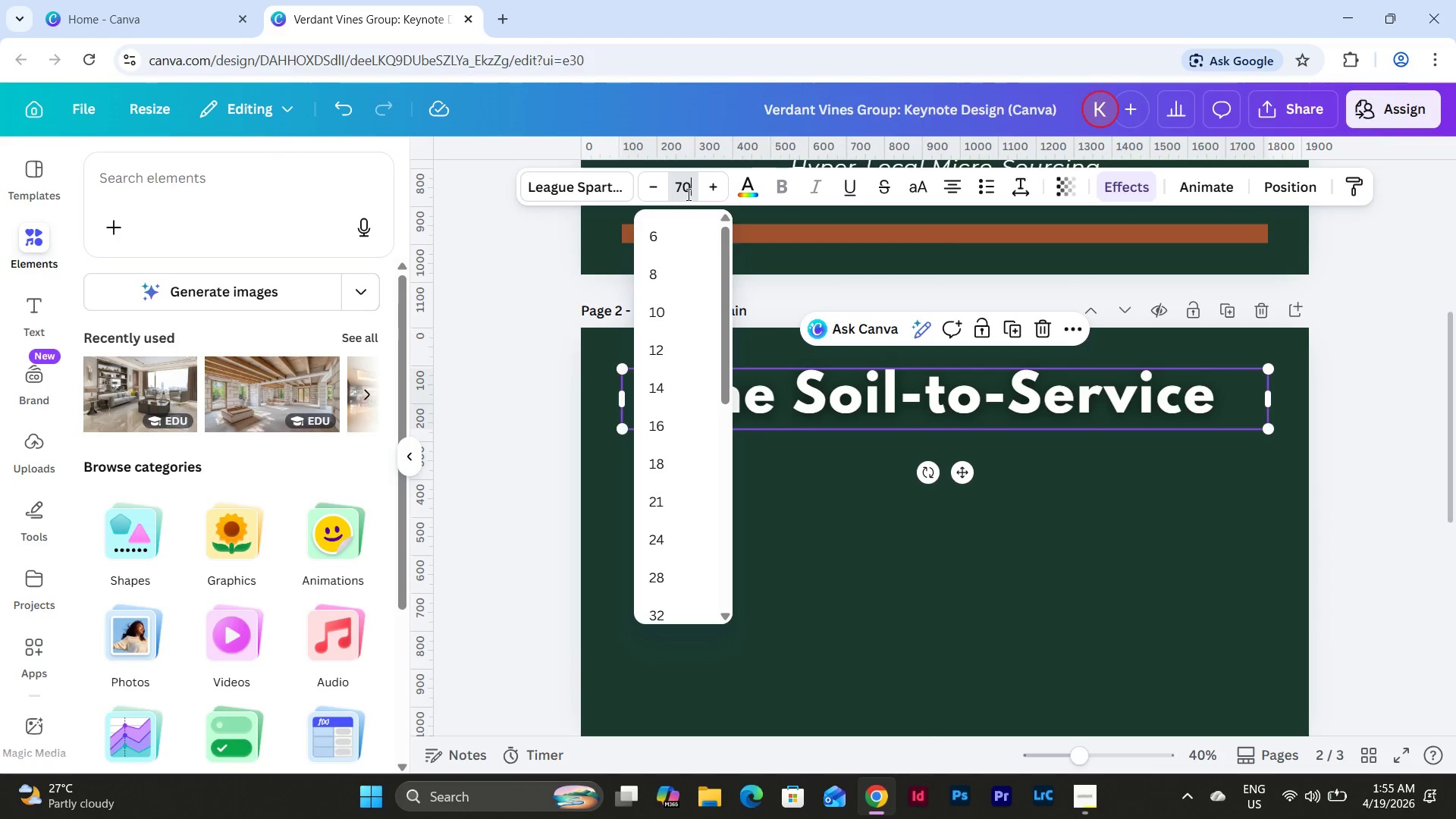 
key(NumpadEnter)
 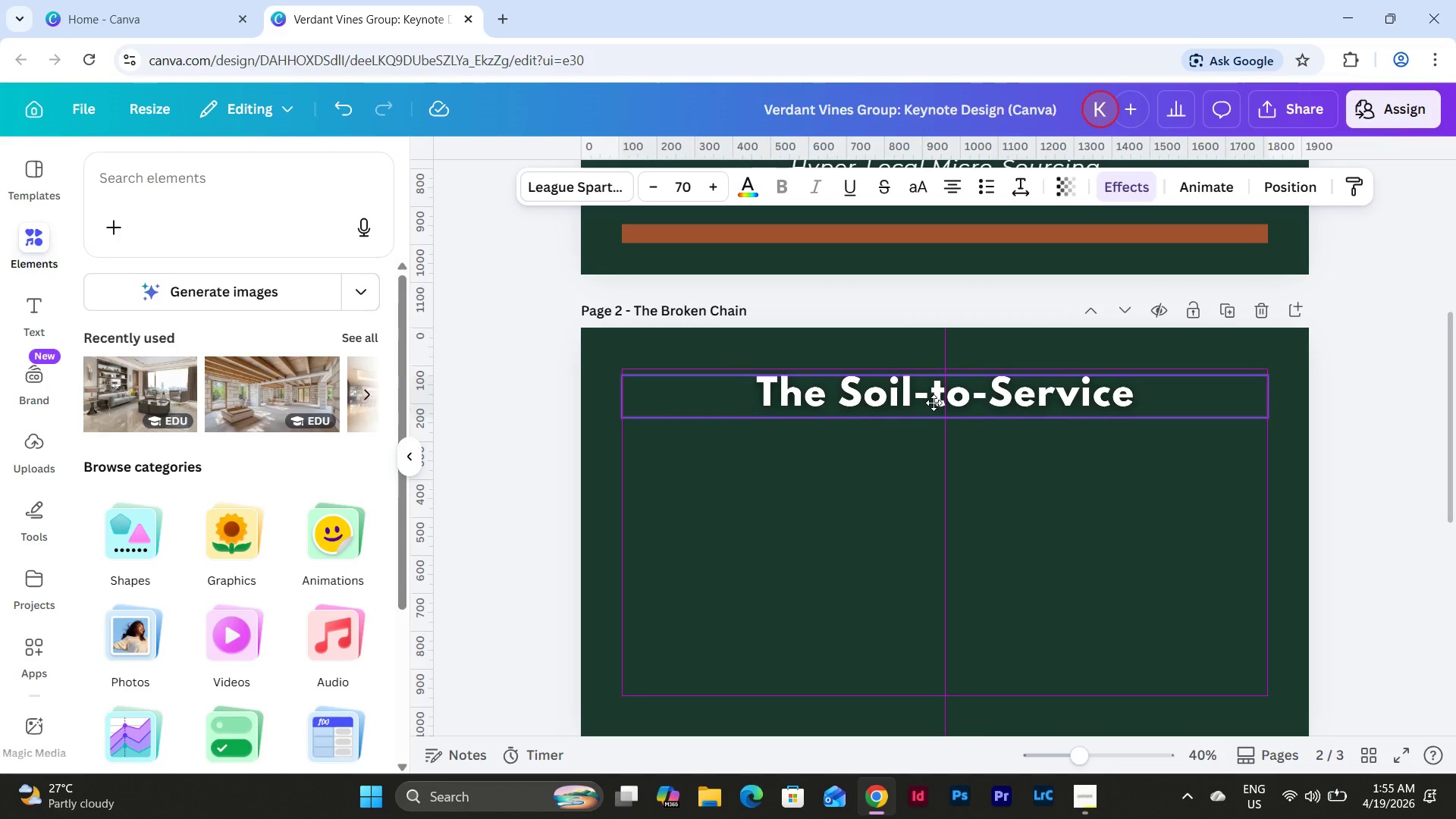 
wait(6.45)
 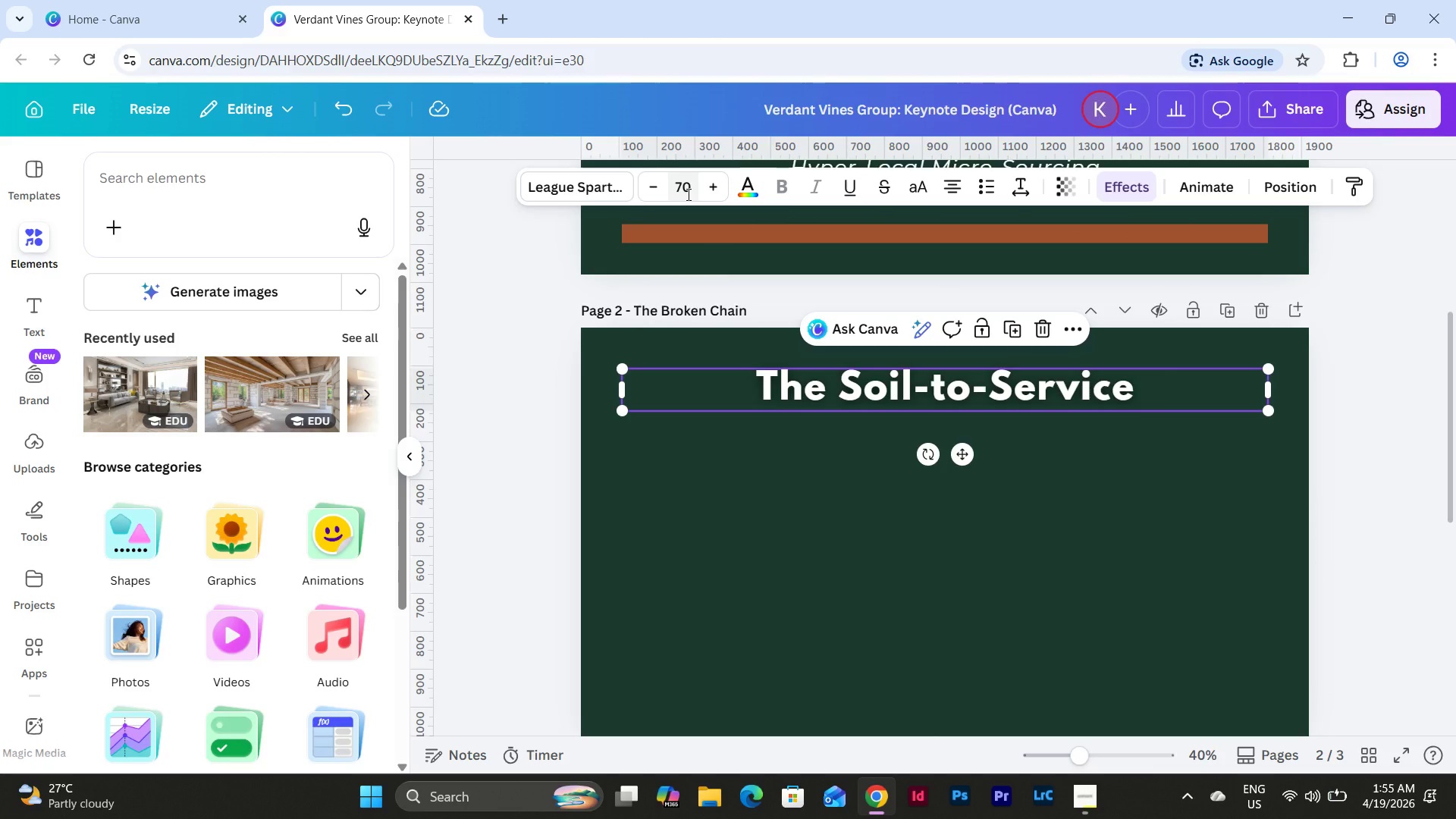 
left_click_drag(start_coordinate=[1277, 389], to_coordinate=[1037, 460])
 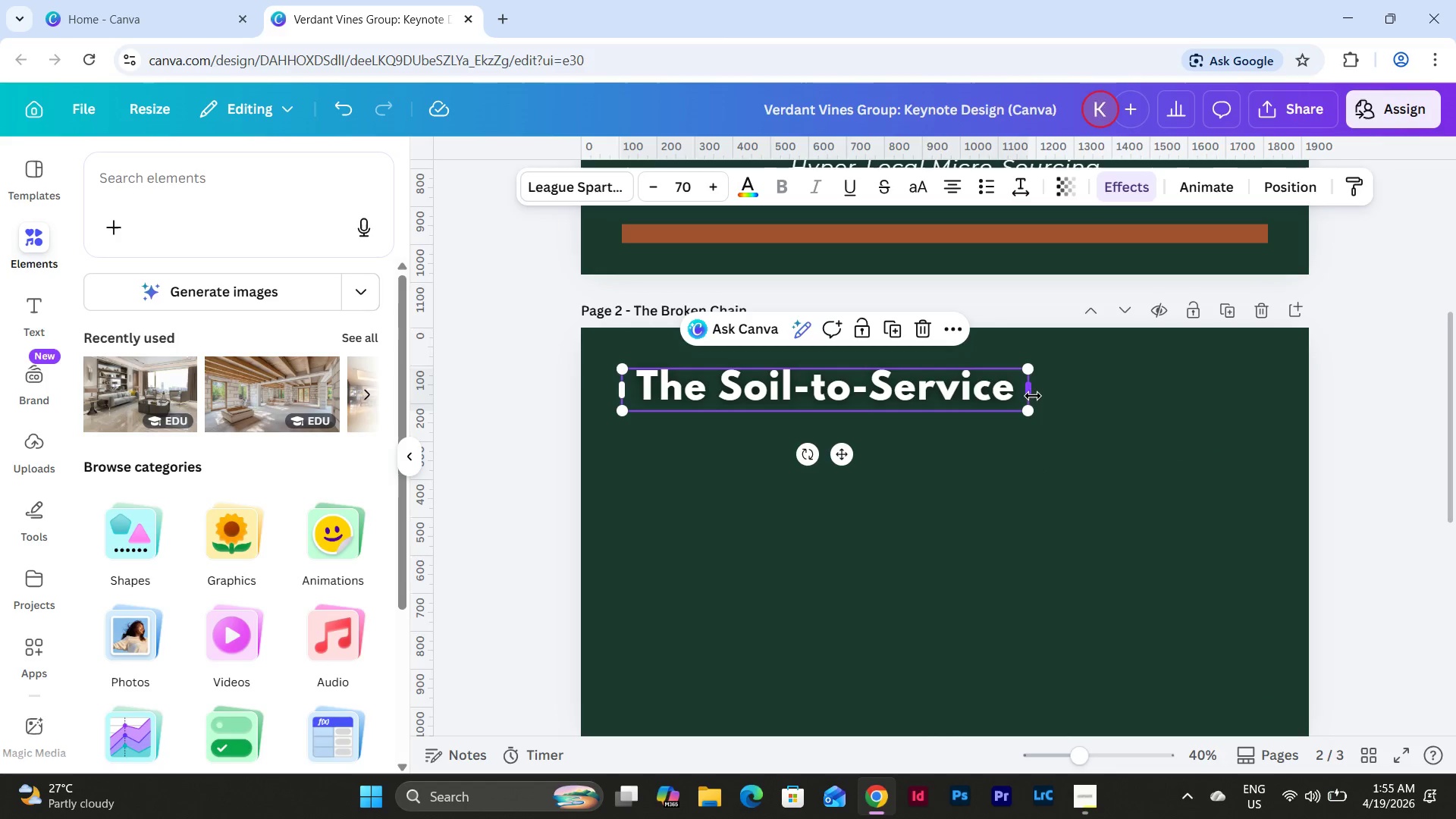 
left_click([949, 395])
 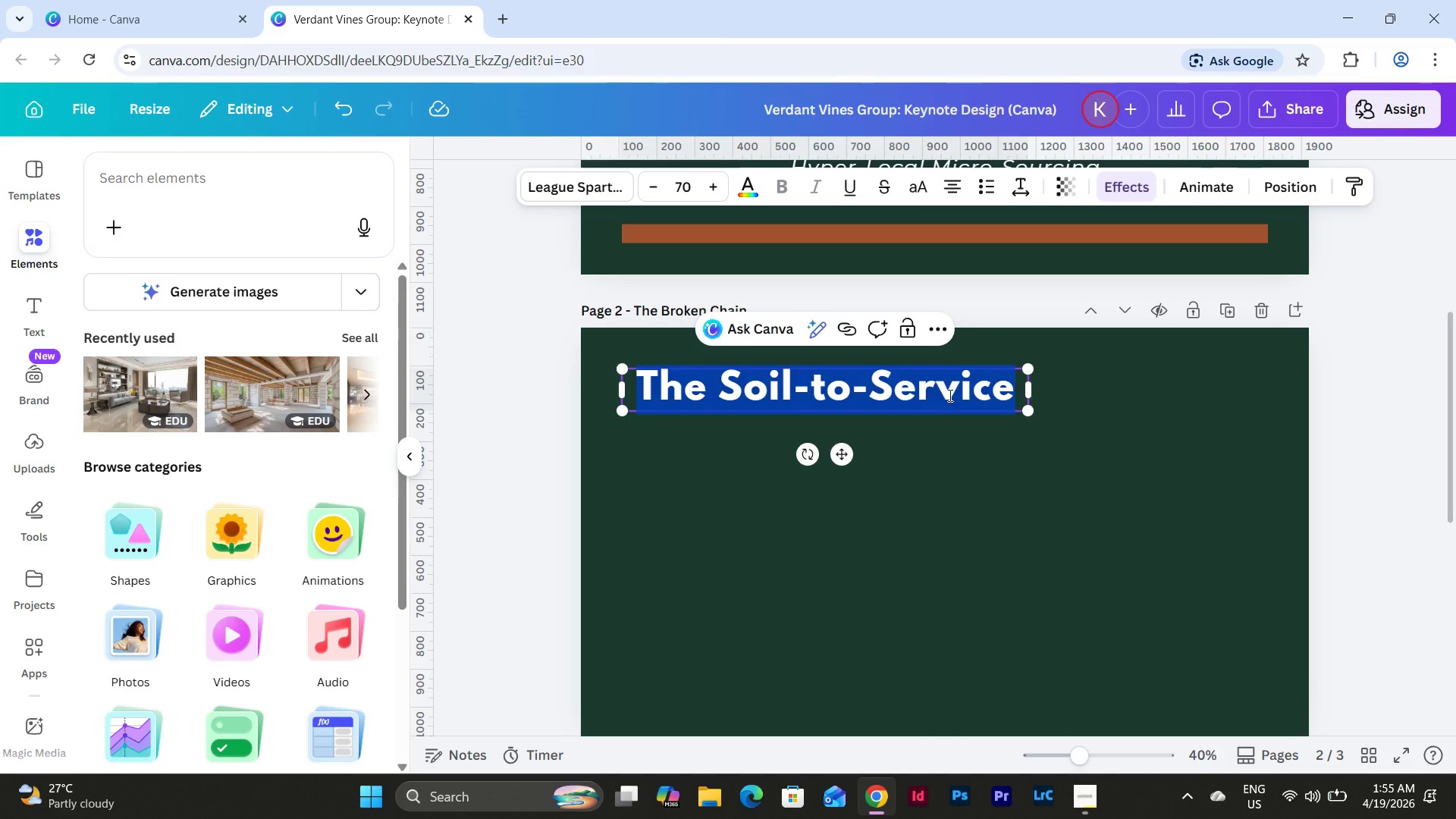 
type(The B)
key(Backspace)
key(Backspace)
key(Backspace)
key(Backspace)
type(HE BROKEN CHAIN)
 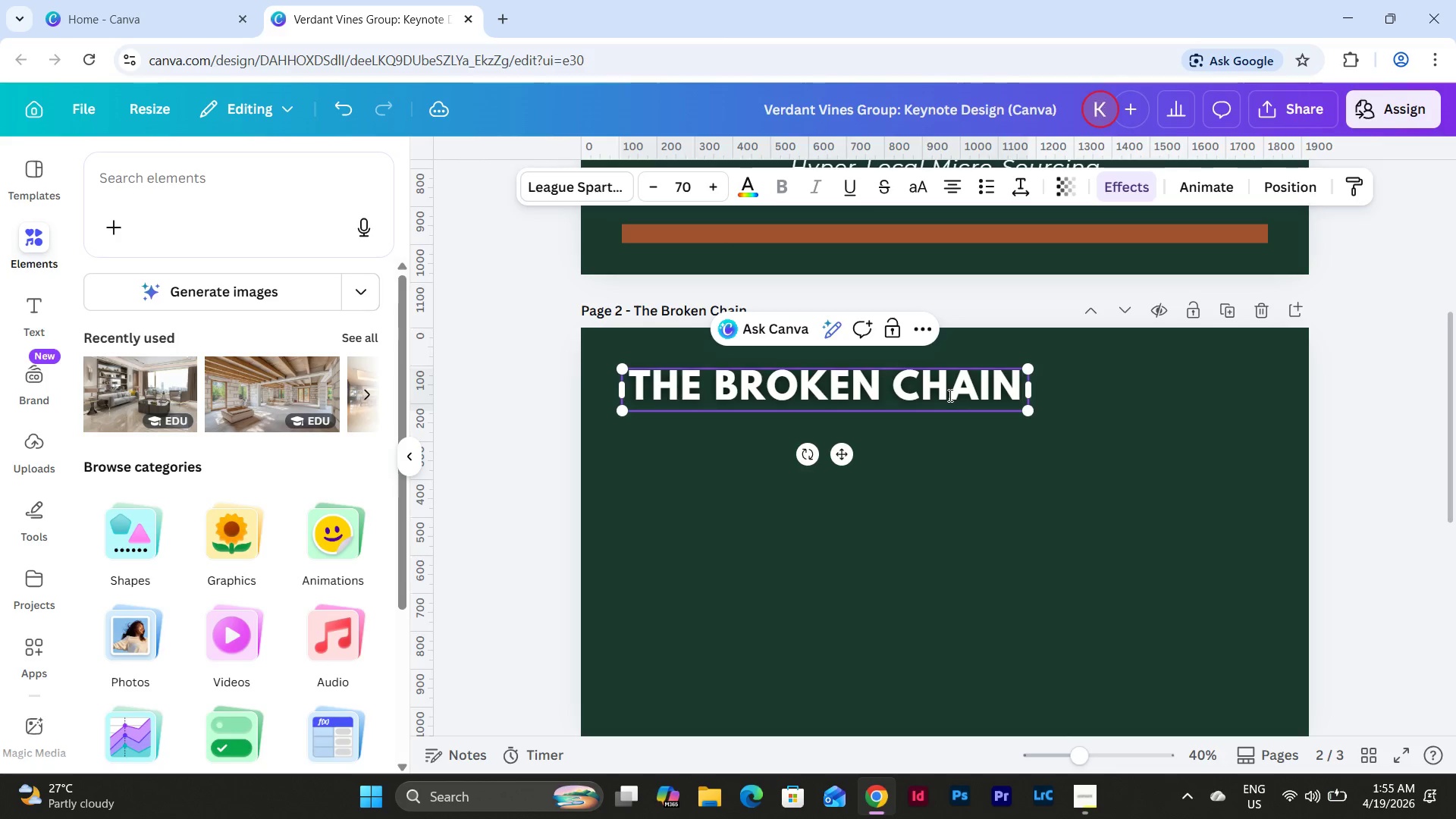 
left_click_drag(start_coordinate=[1032, 388], to_coordinate=[1048, 394])
 